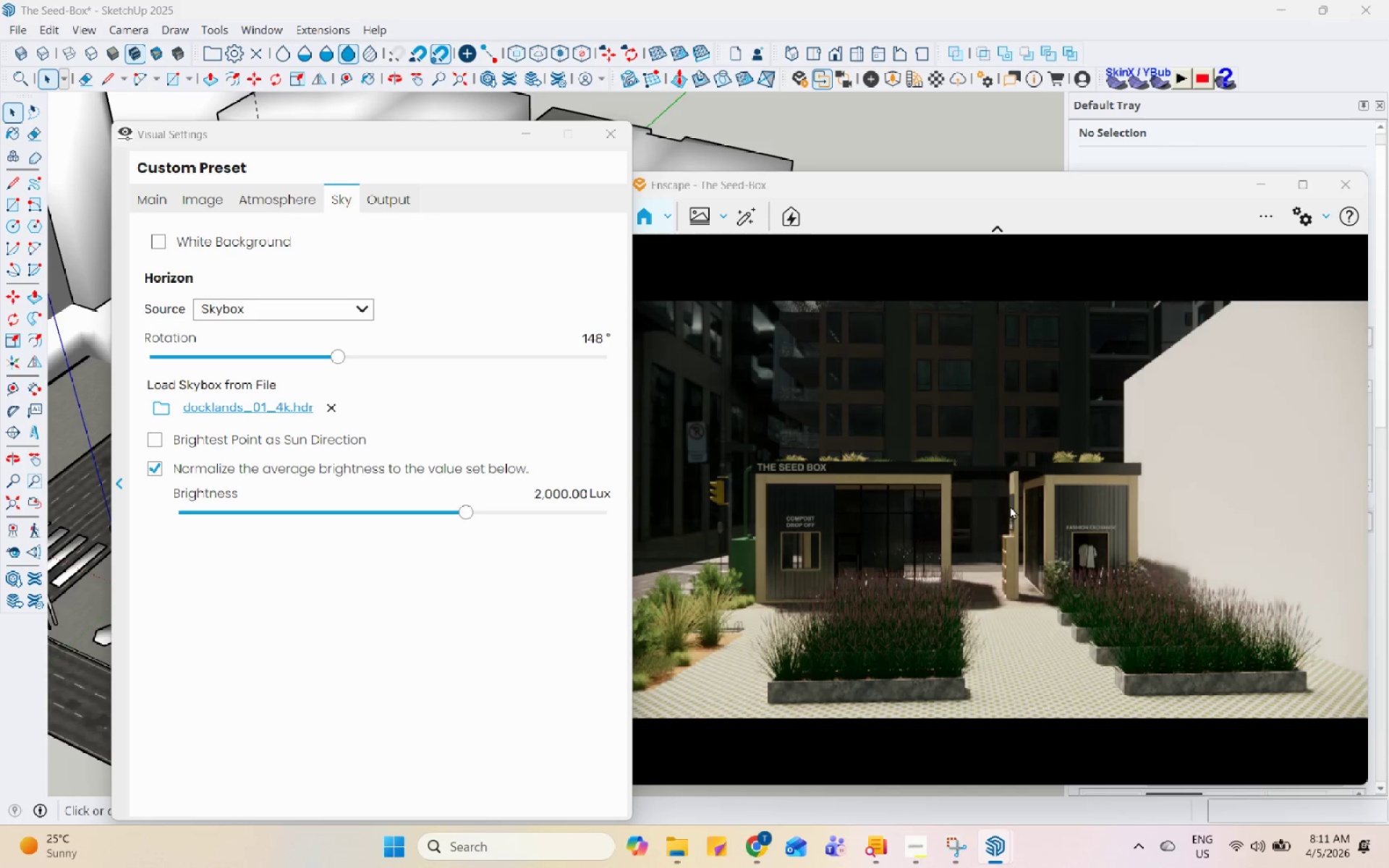 
key(Control+I)
 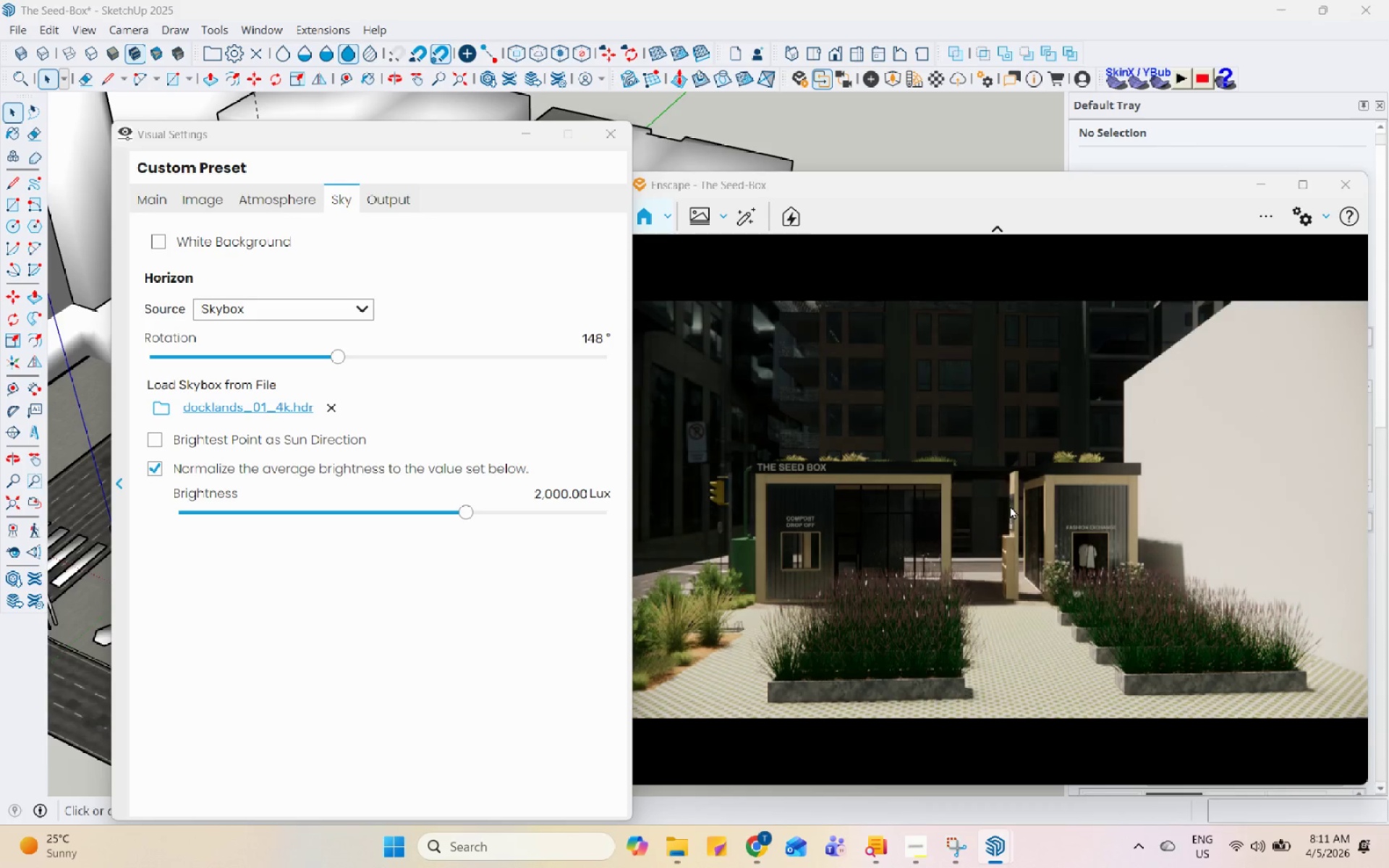 
key(Control+I)
 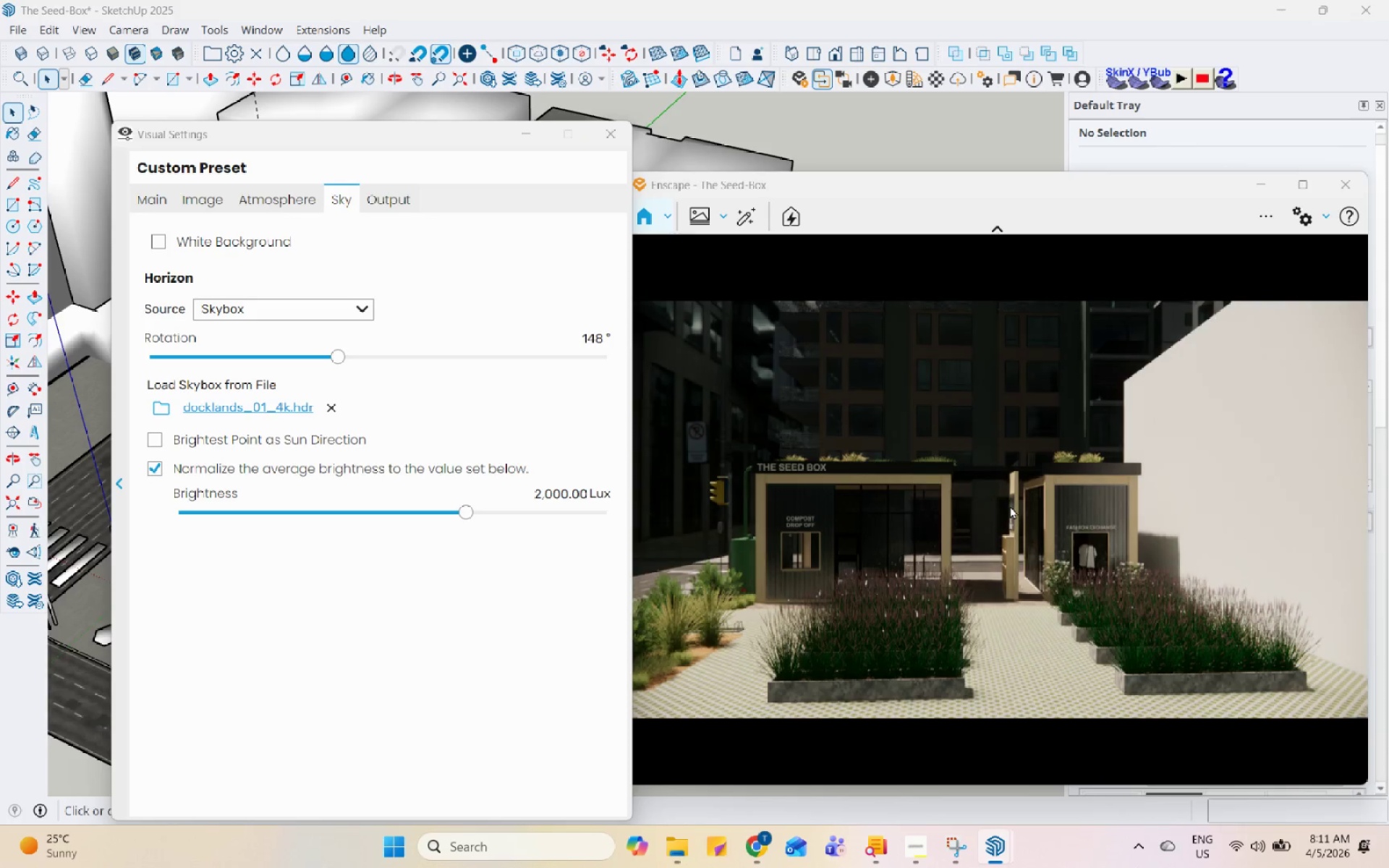 
key(Control+I)
 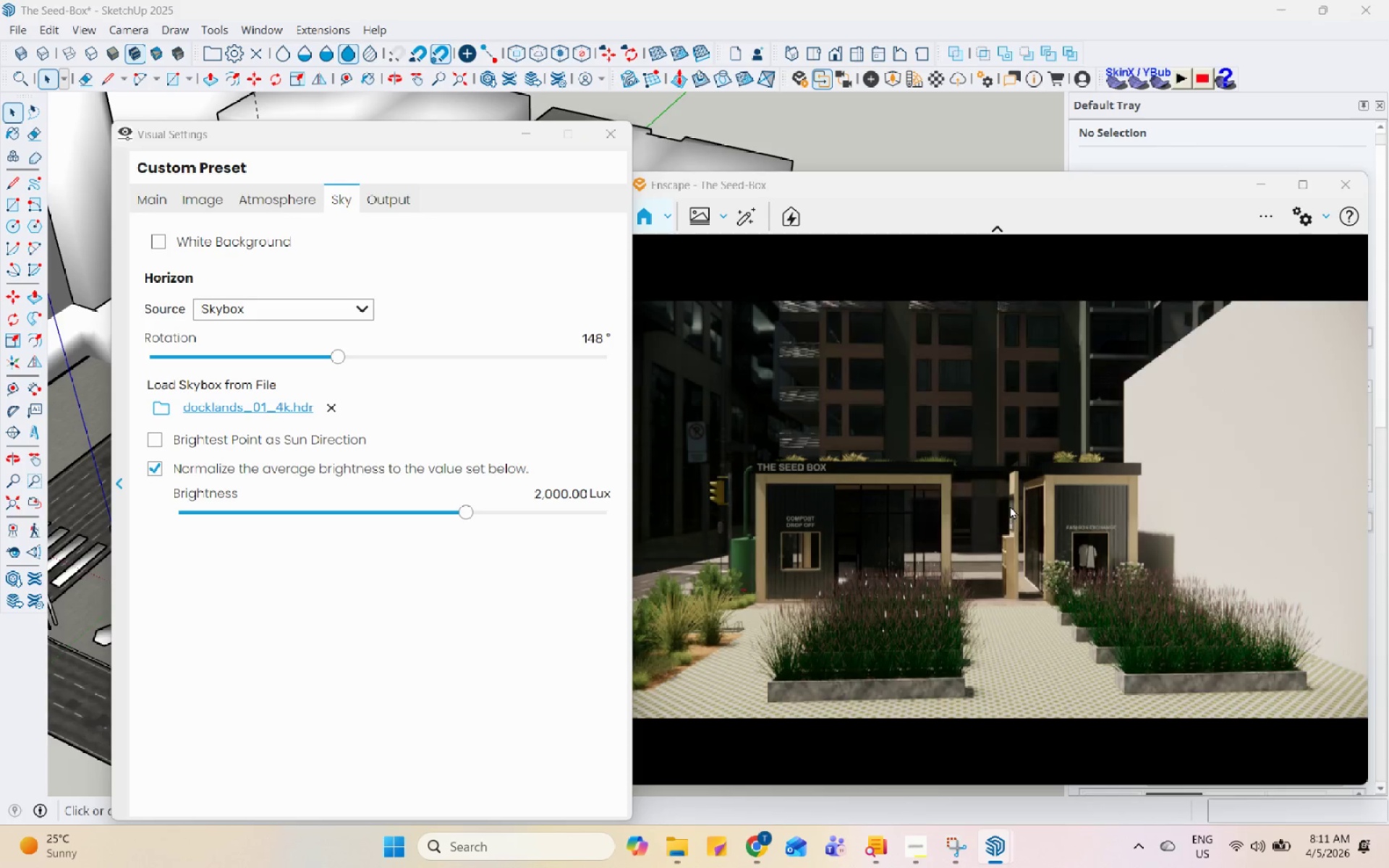 
key(Control+I)
 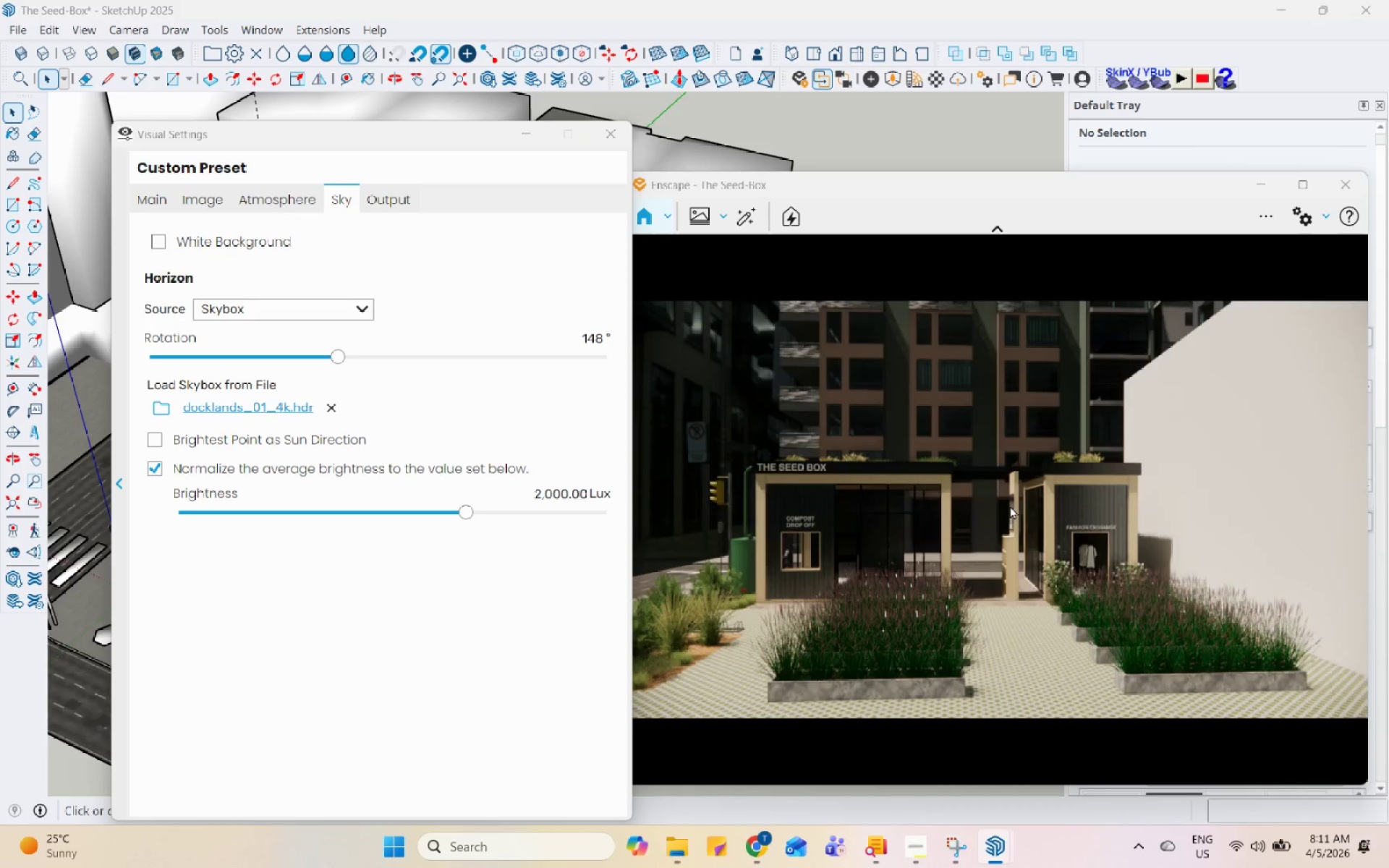 
key(Control+I)
 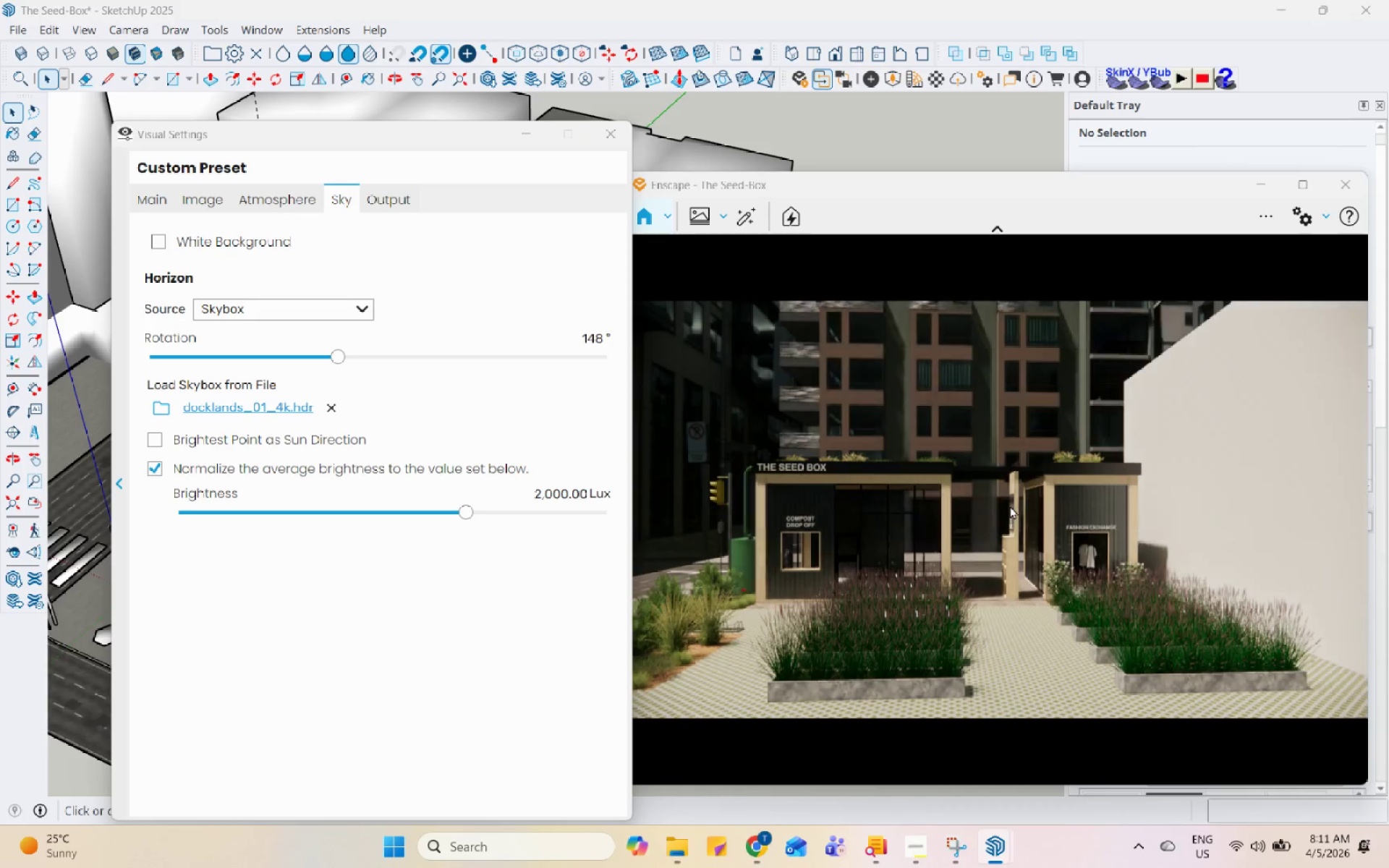 
key(Control+I)
 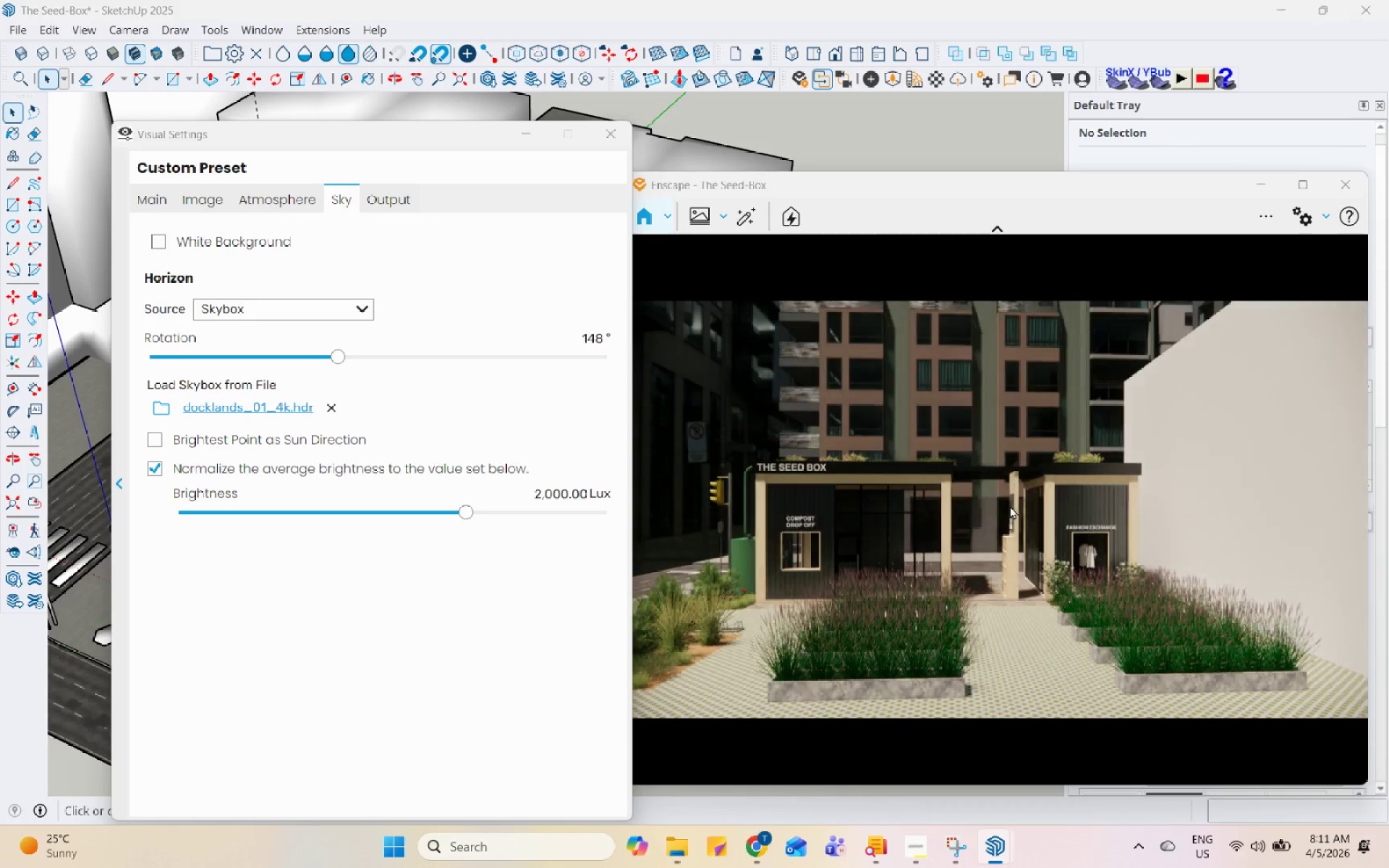 
key(Control+I)
 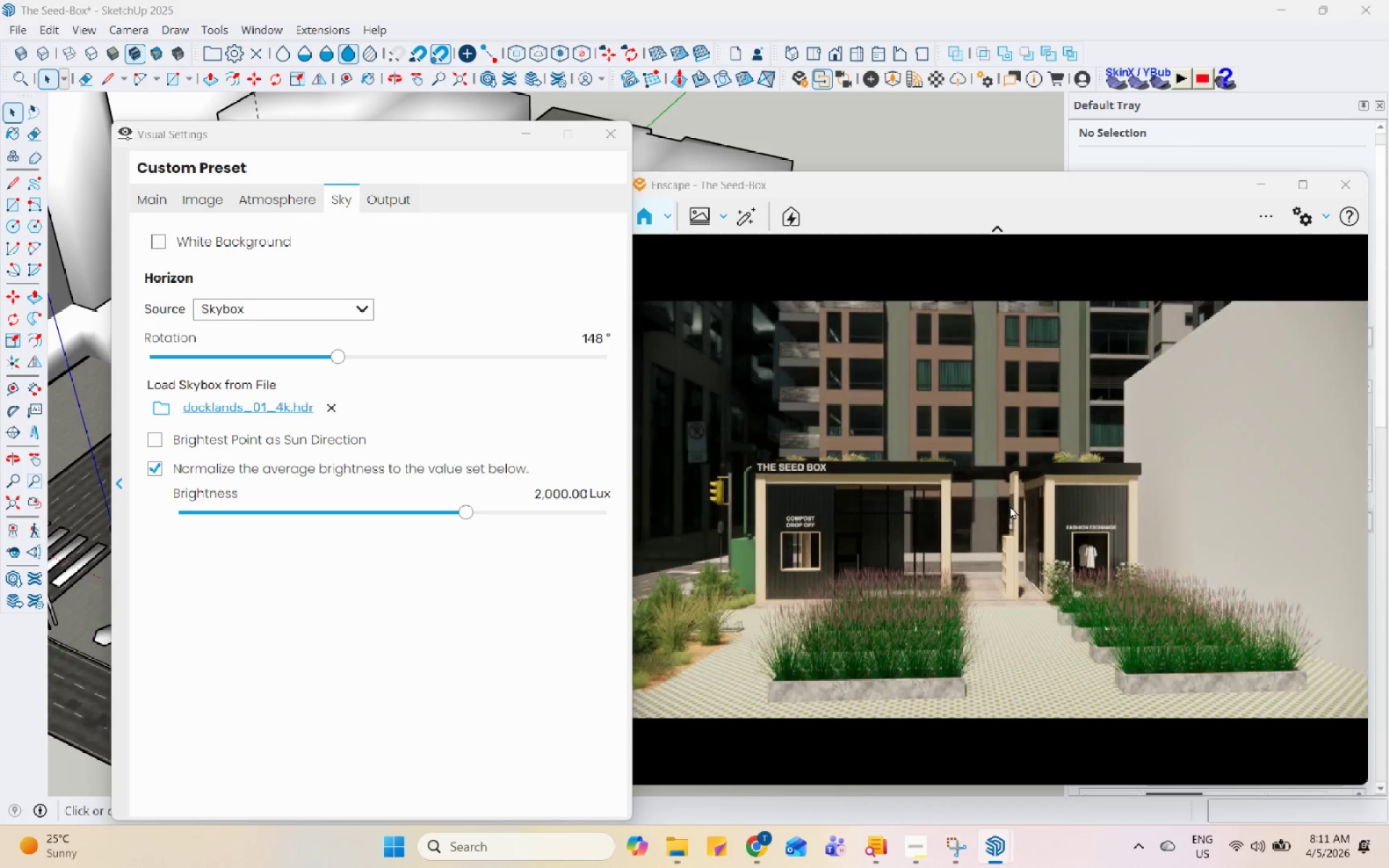 
key(Control+I)
 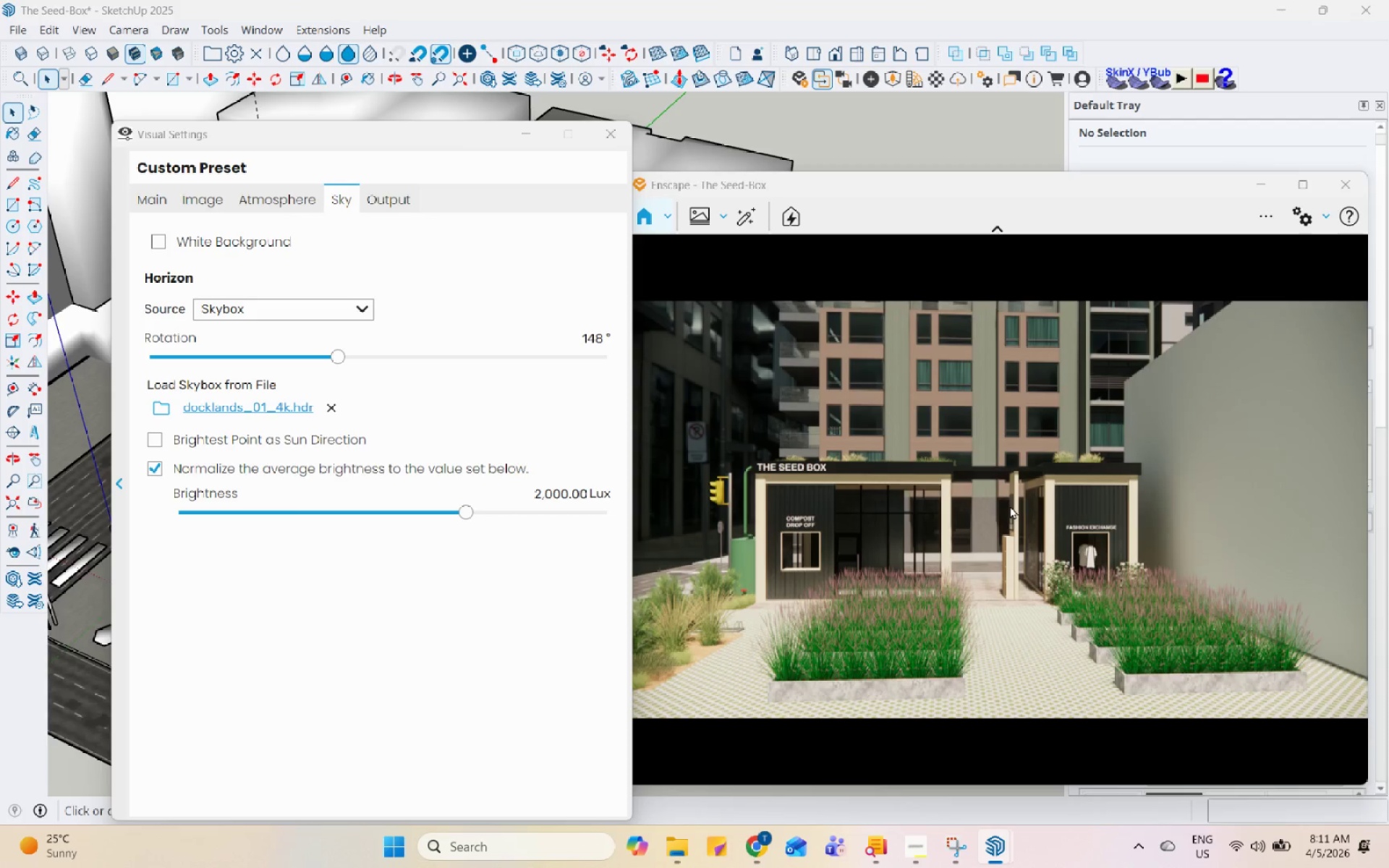 
key(Control+U)
 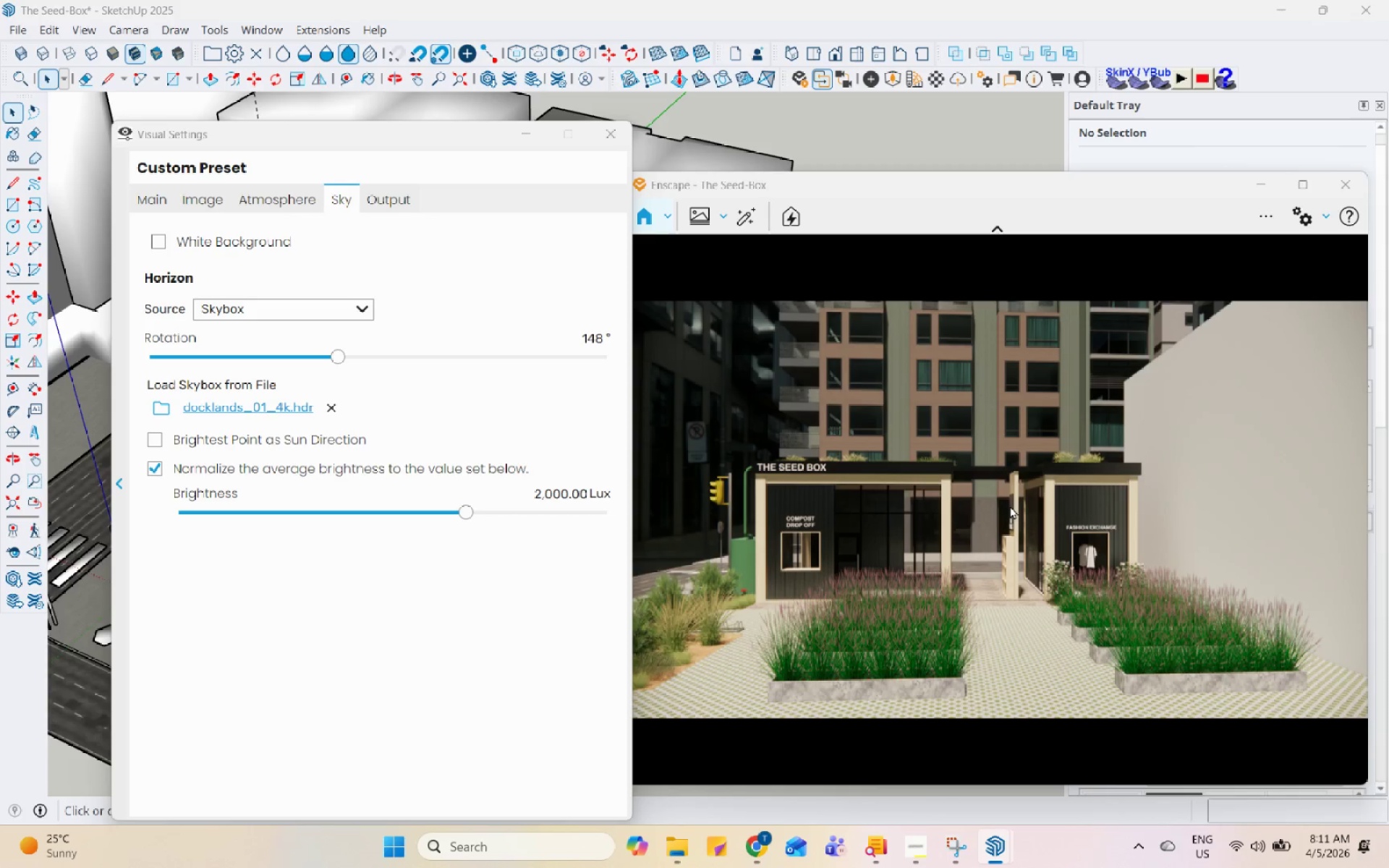 
key(Control+U)
 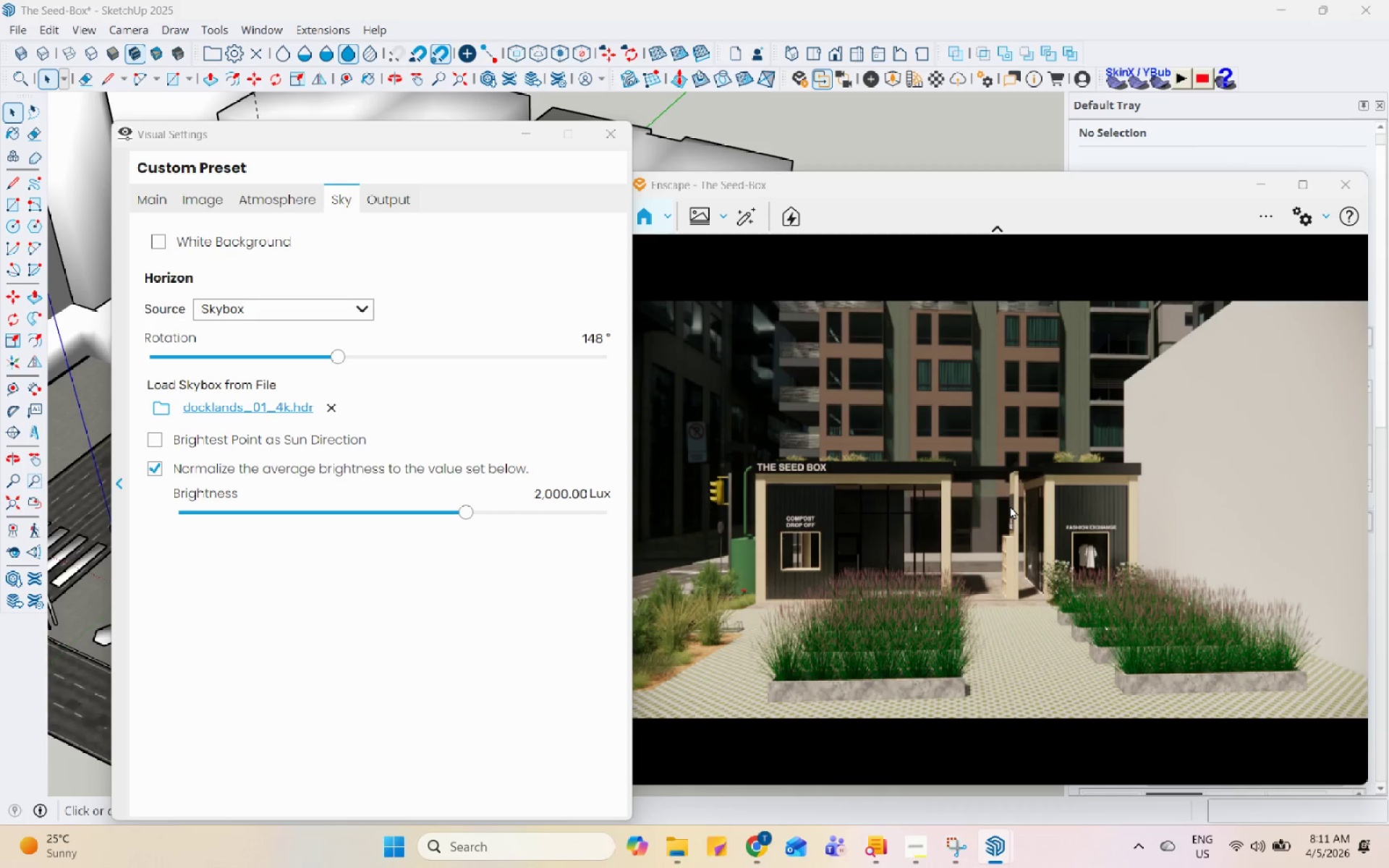 
key(Control+U)
 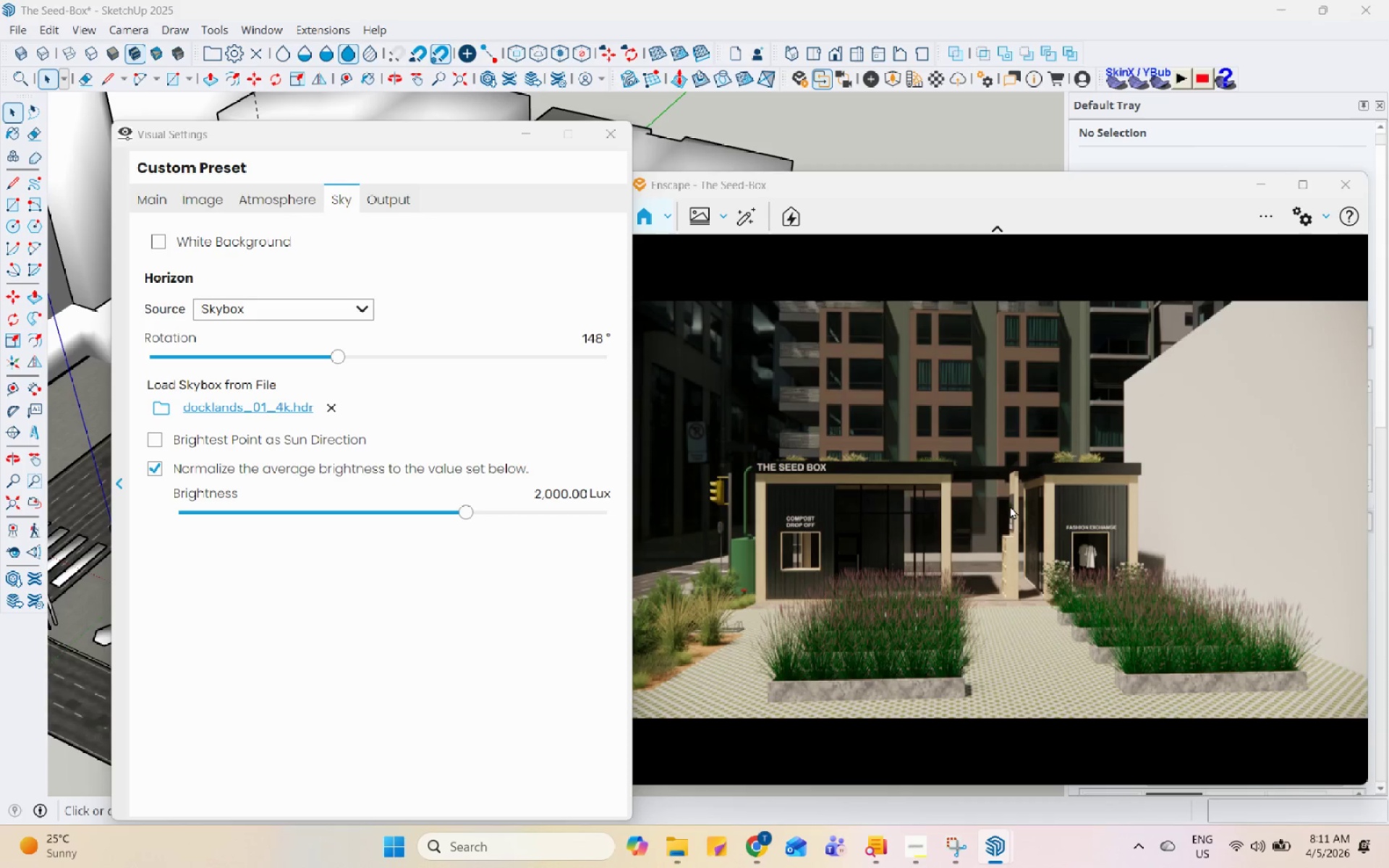 
key(Control+I)
 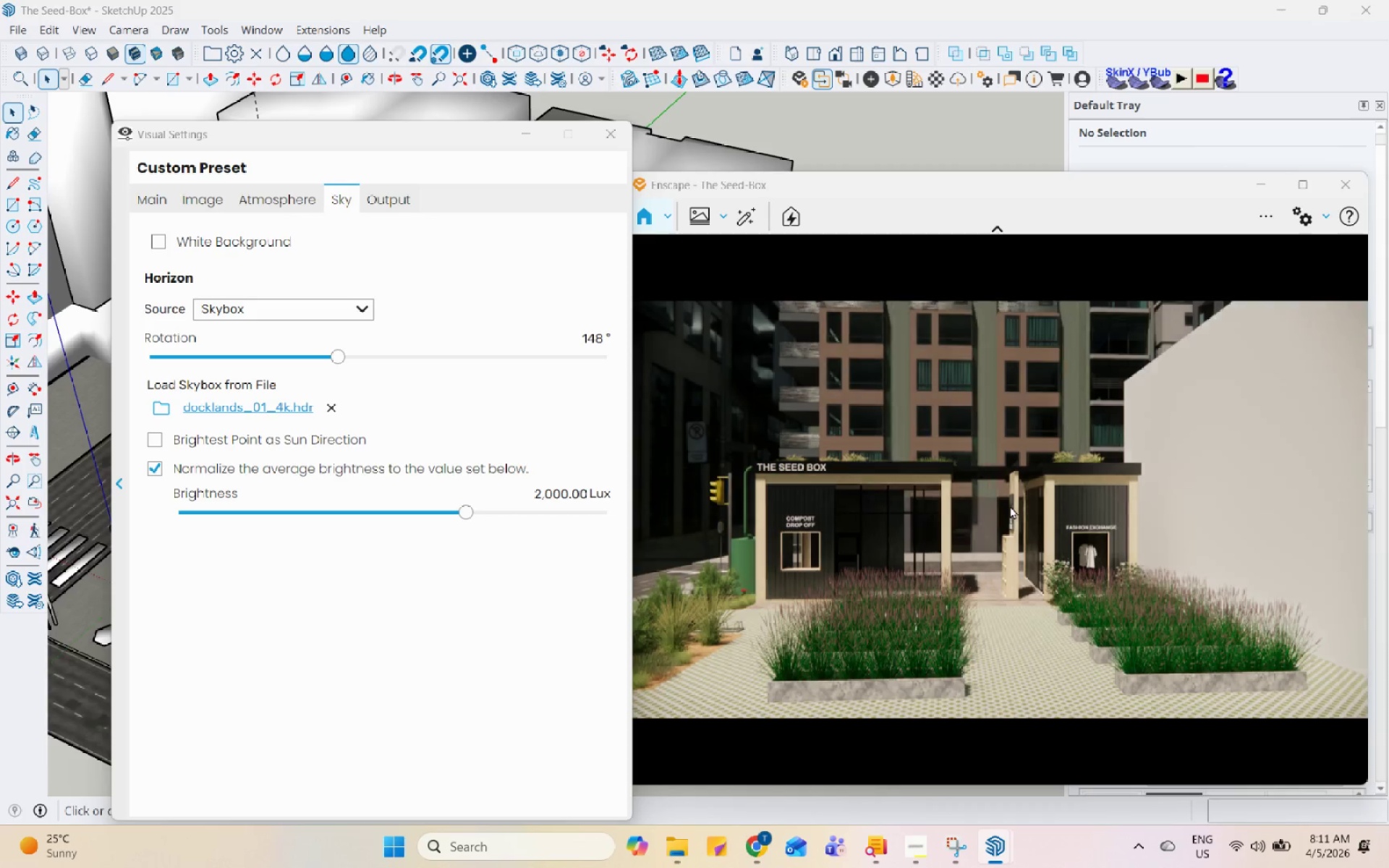 
key(Control+I)
 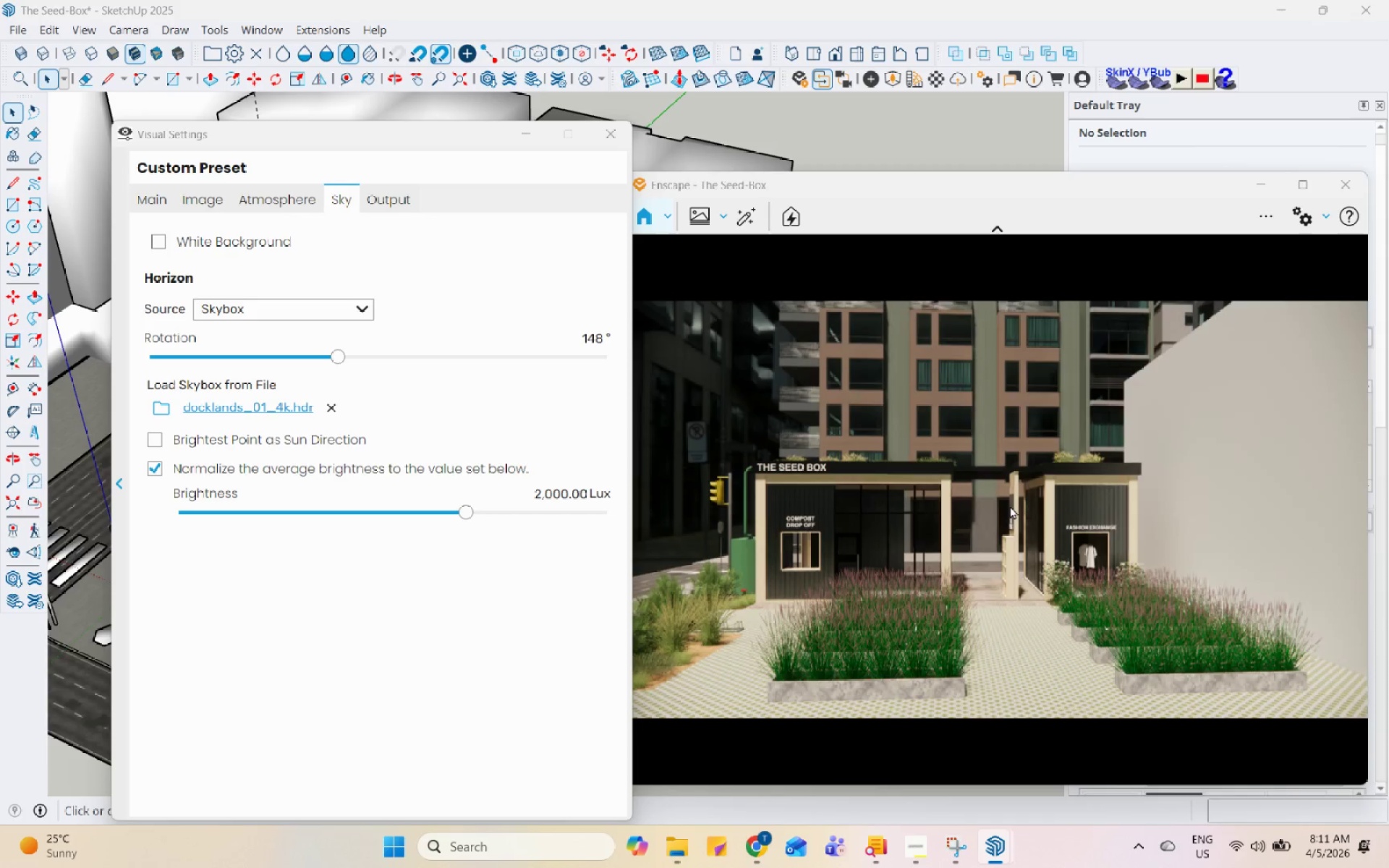 
key(Control+I)
 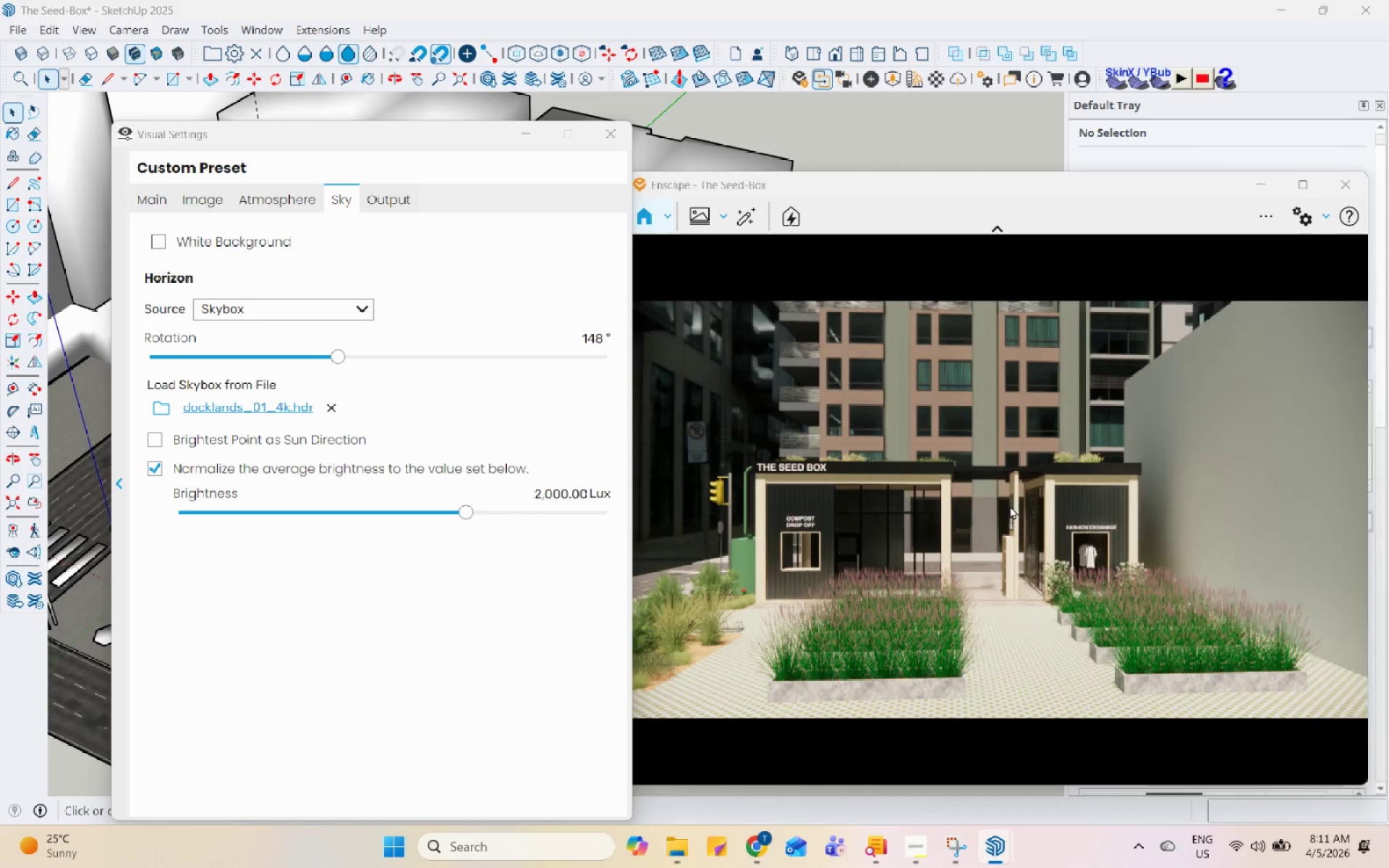 
key(Control+I)
 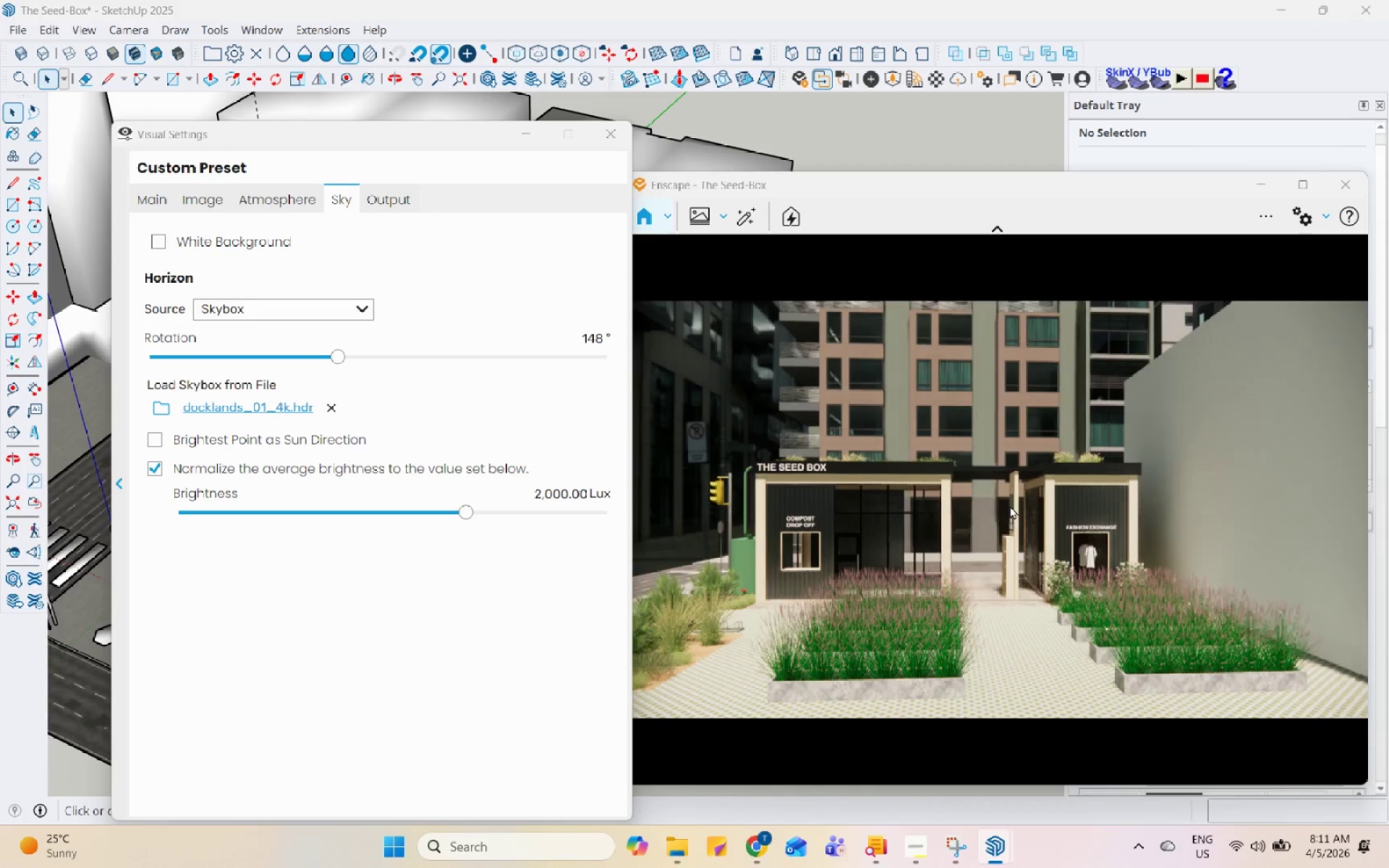 
key(Control+I)
 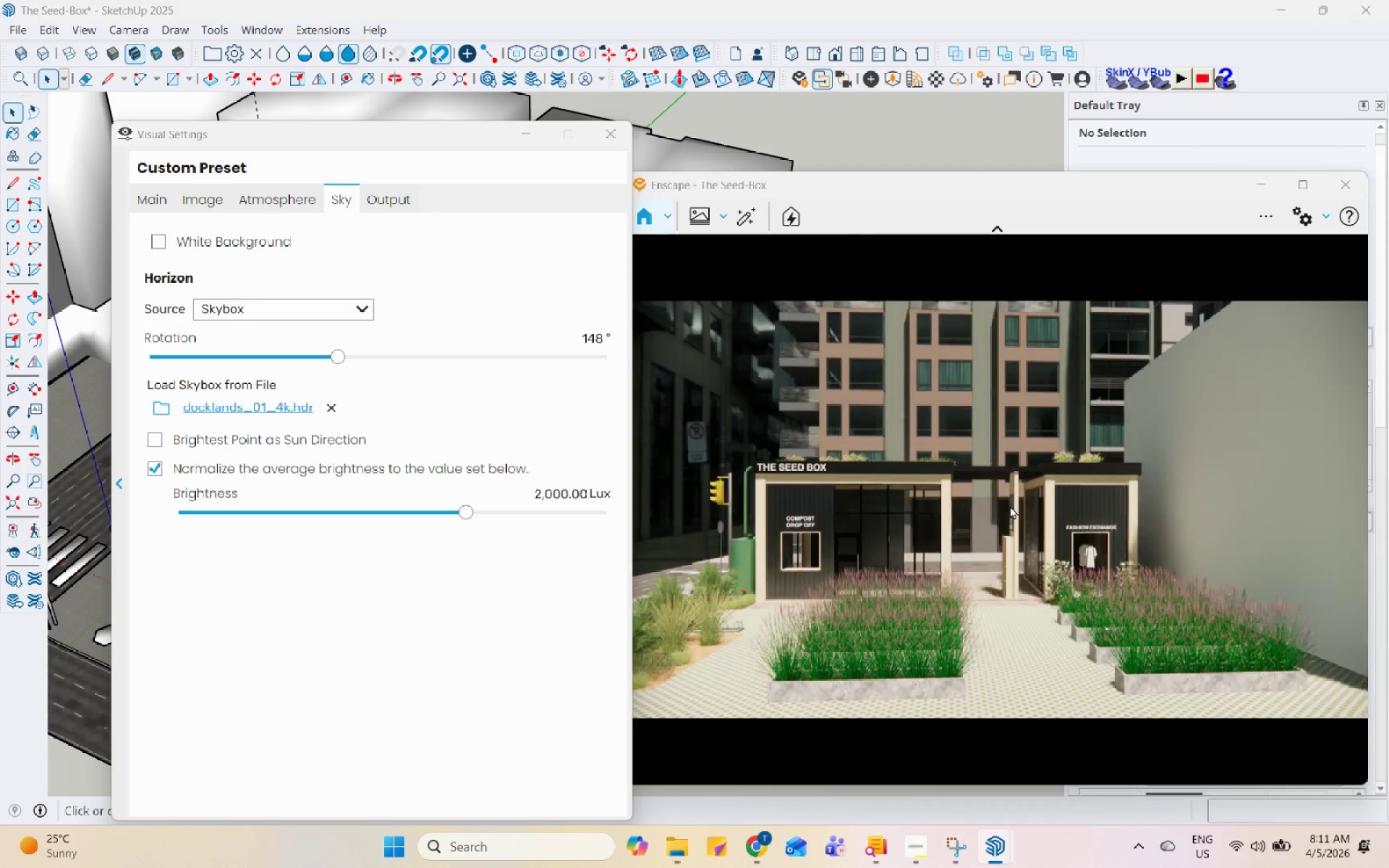 
key(Control+I)
 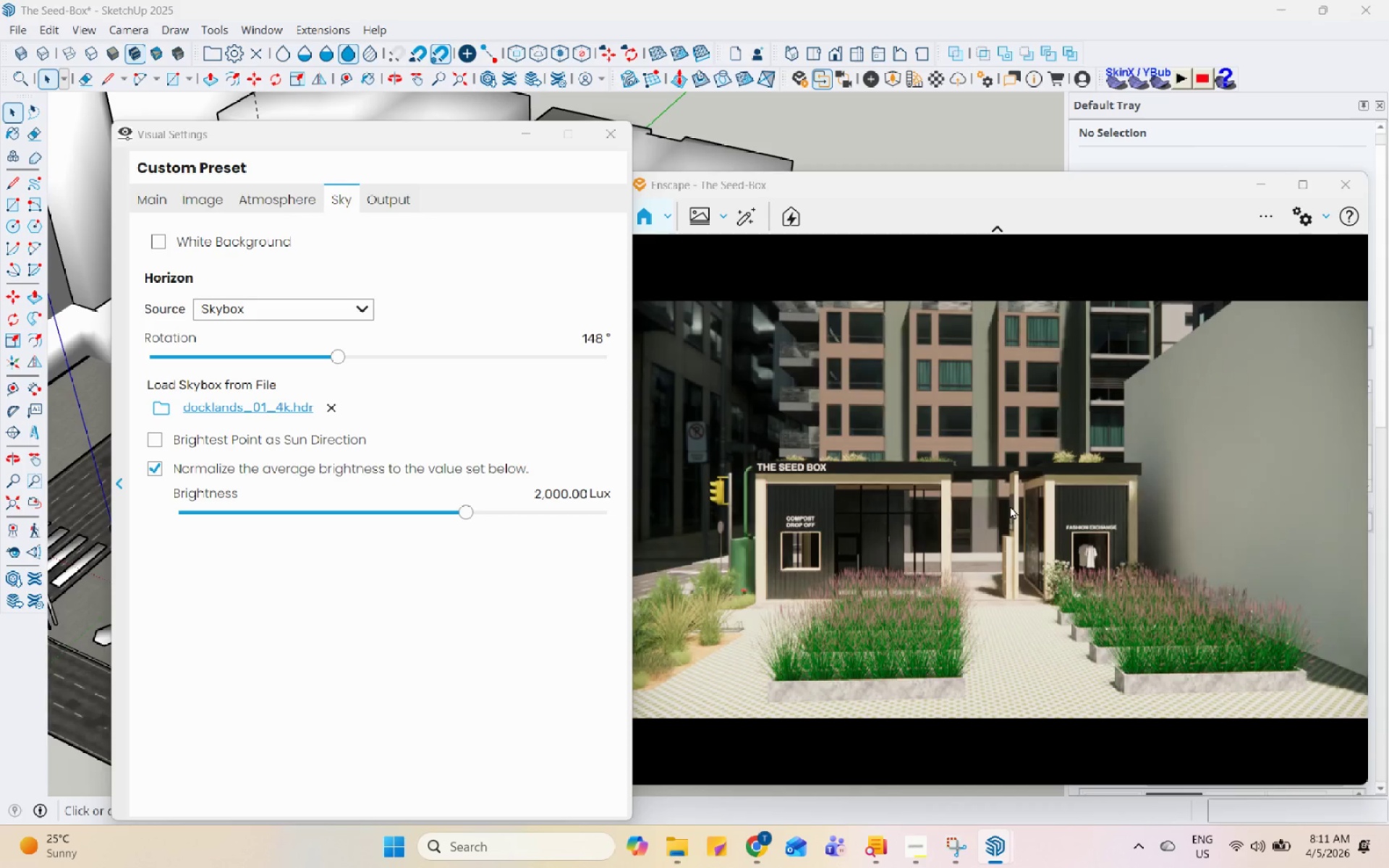 
key(Control+I)
 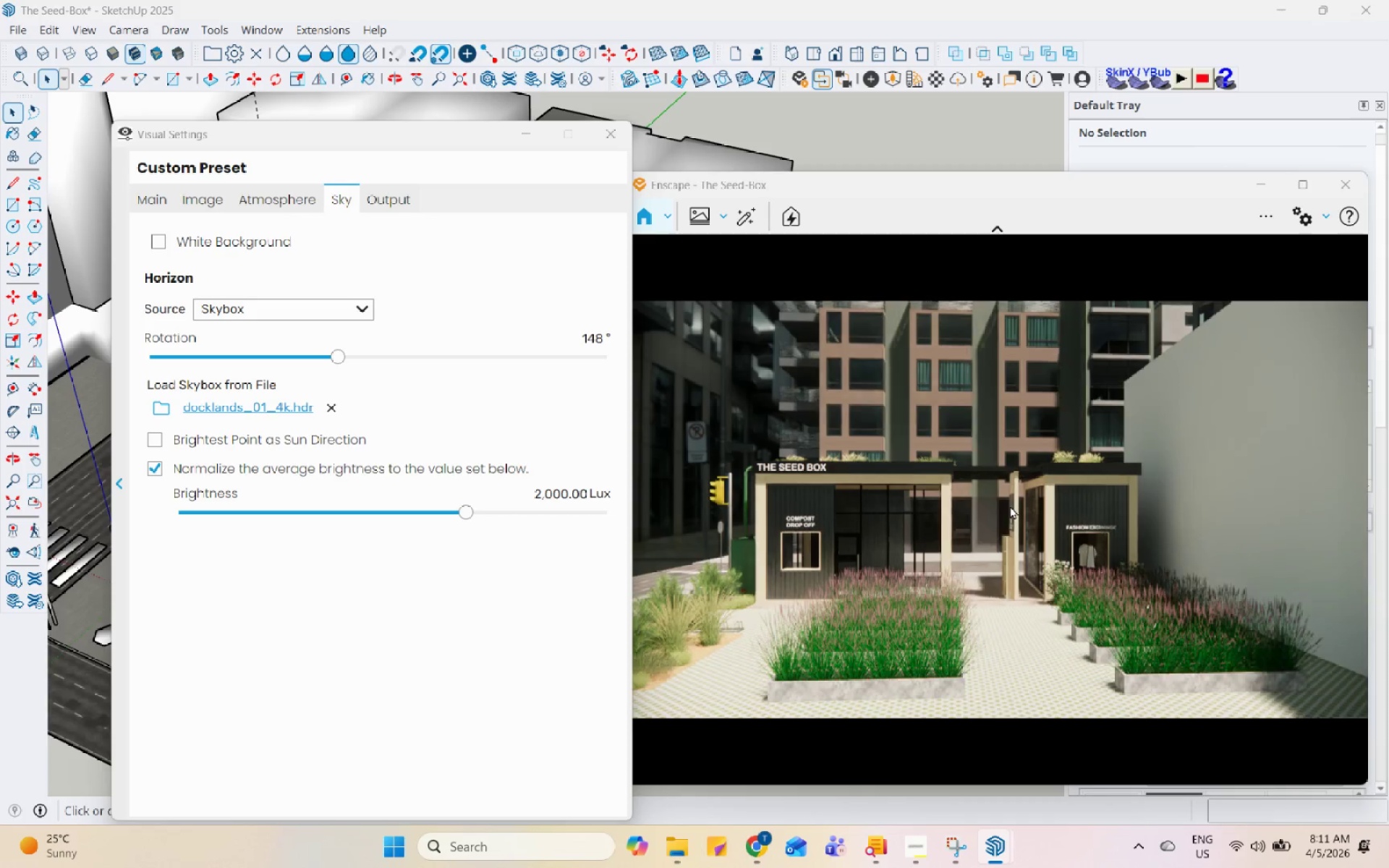 
key(Control+I)
 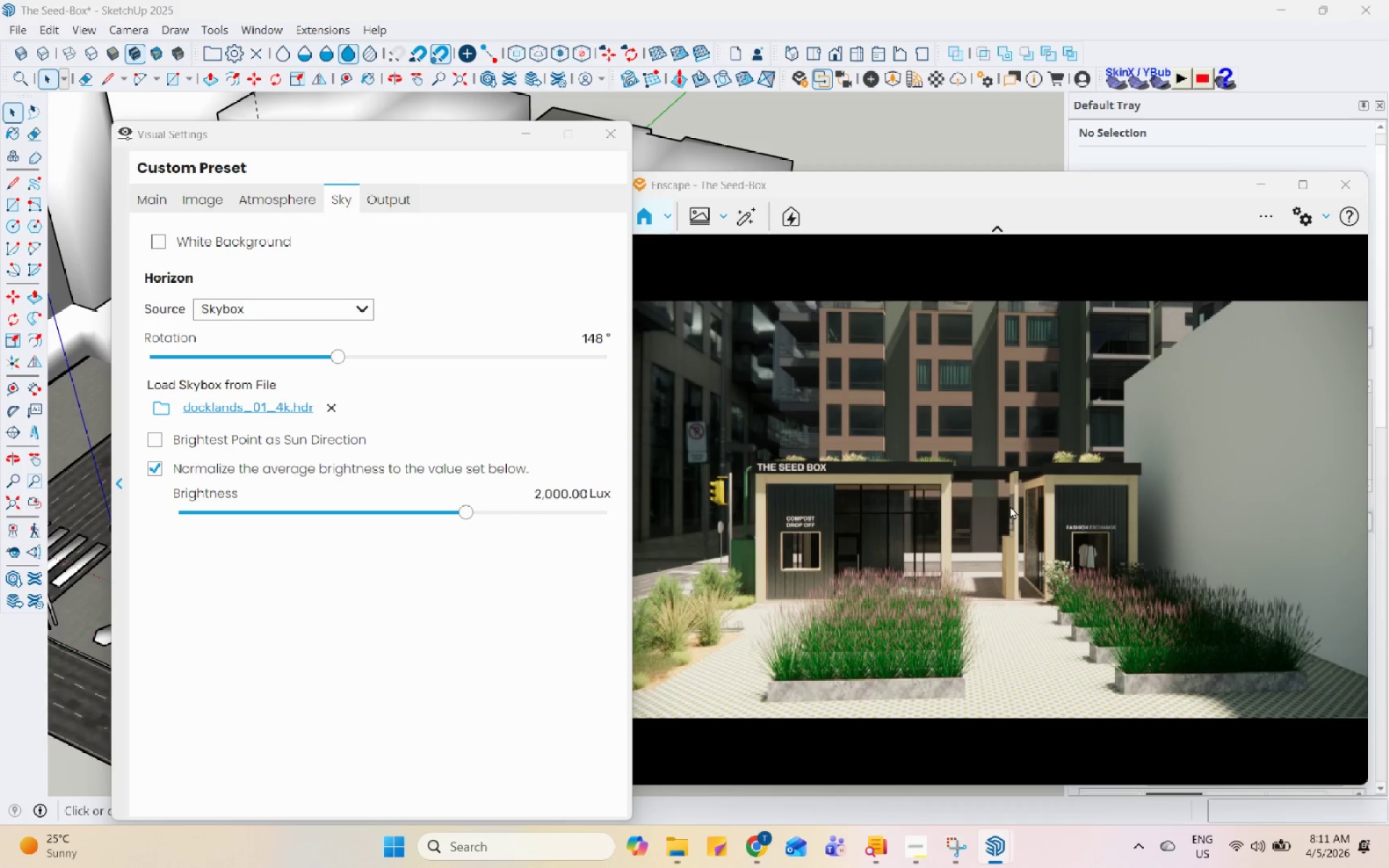 
key(Control+U)
 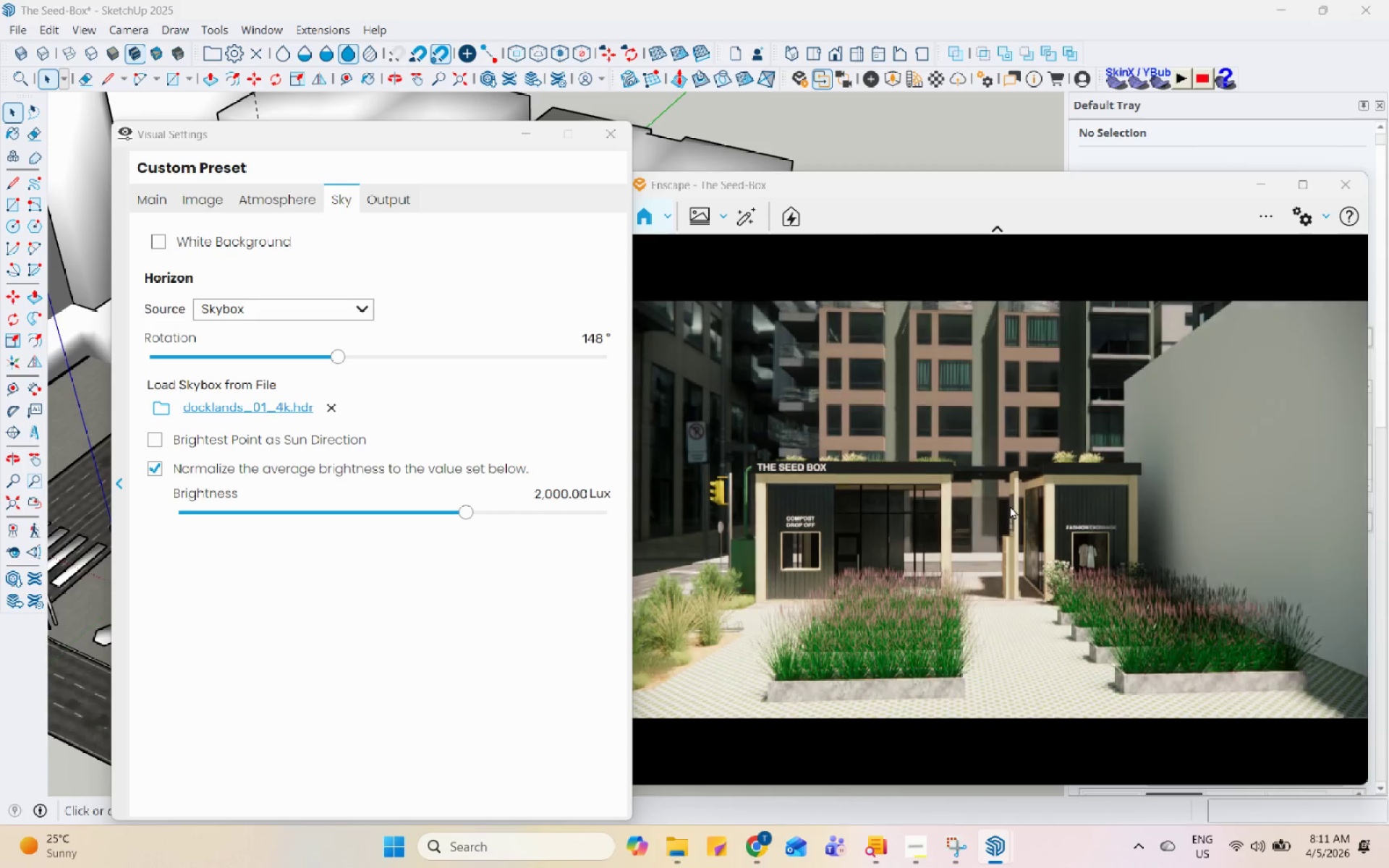 
key(Control+U)
 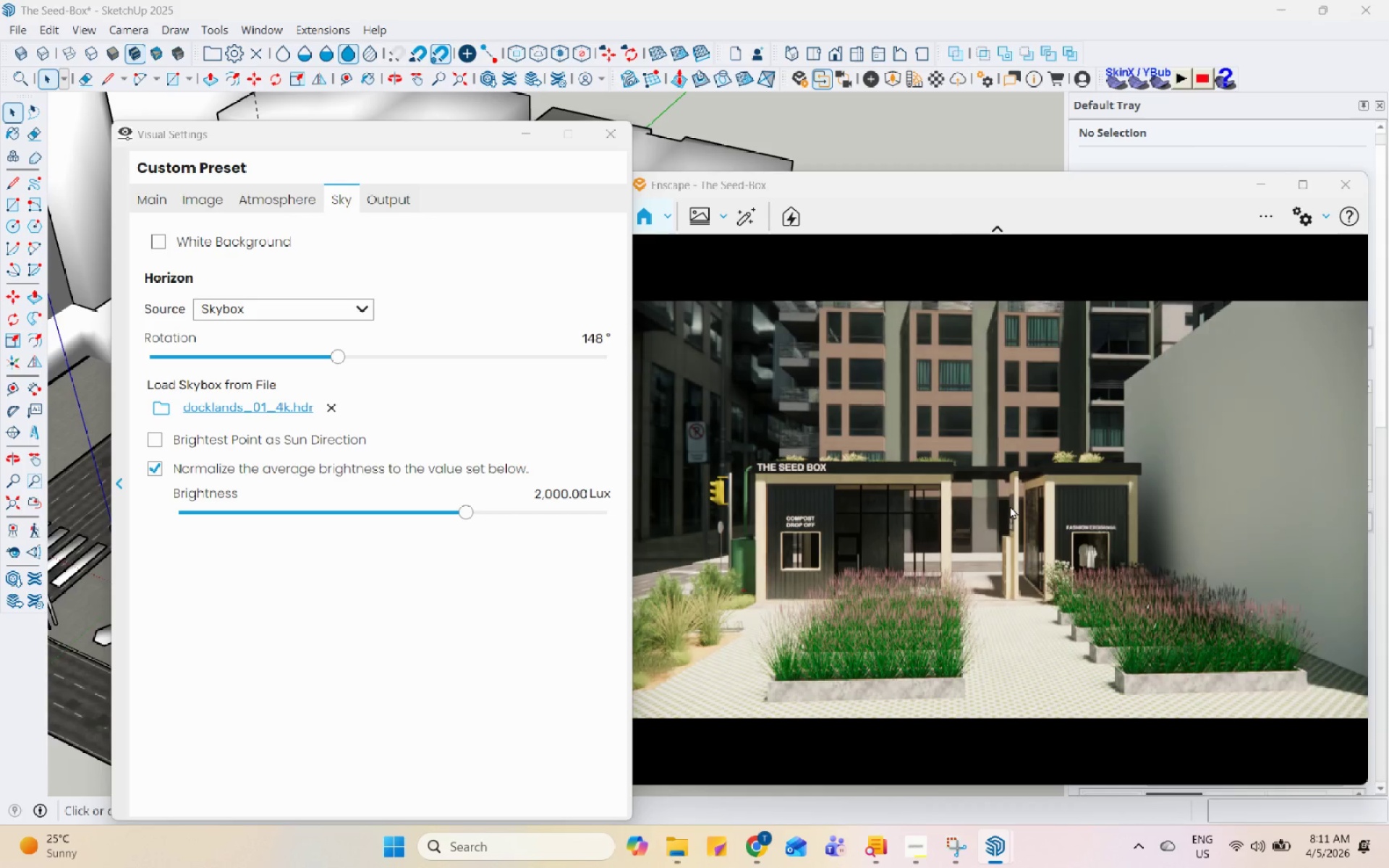 
key(Control+U)
 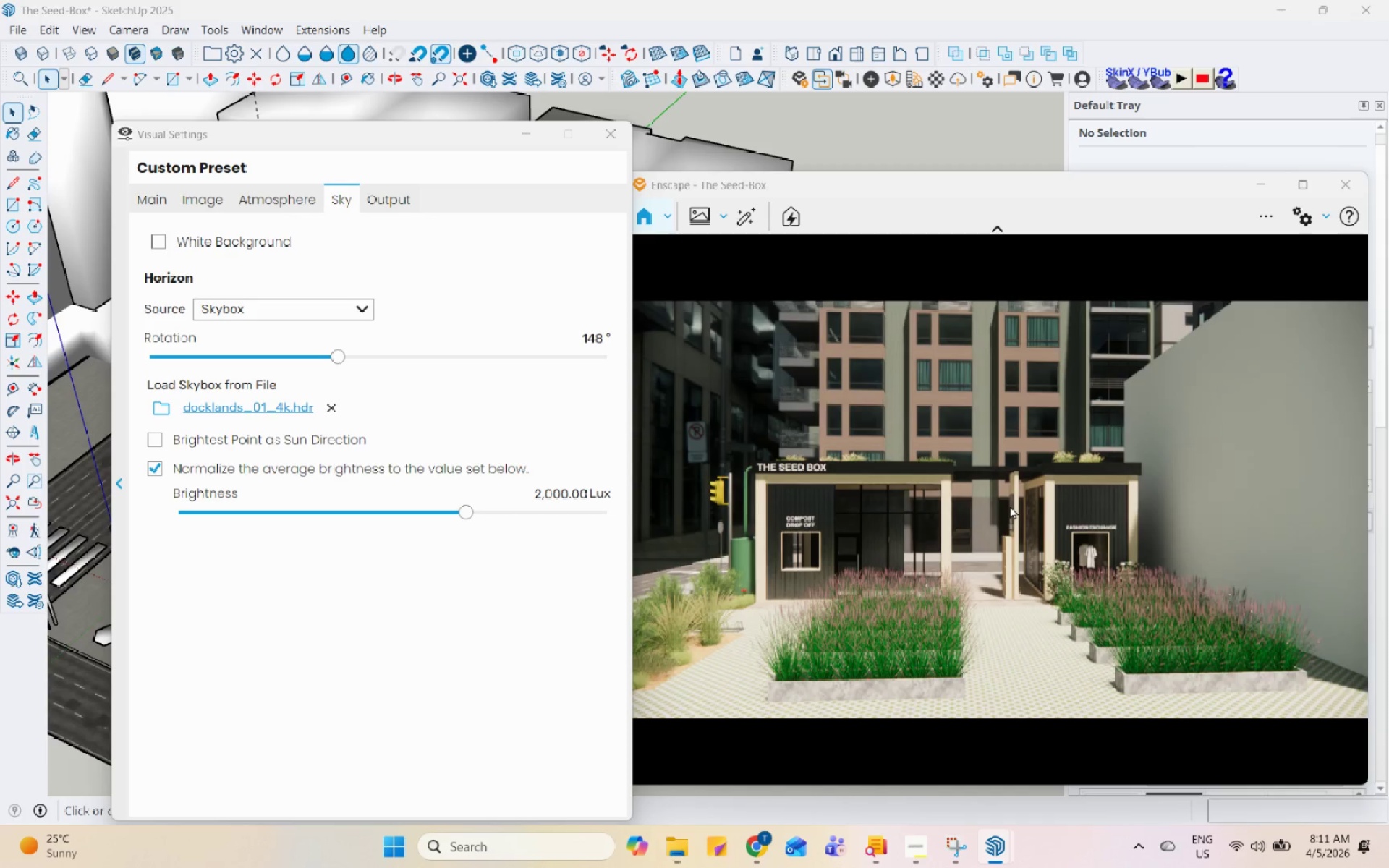 
key(Control+U)
 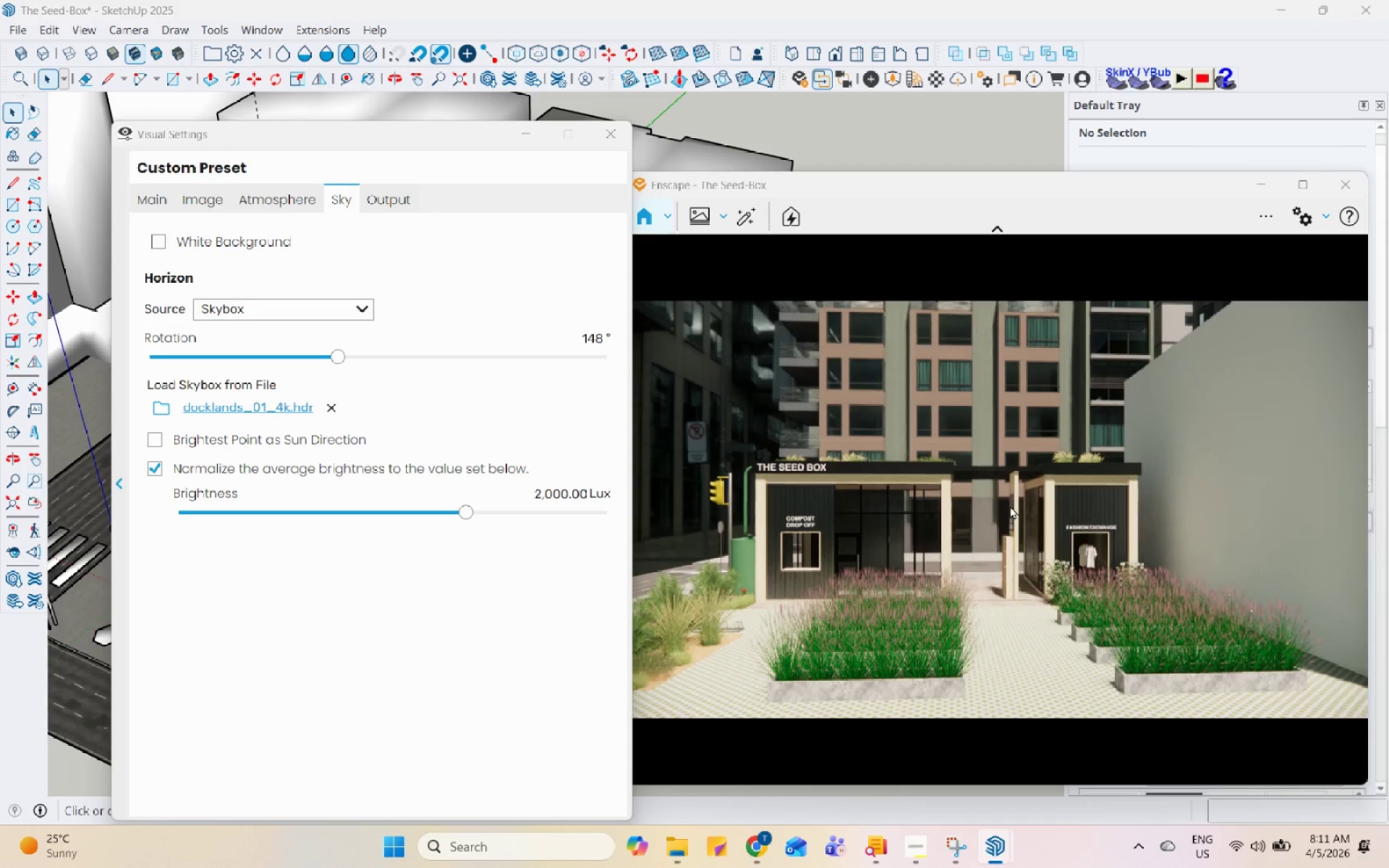 
key(Control+U)
 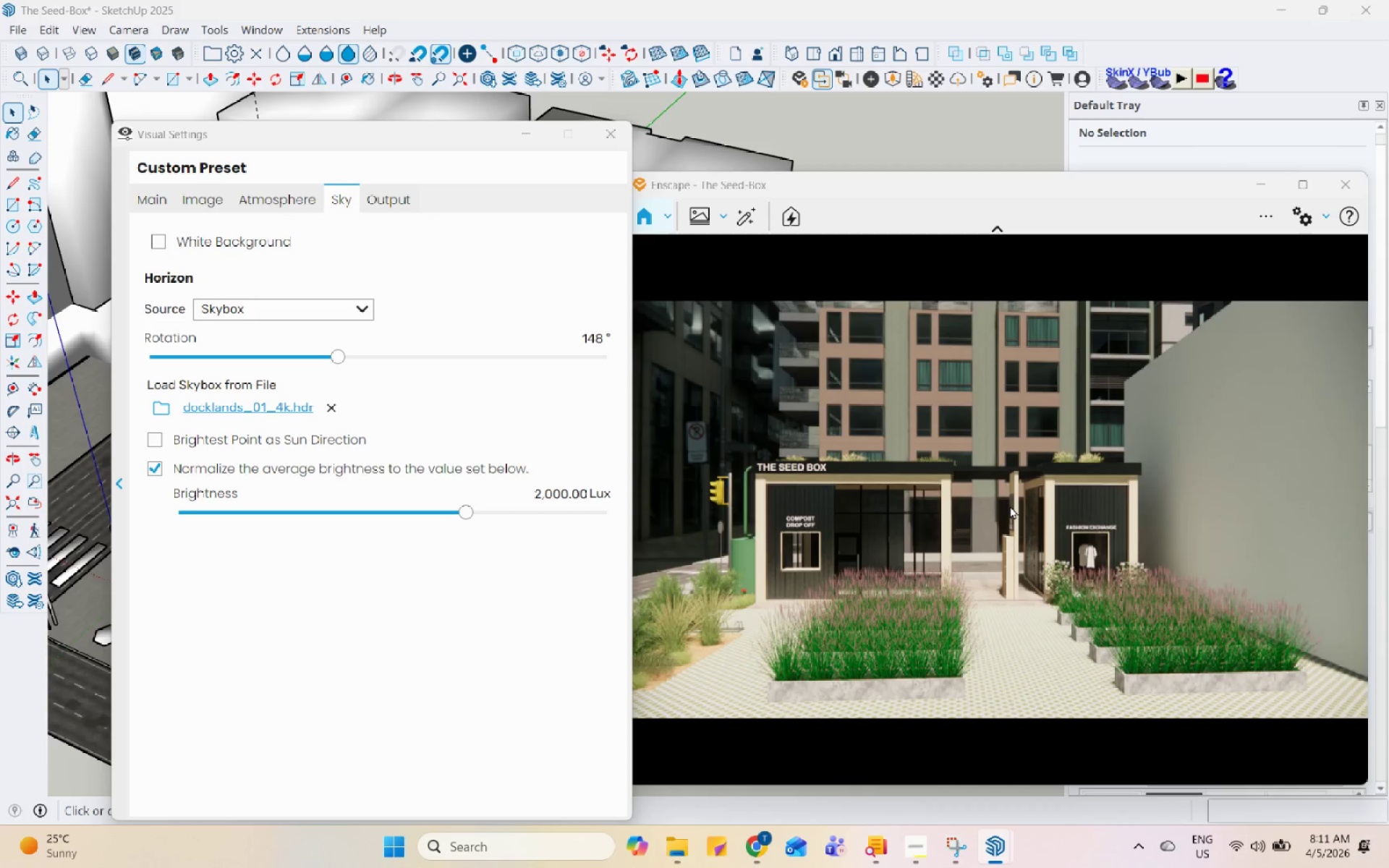 
key(Control+U)
 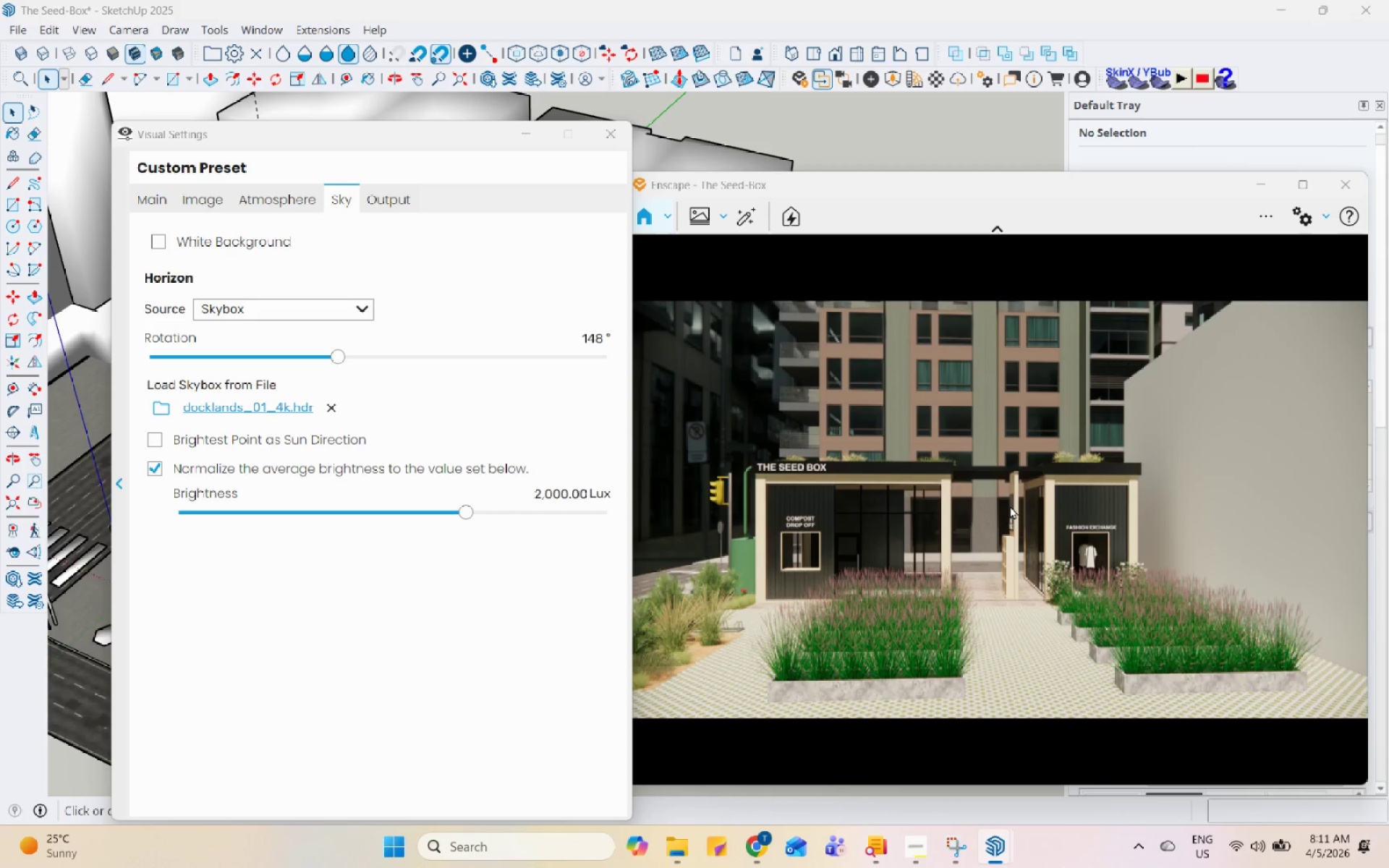 
key(Control+U)
 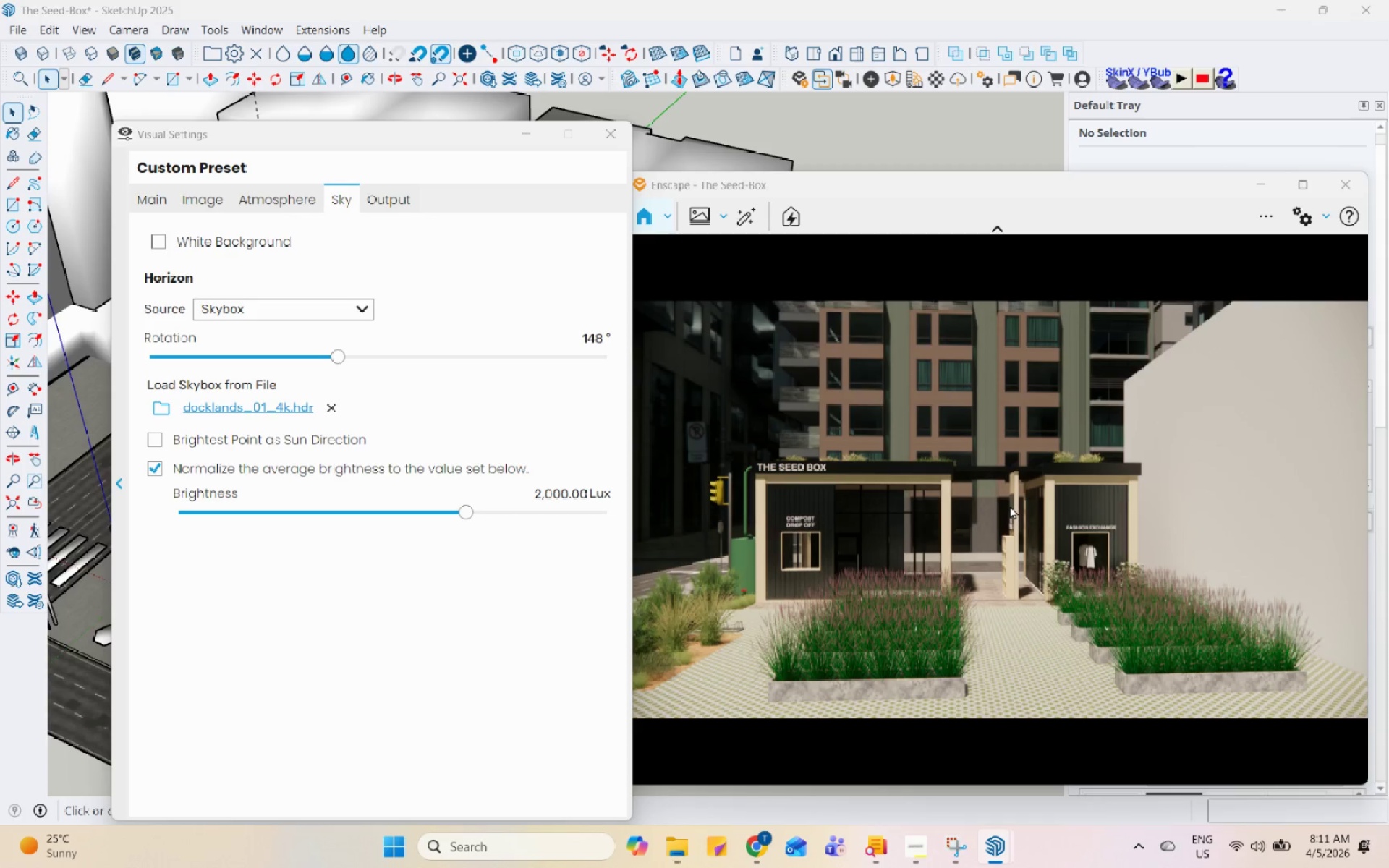 
key(Control+U)
 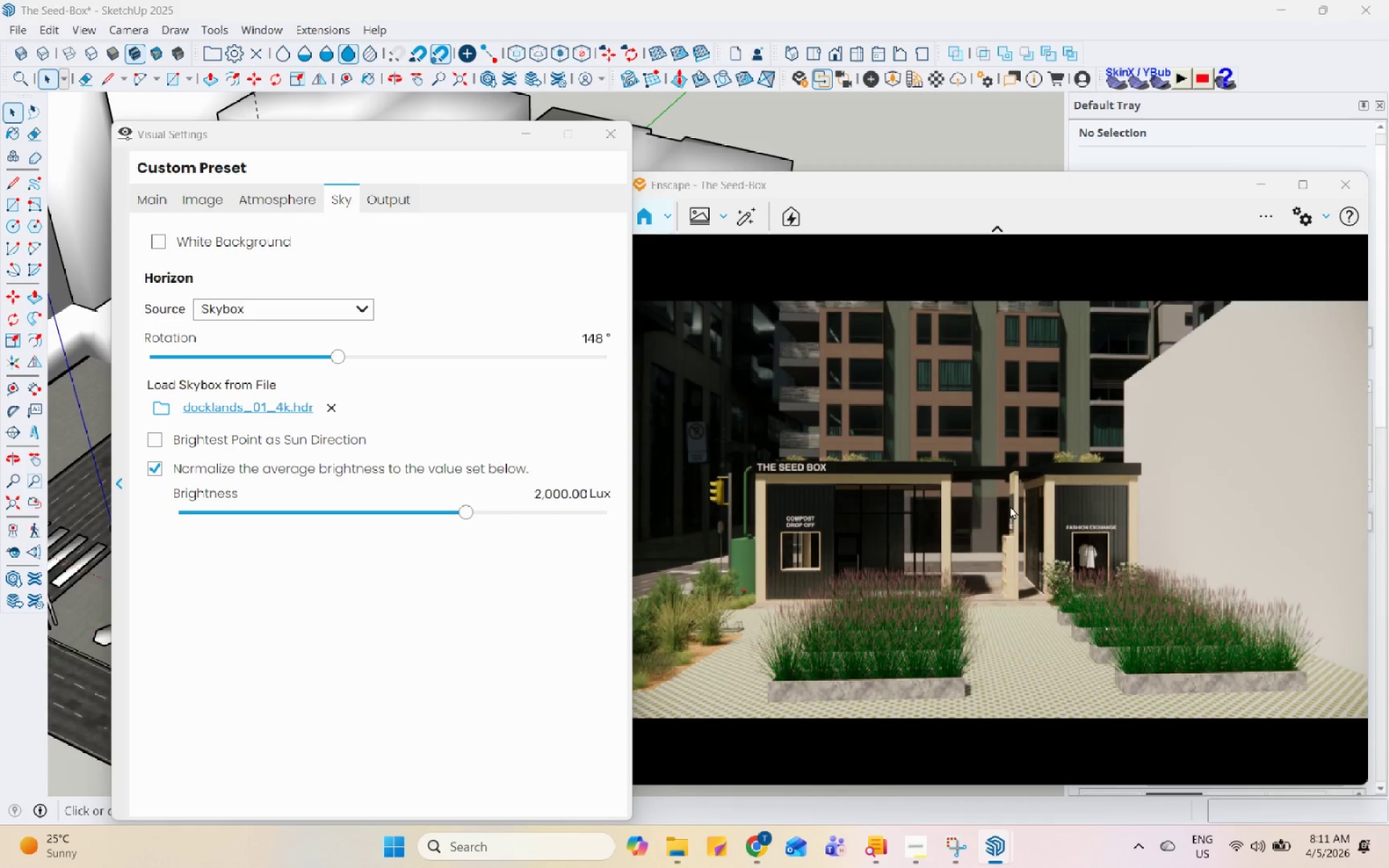 
key(Control+U)
 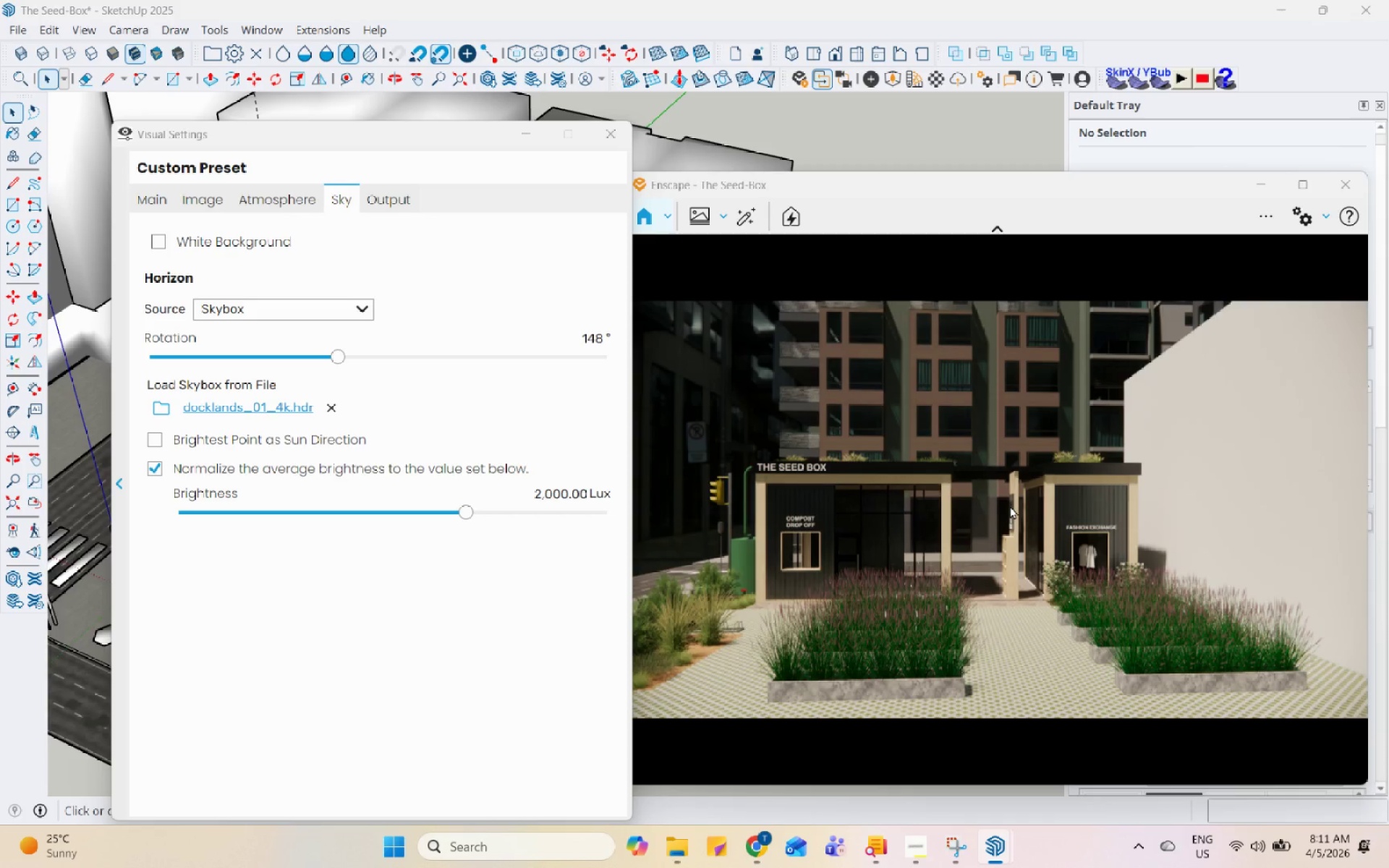 
key(Control+I)
 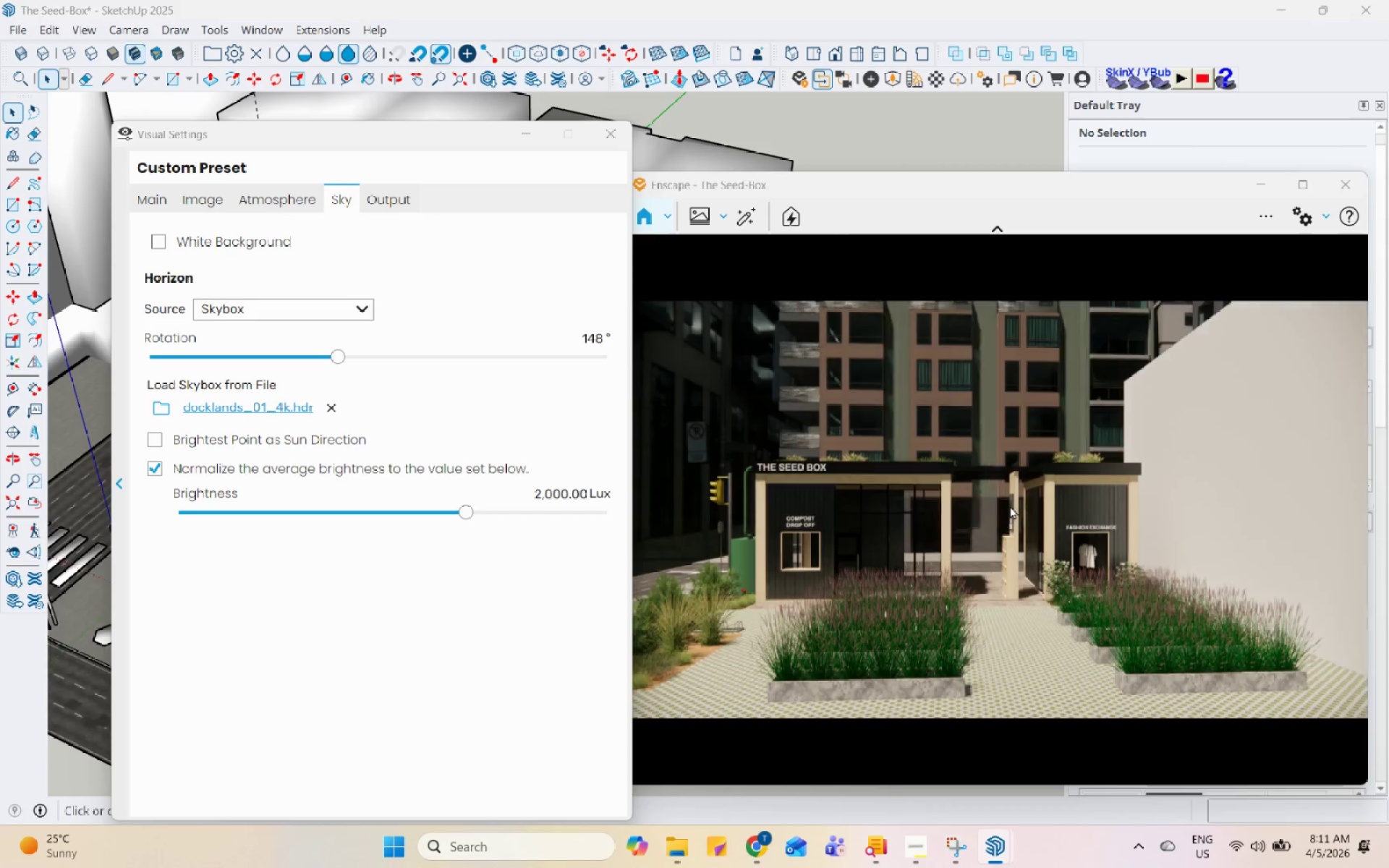 
key(Control+I)
 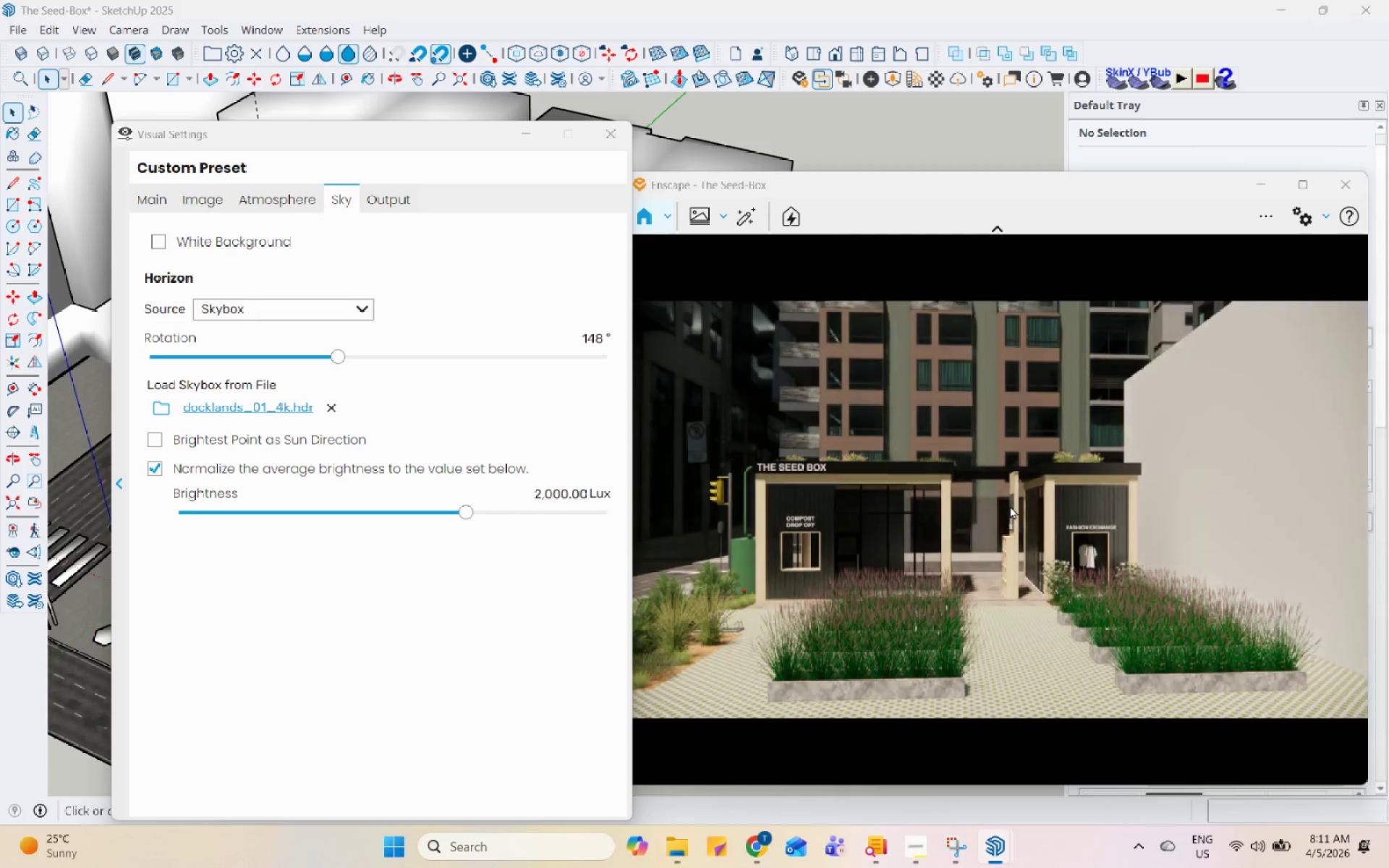 
key(Control+I)
 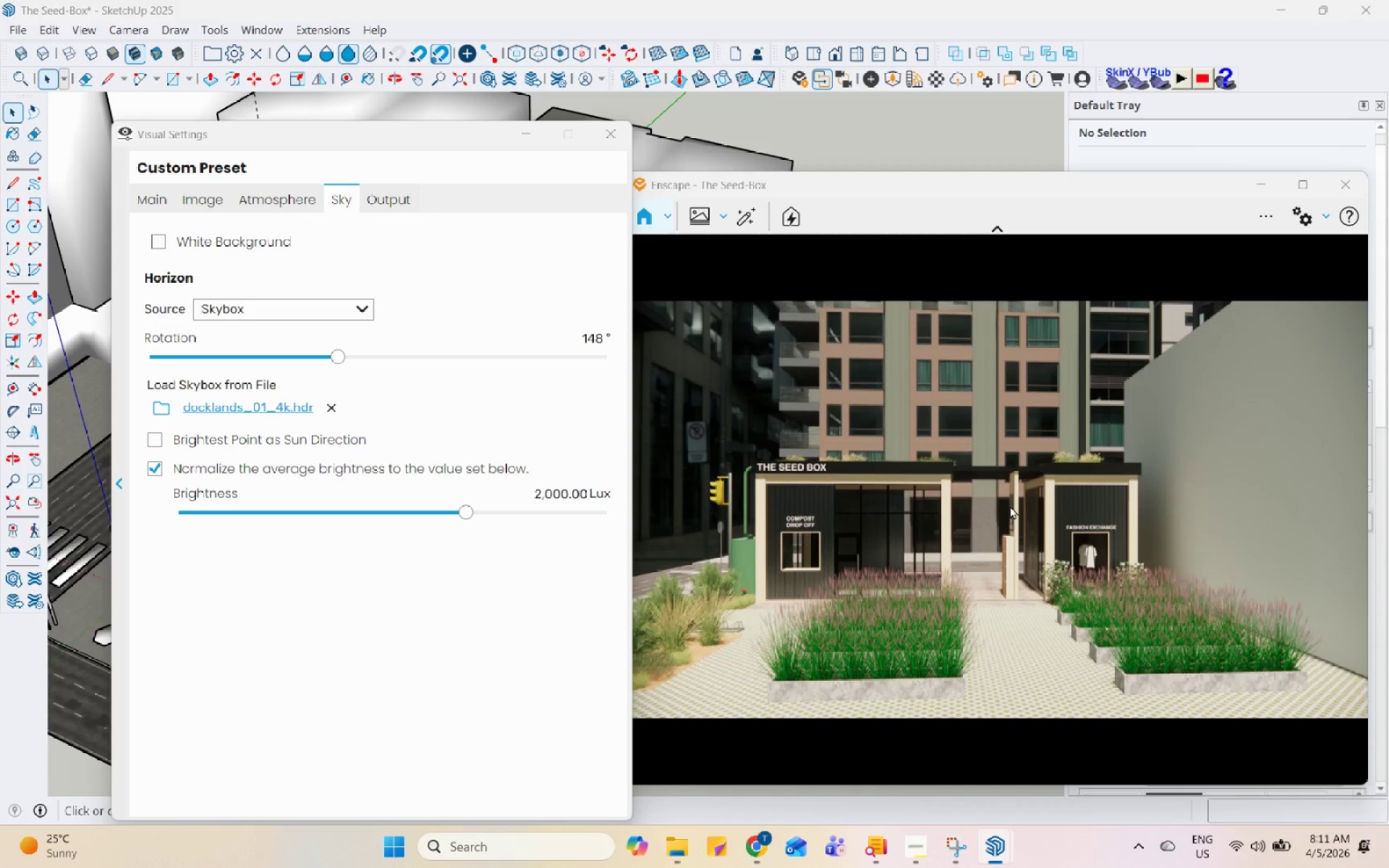 
type(UUUUUUUUUUUIIIIIIIIIIIIUUIIU)
 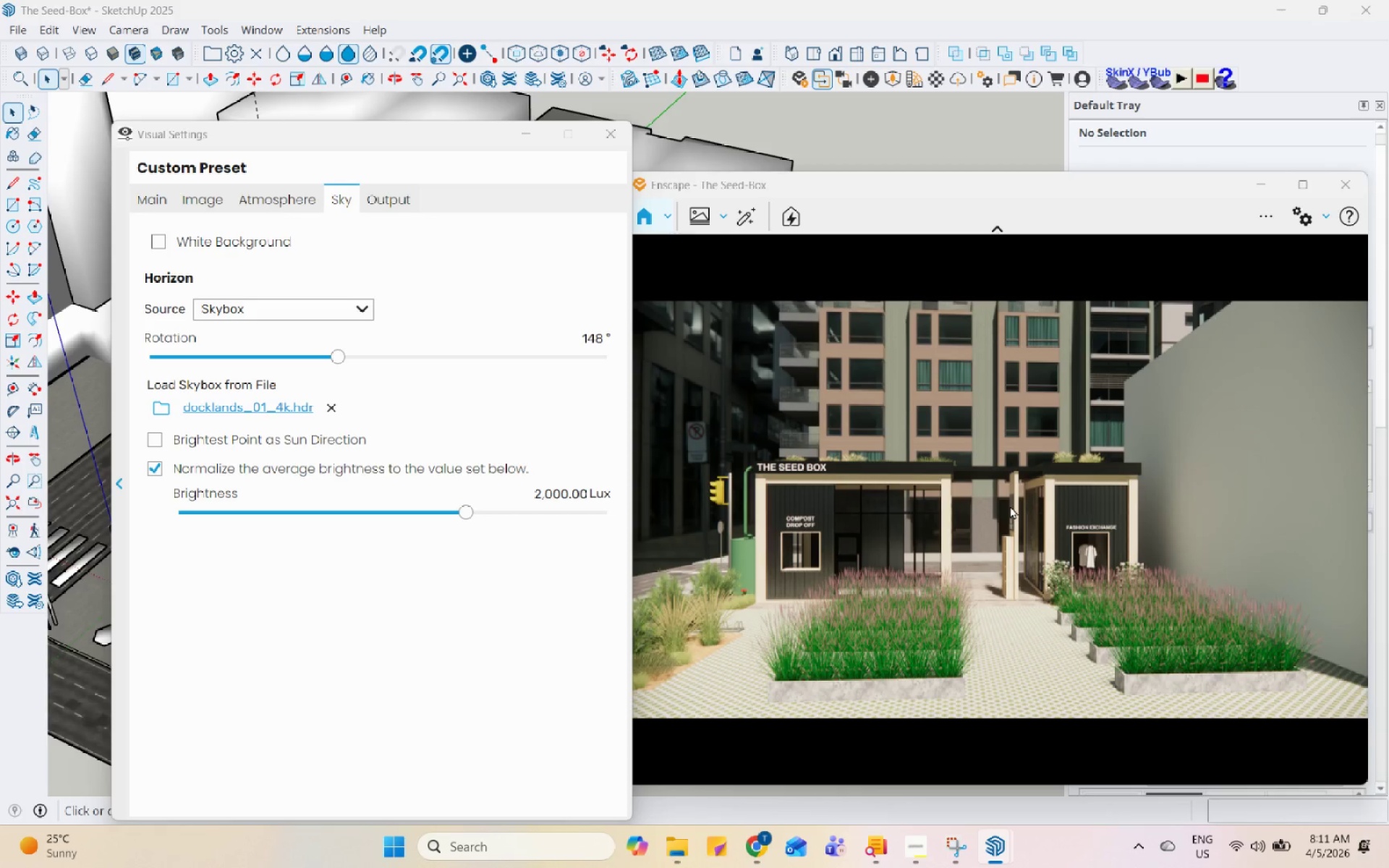 
wait(9.72)
 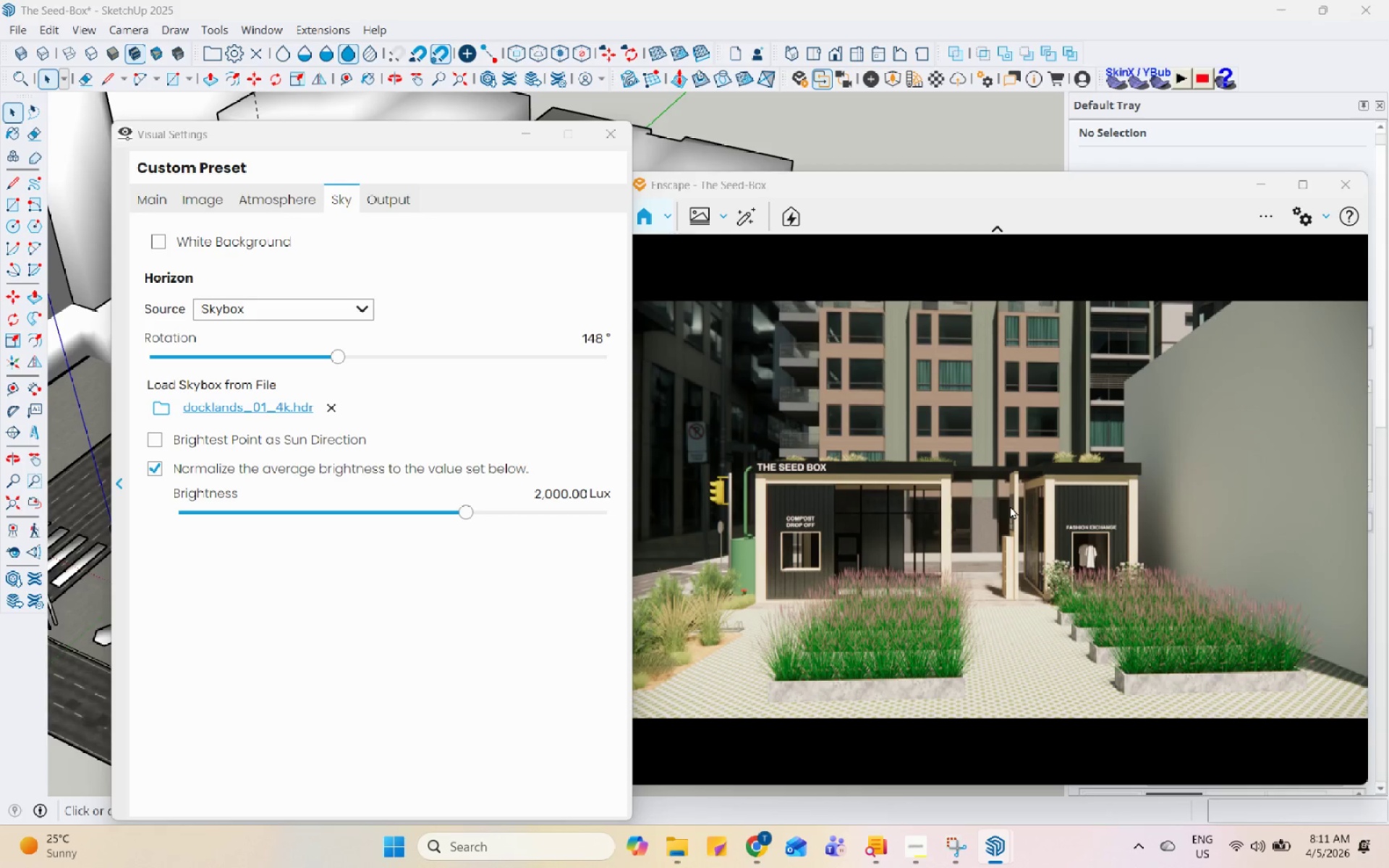 
left_click([514, 132])
 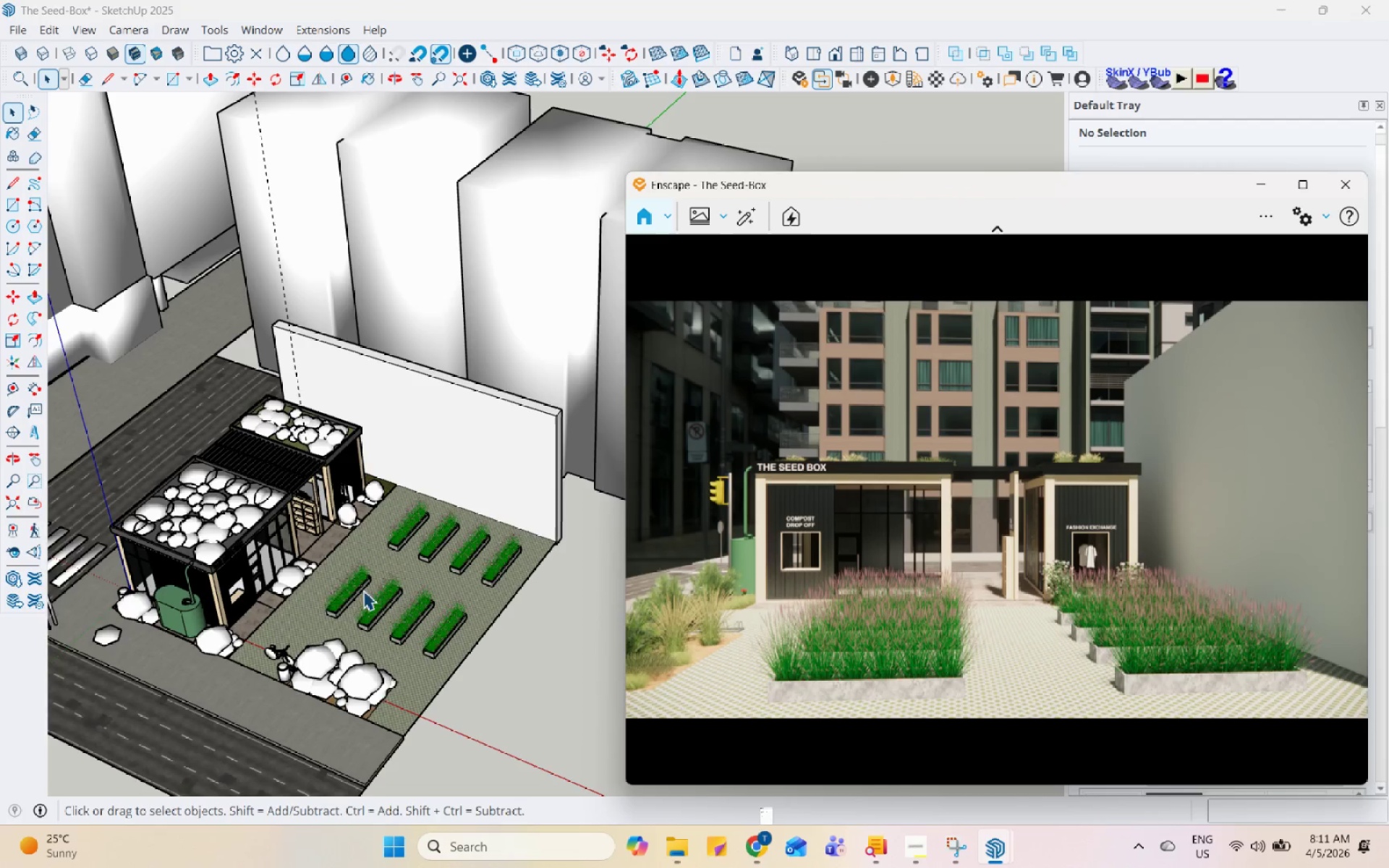 
scroll: coordinate [509, 642], scroll_direction: up, amount: 32.0
 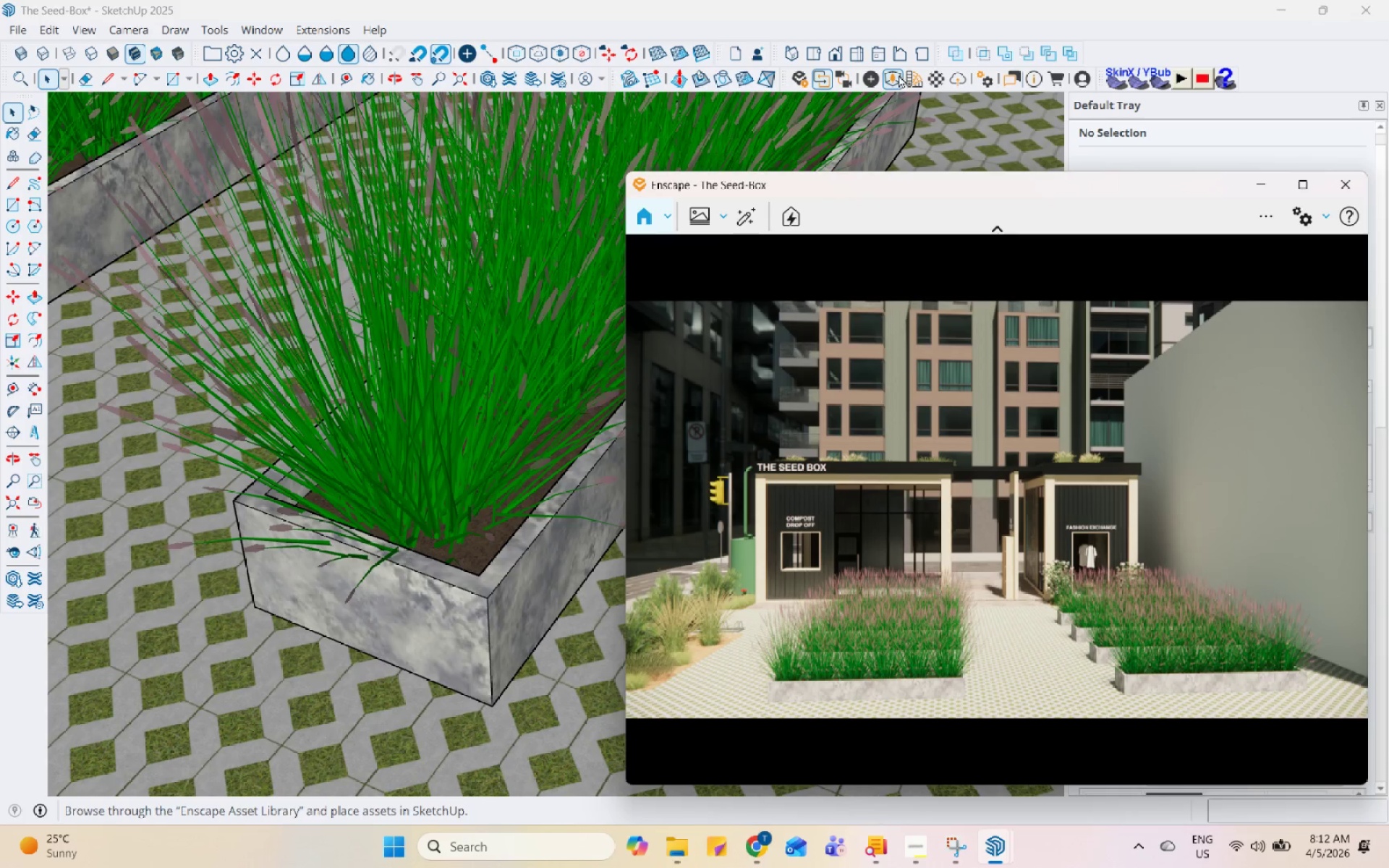 
left_click([908, 77])
 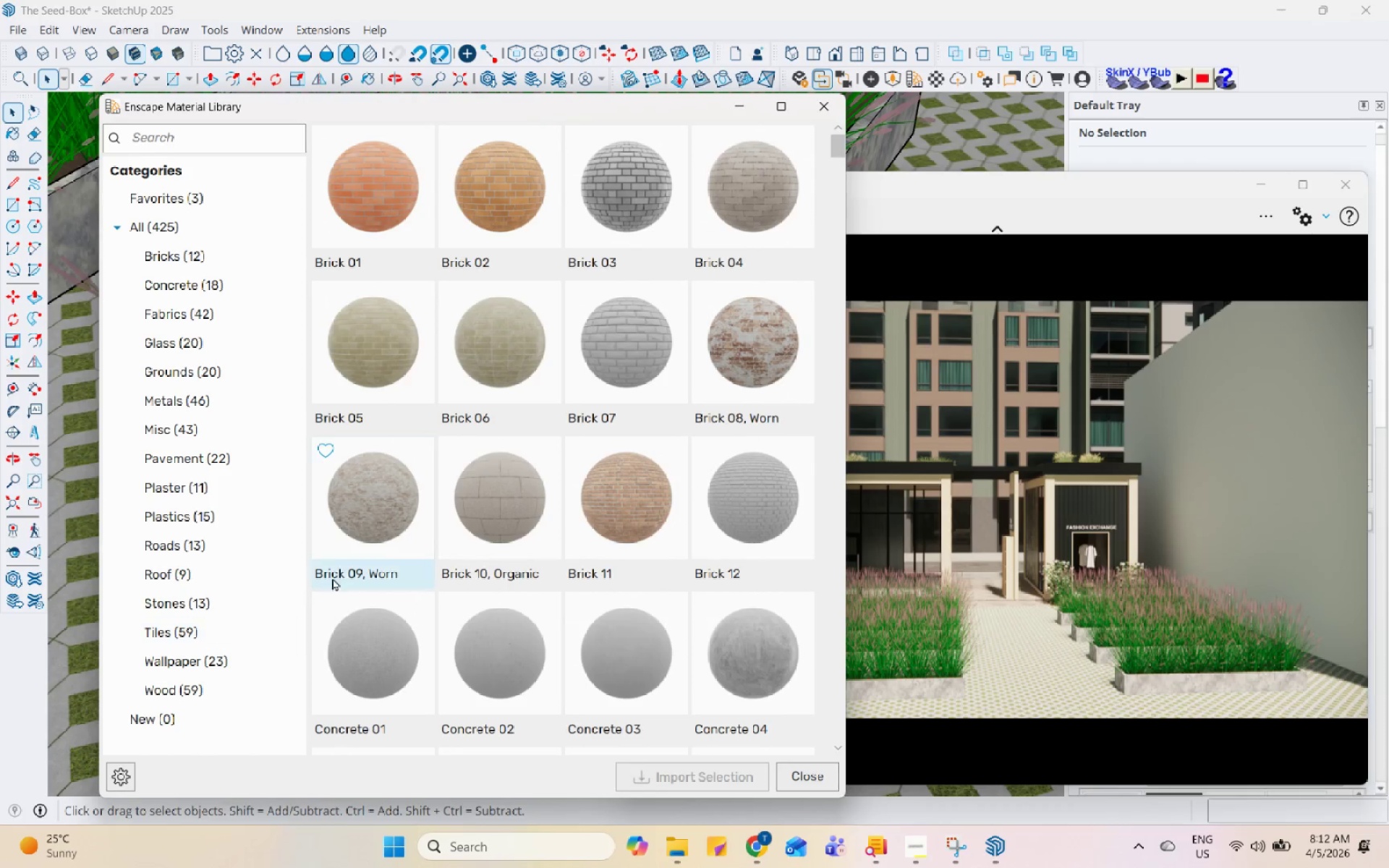 
left_click([579, 489])
 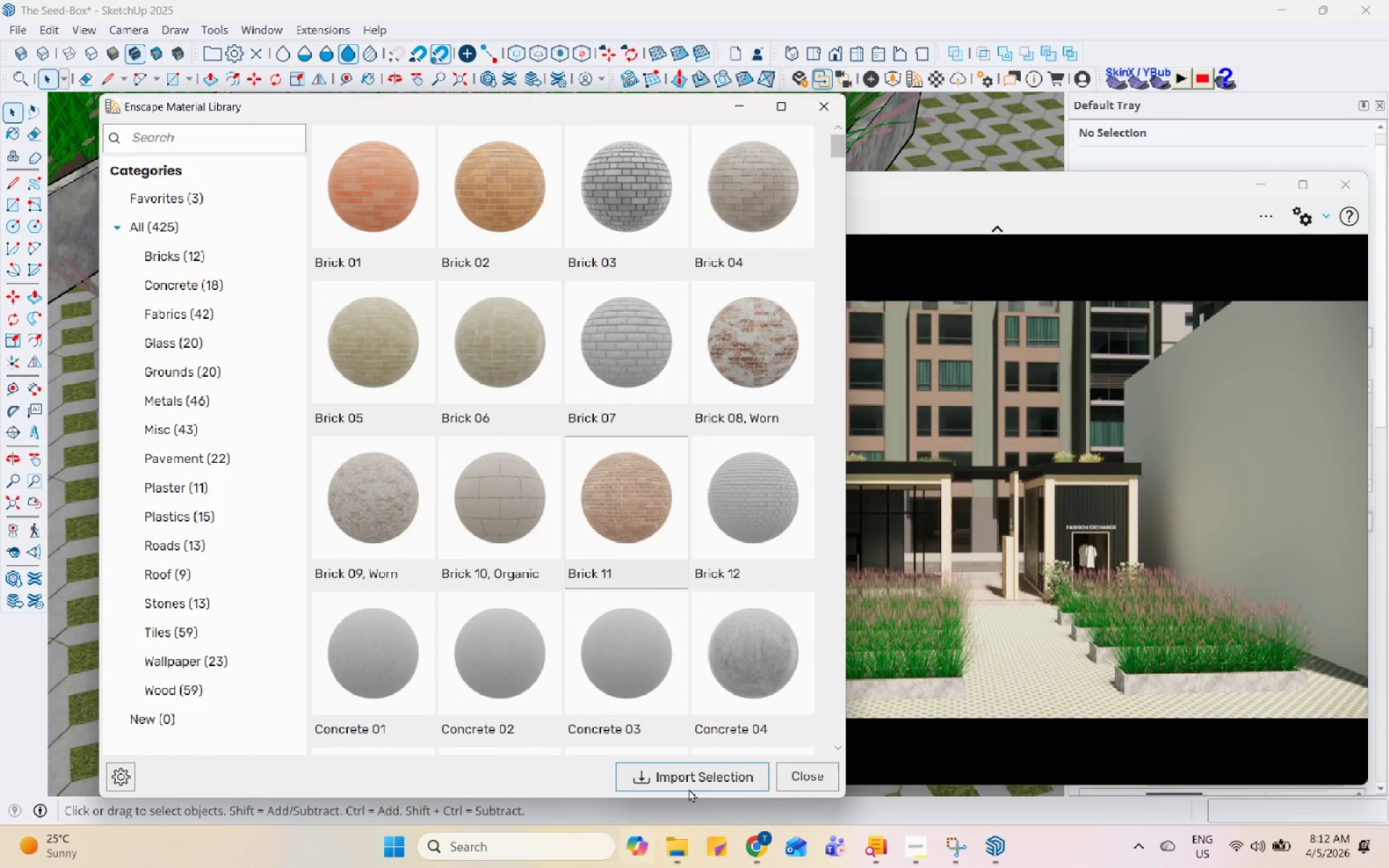 
left_click([702, 770])
 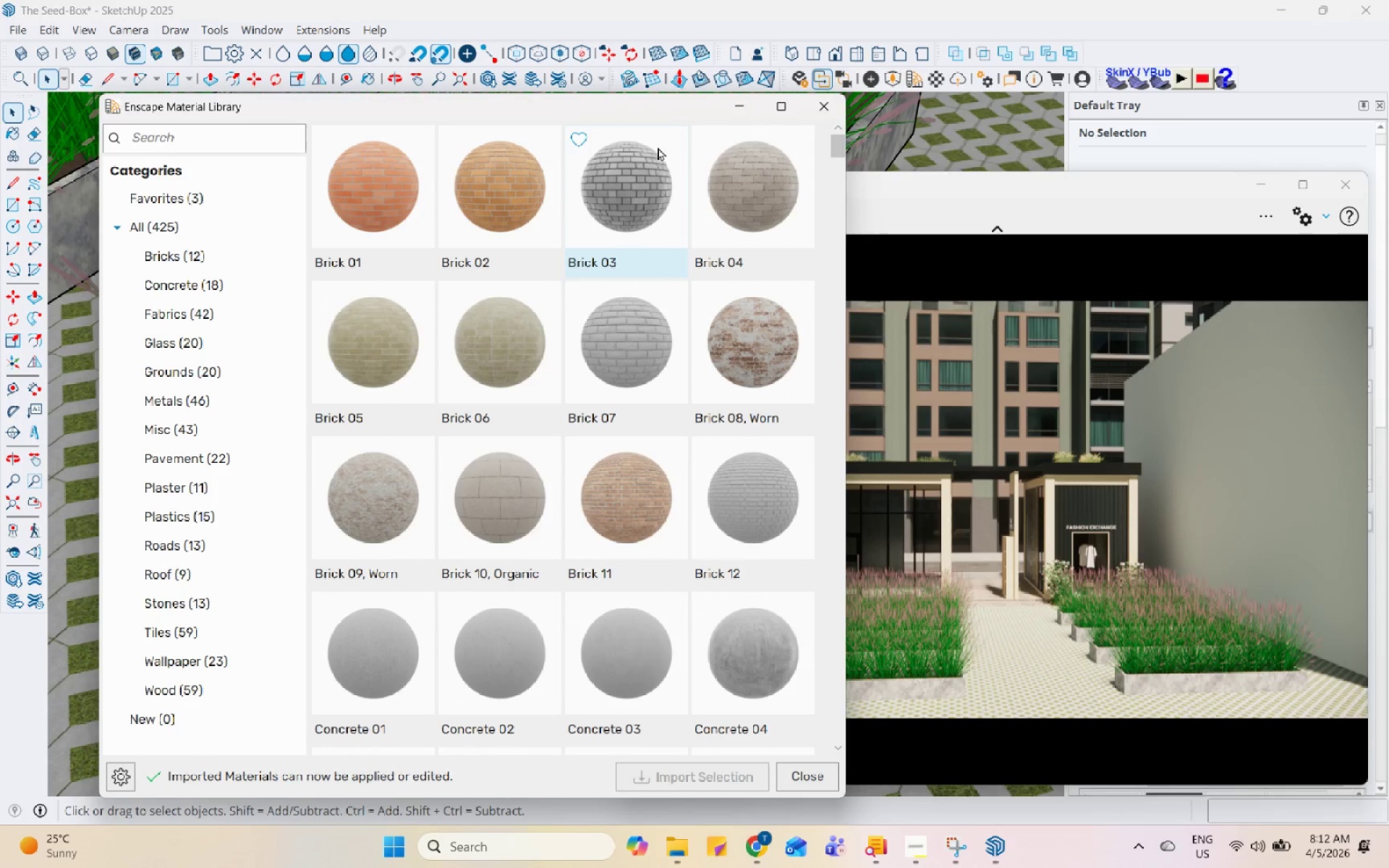 
left_click([749, 100])
 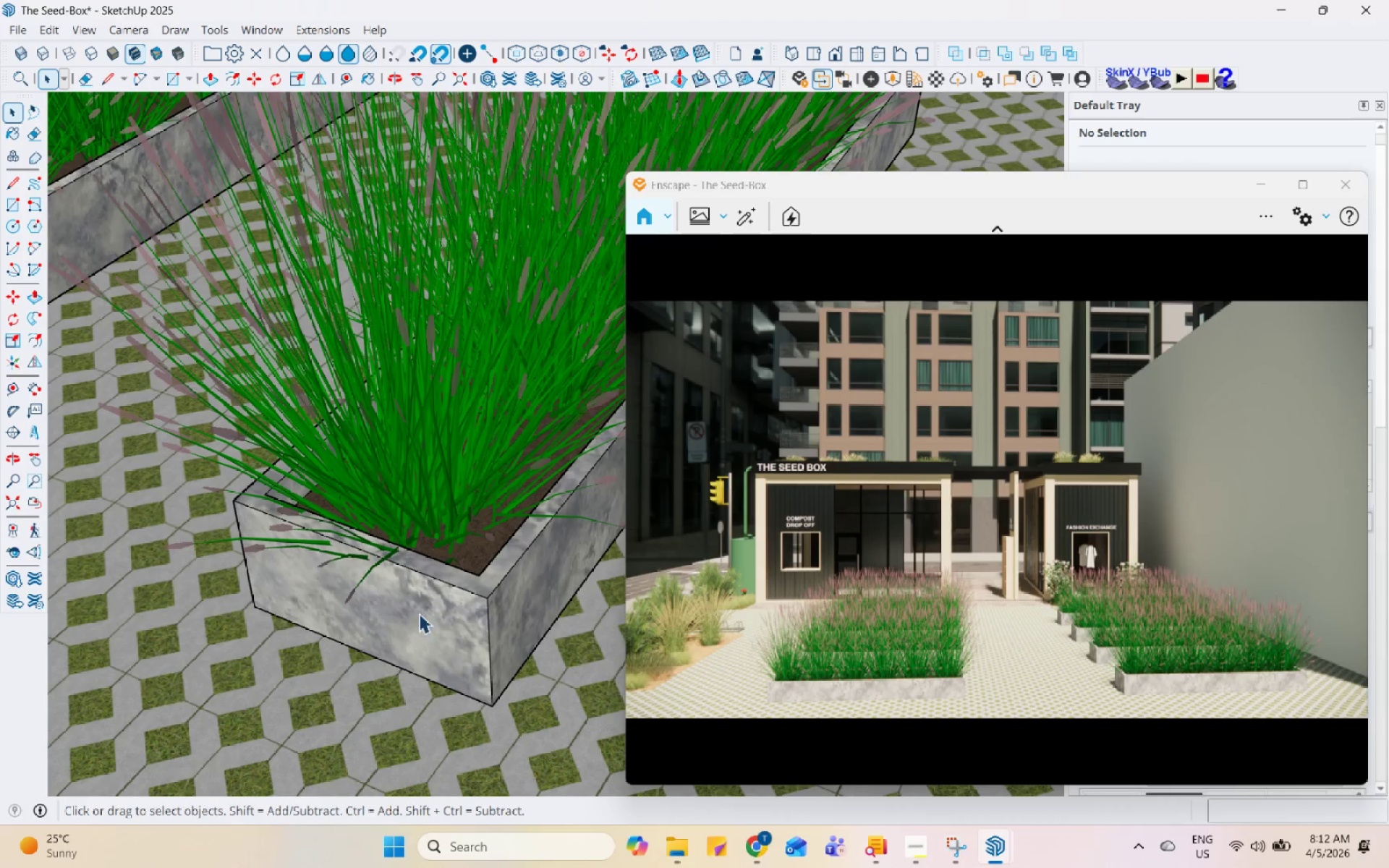 
double_click([437, 618])
 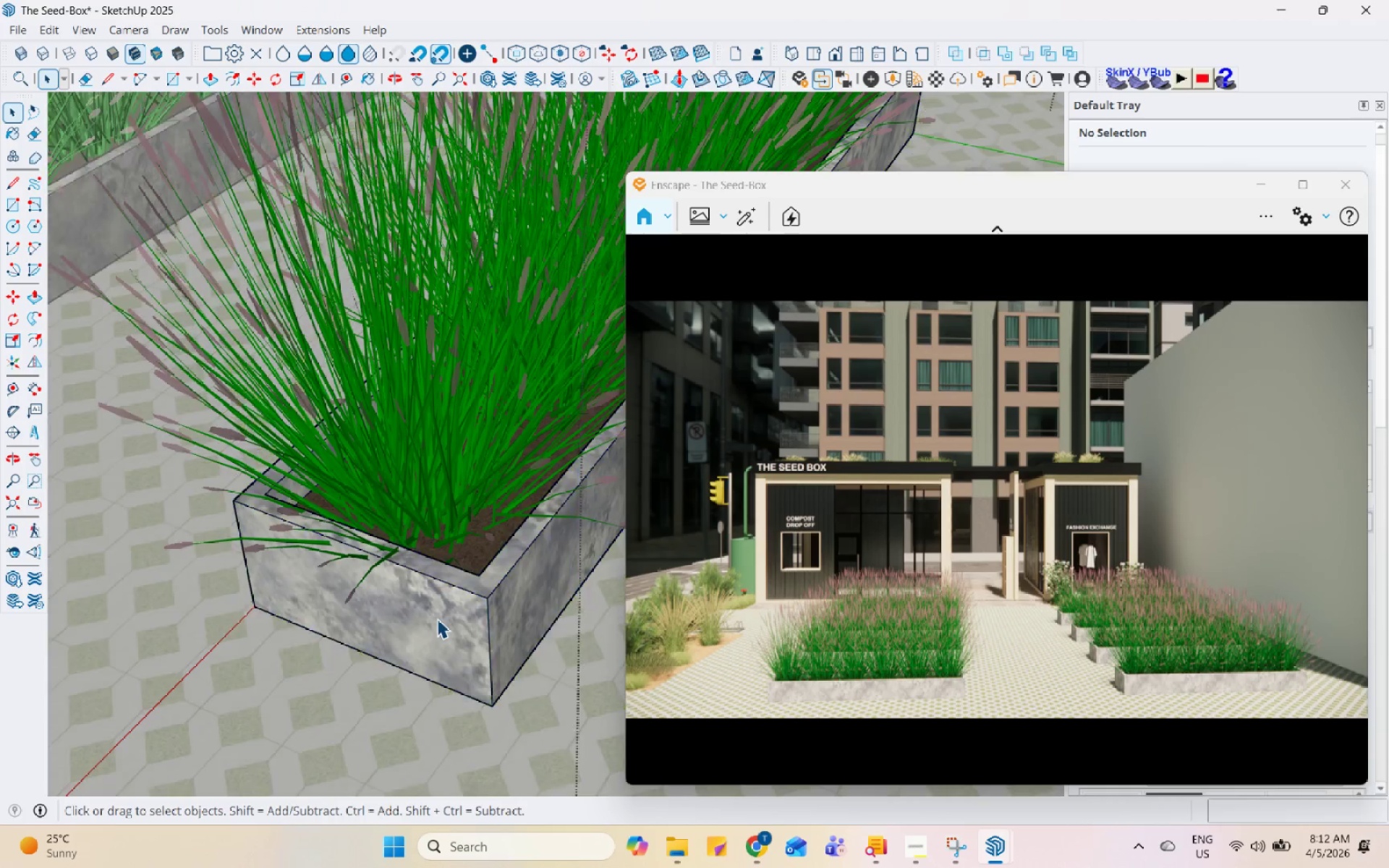 
triple_click([437, 618])
 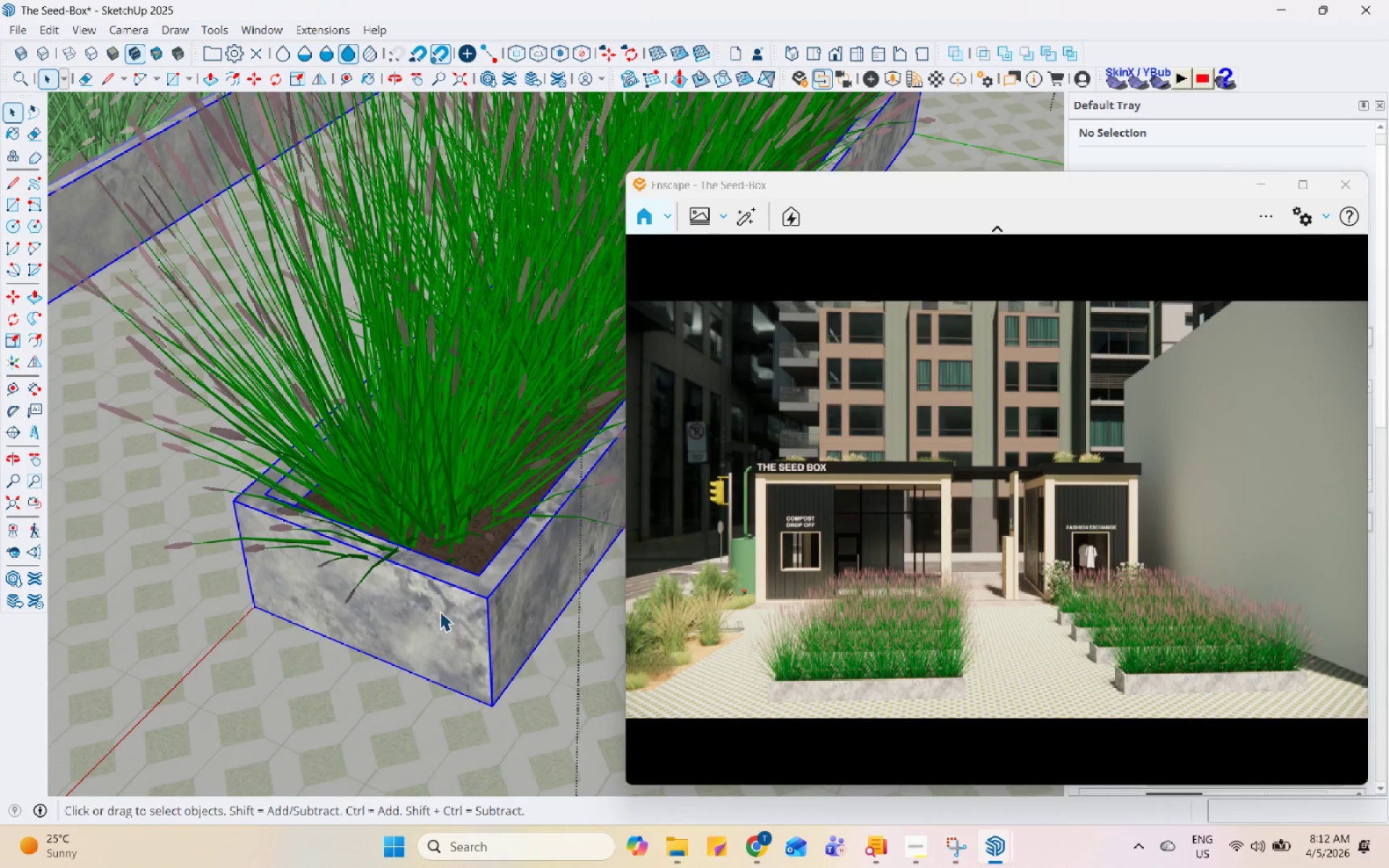 
triple_click([441, 605])
 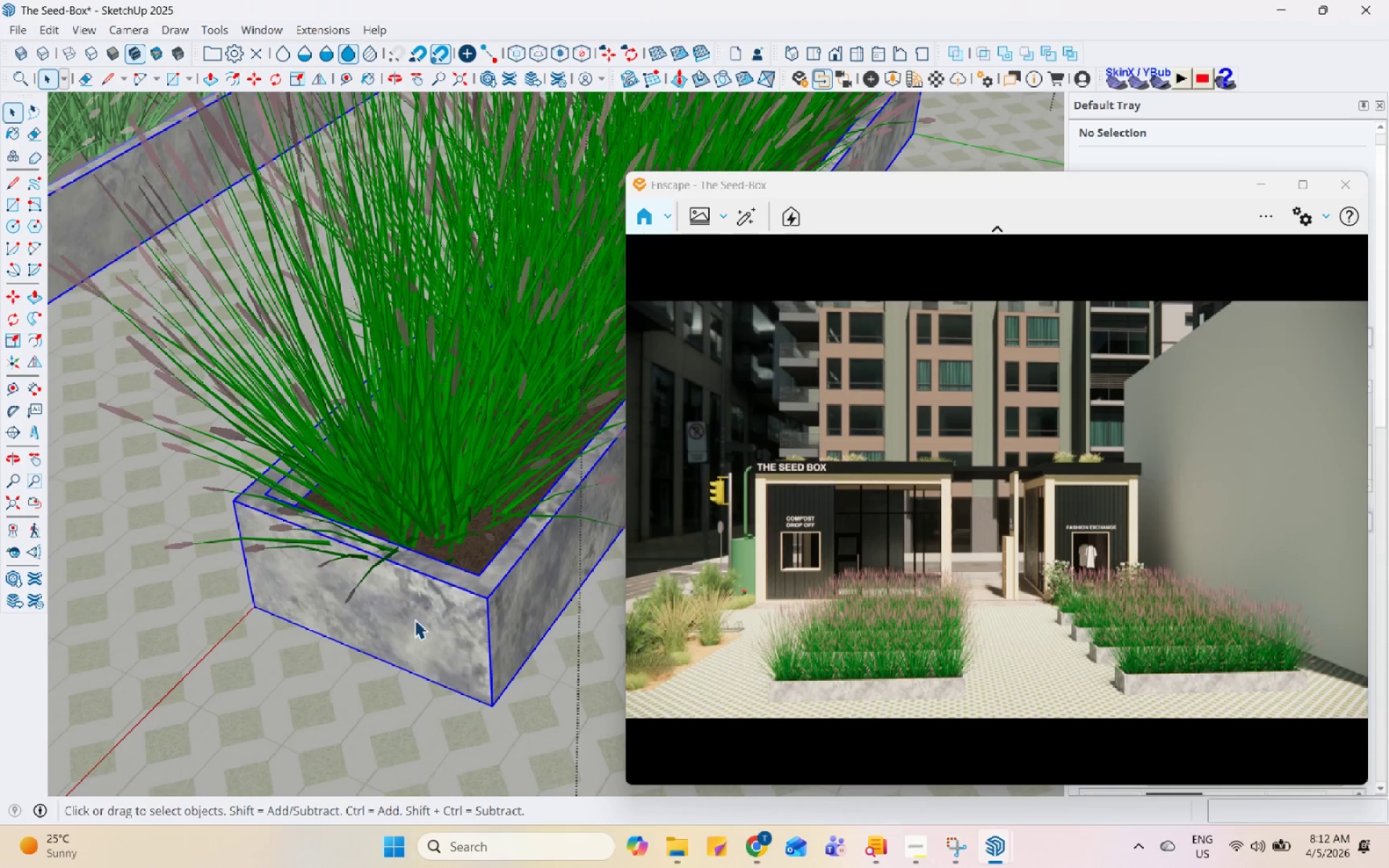 
triple_click([412, 621])
 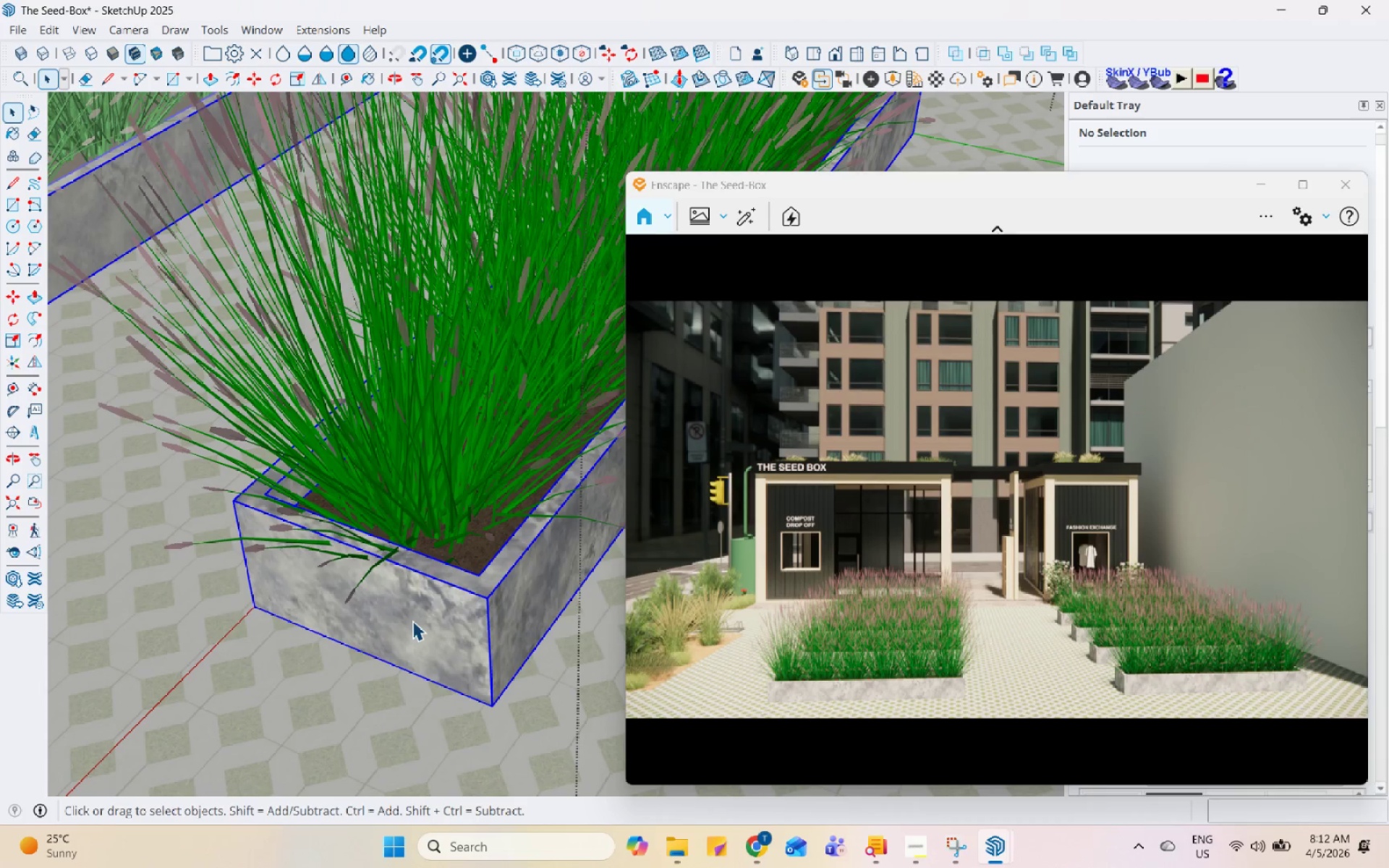 
triple_click([412, 621])
 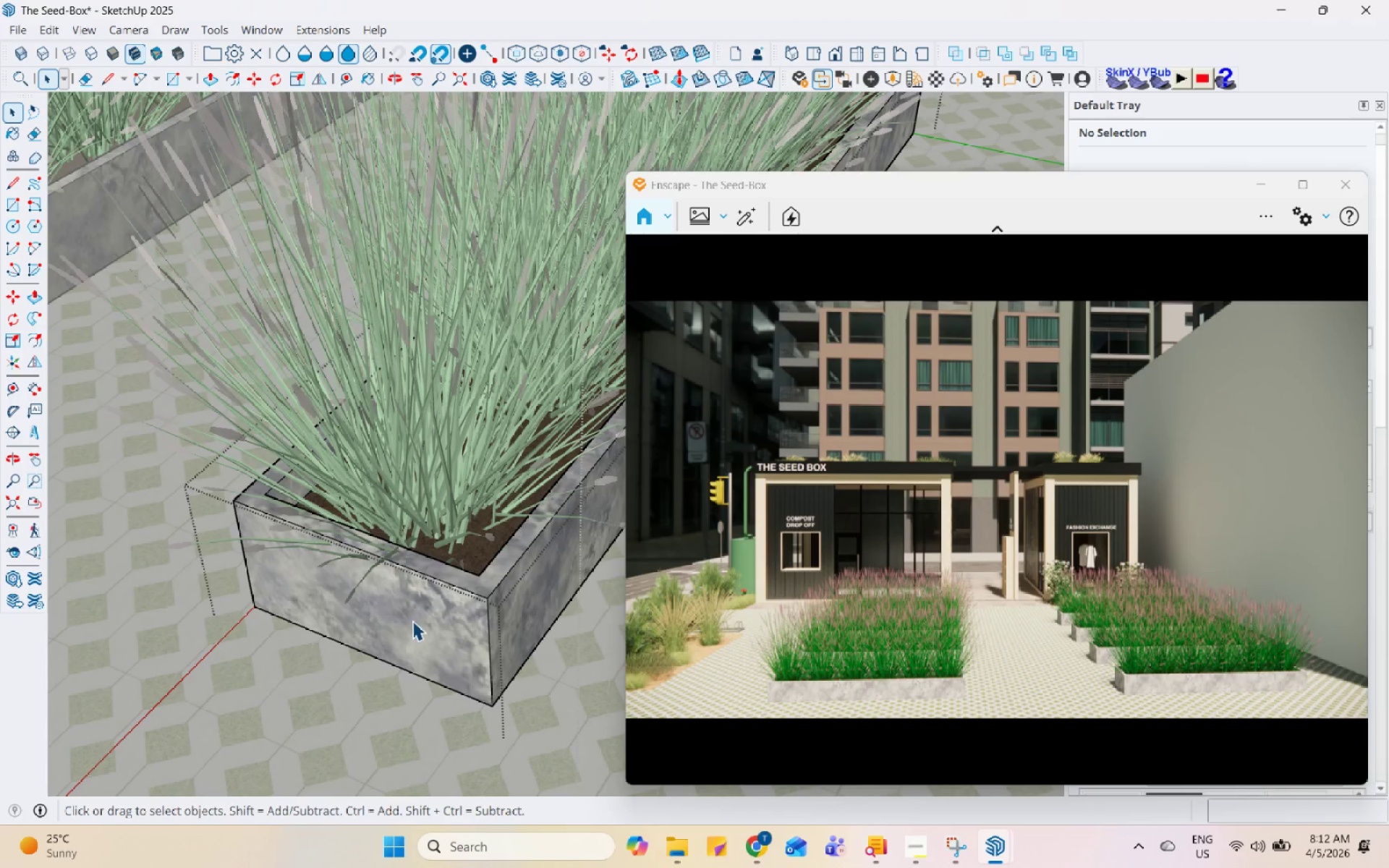 
triple_click([417, 608])
 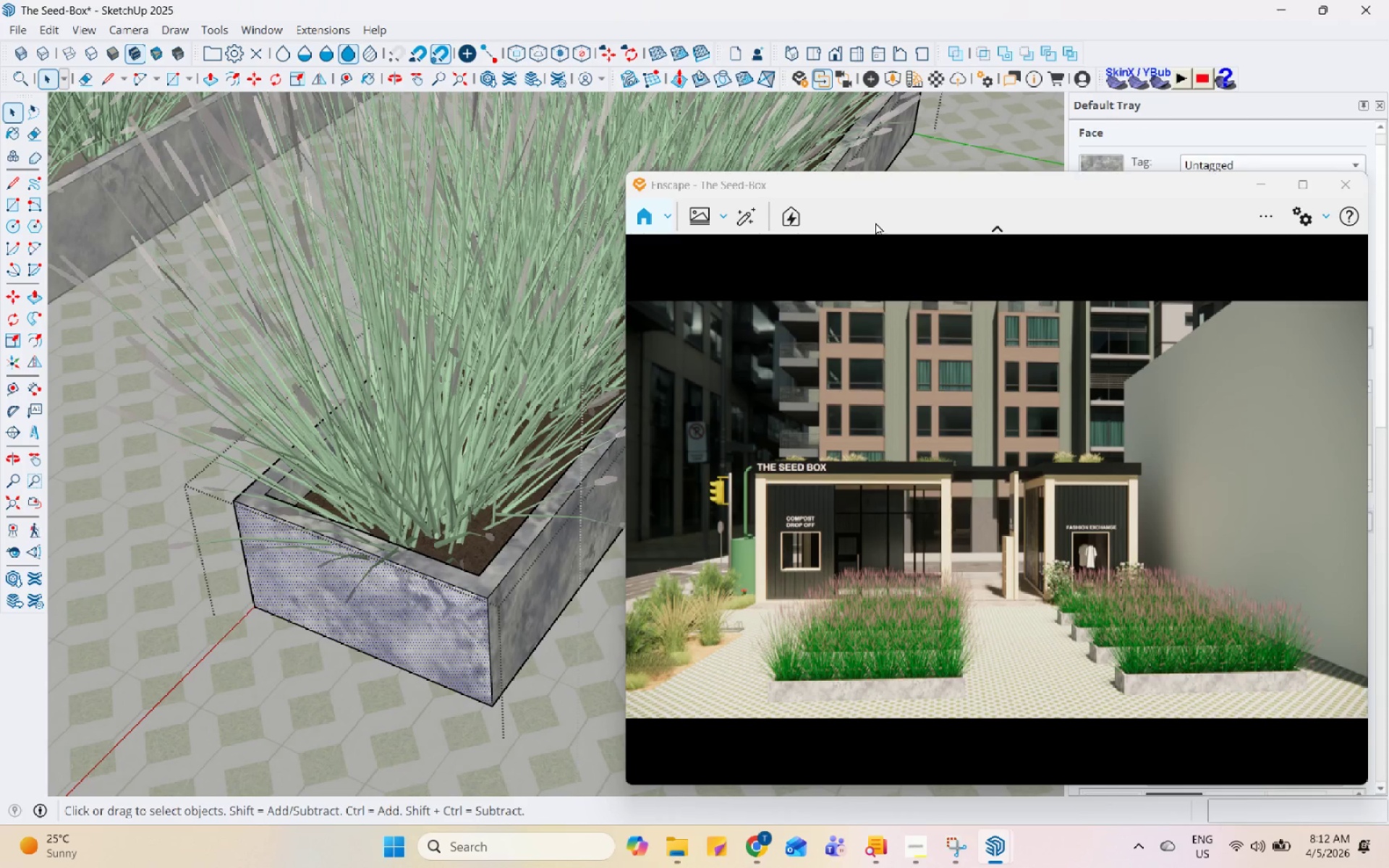 
left_click_drag(start_coordinate=[922, 163], to_coordinate=[920, 166])
 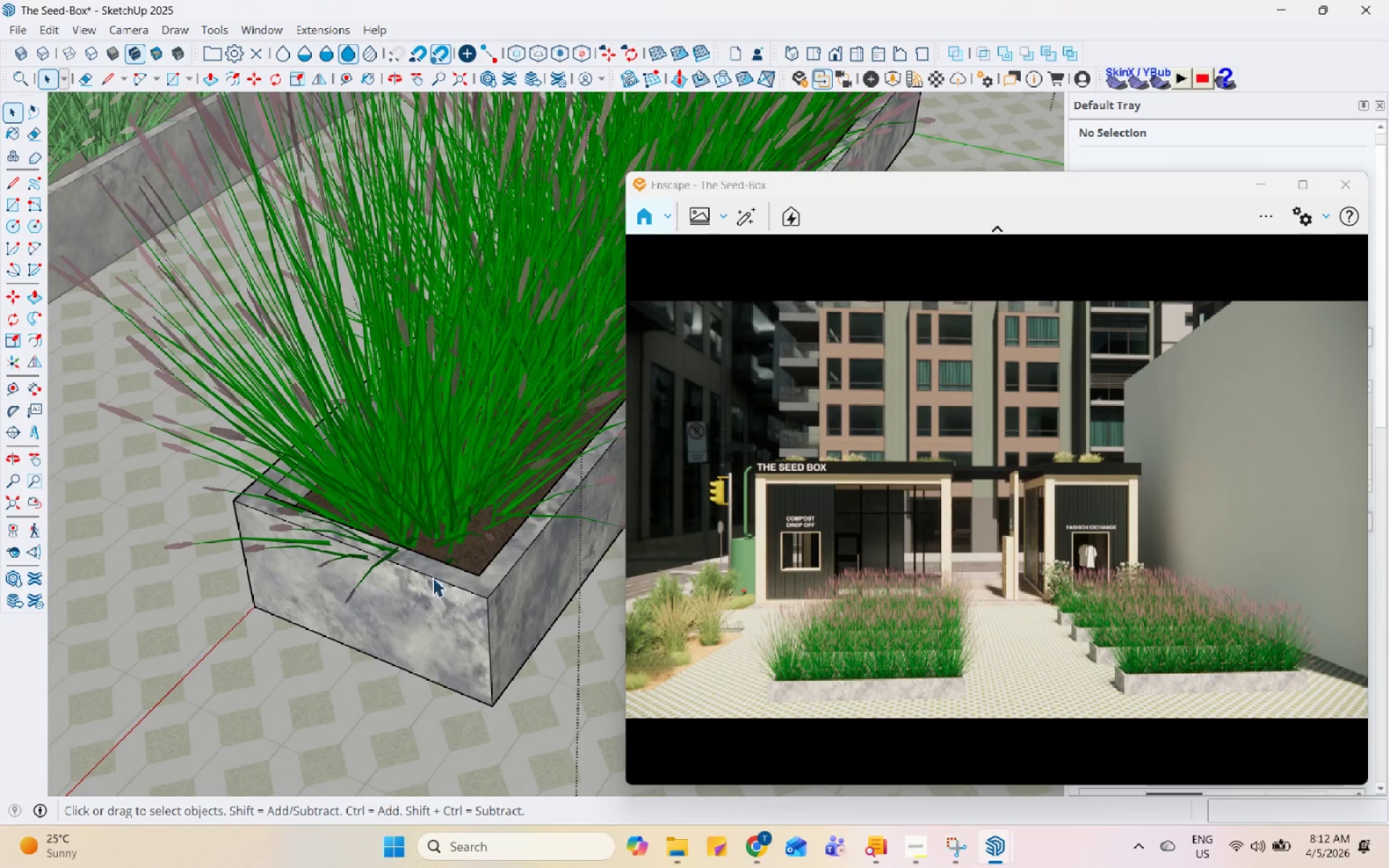 
double_click([436, 596])
 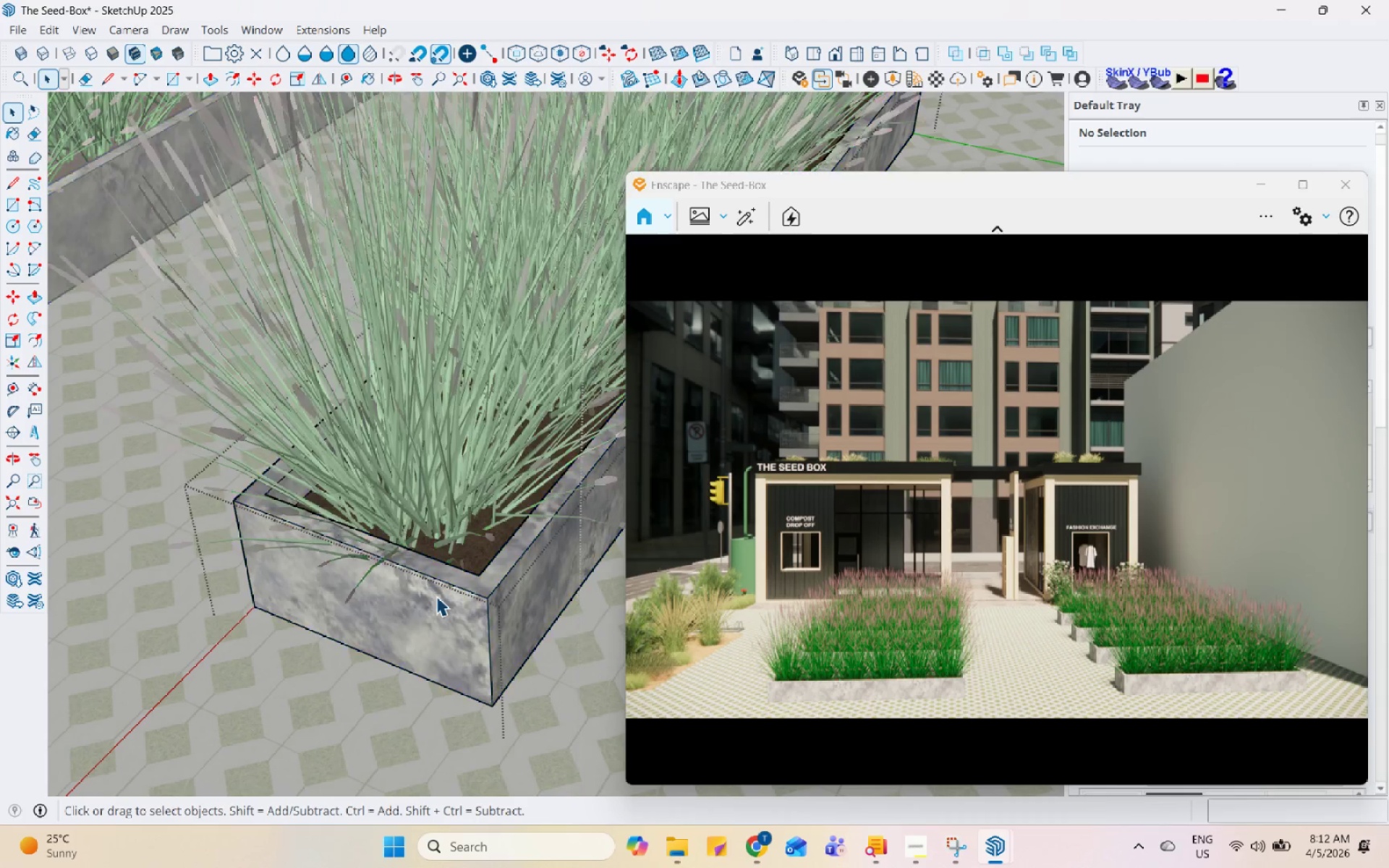 
triple_click([436, 596])
 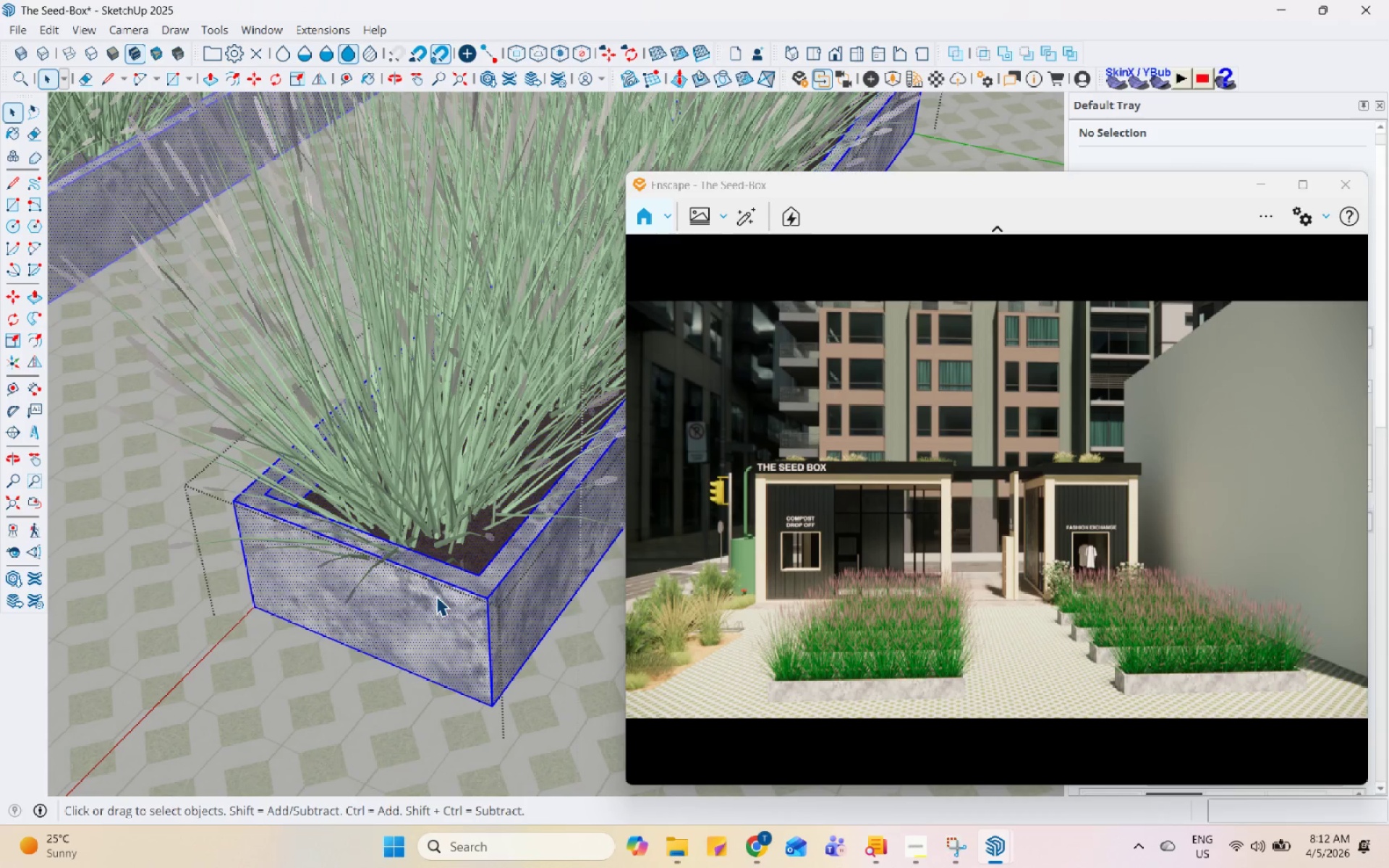 
triple_click([383, 597])
 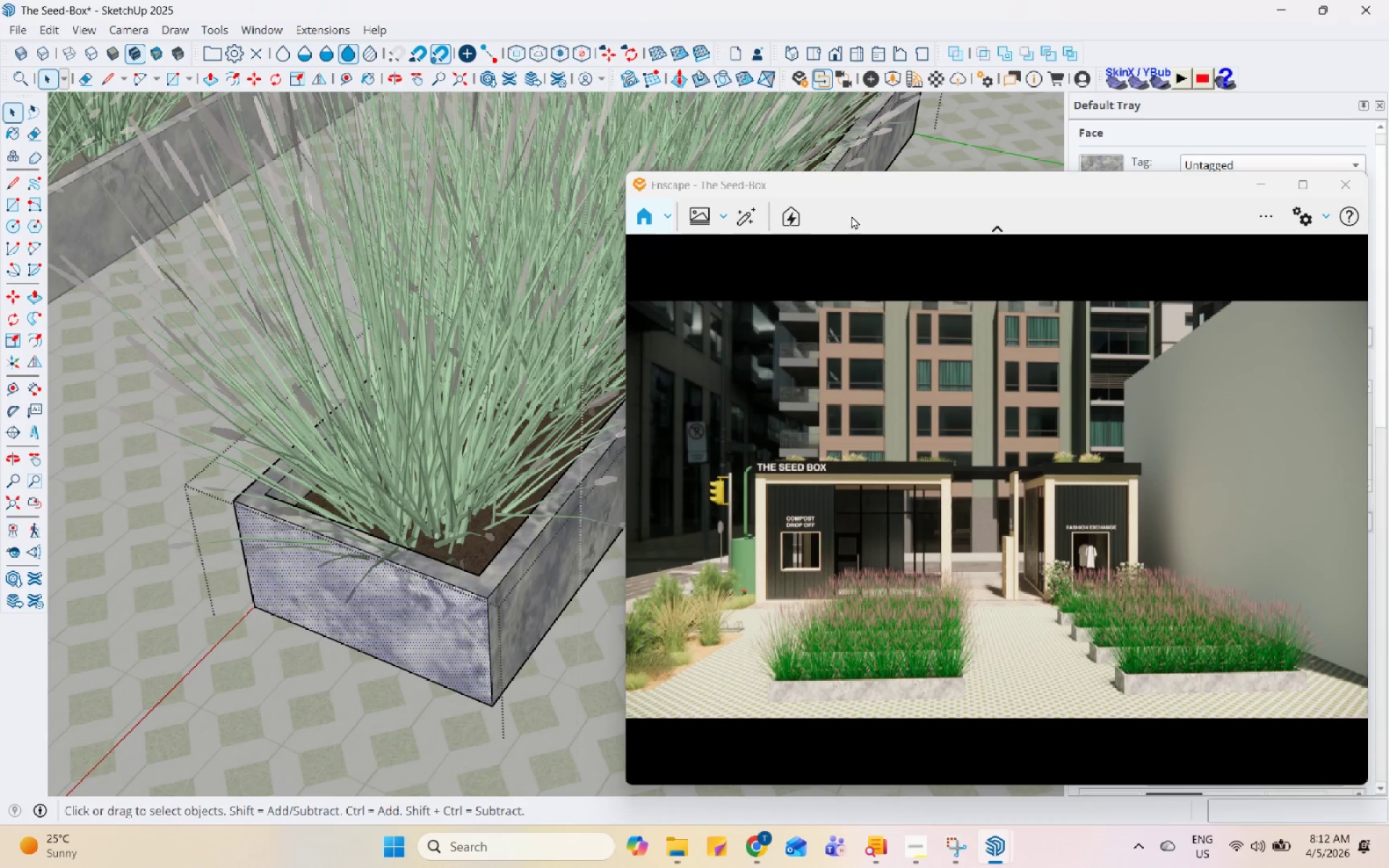 
left_click_drag(start_coordinate=[904, 184], to_coordinate=[807, 579])
 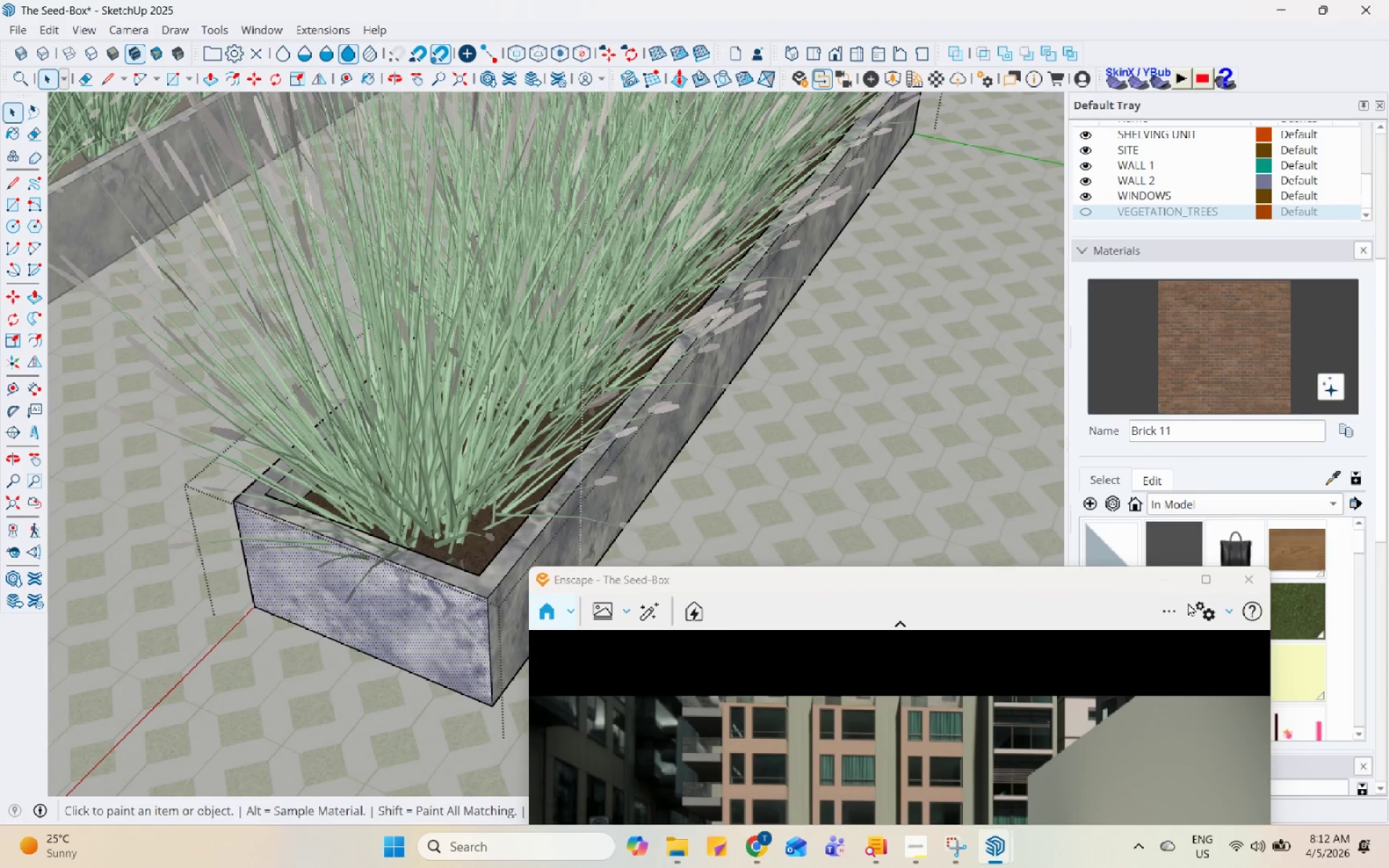 
left_click([424, 640])
 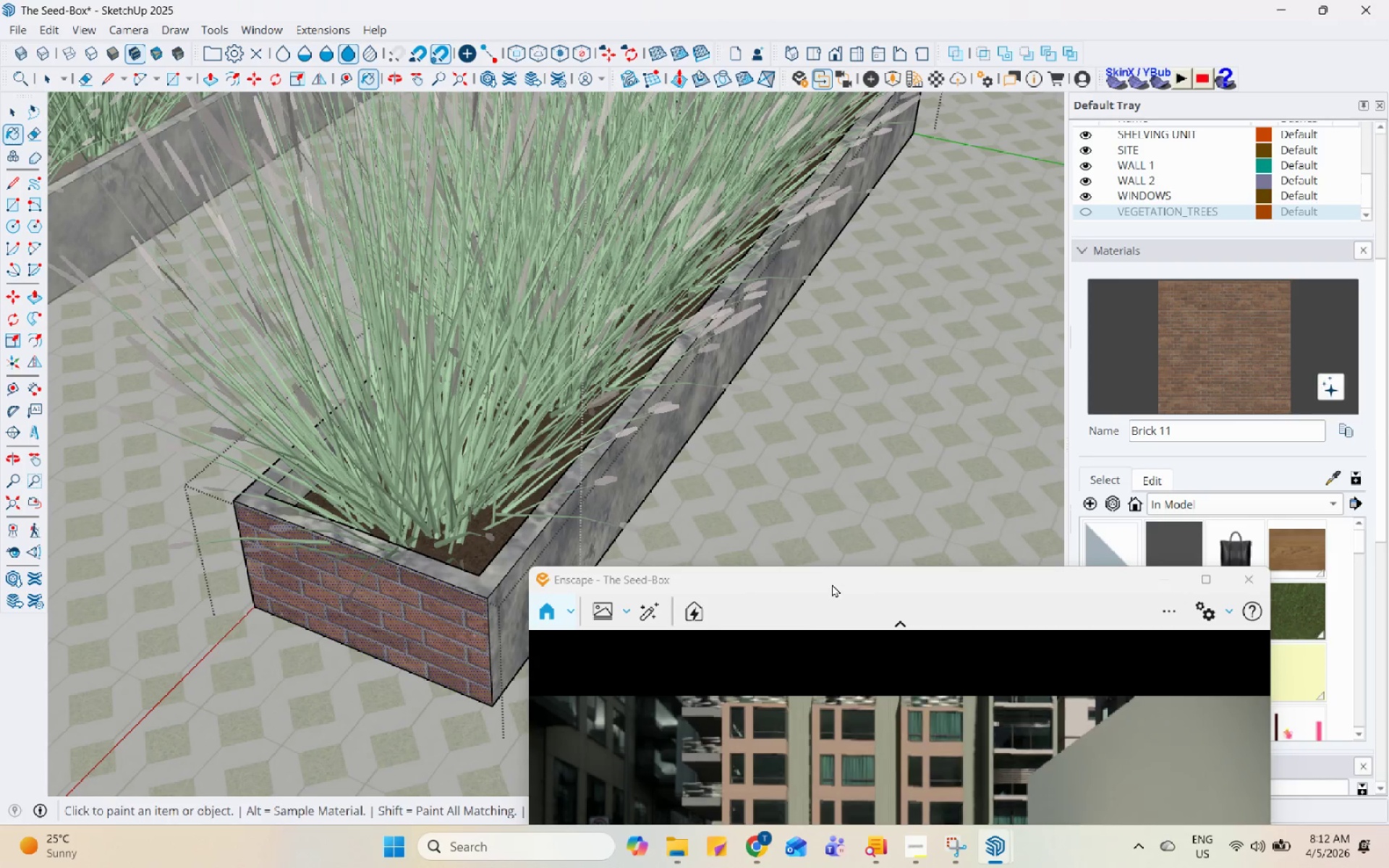 
left_click_drag(start_coordinate=[831, 583], to_coordinate=[886, 221])
 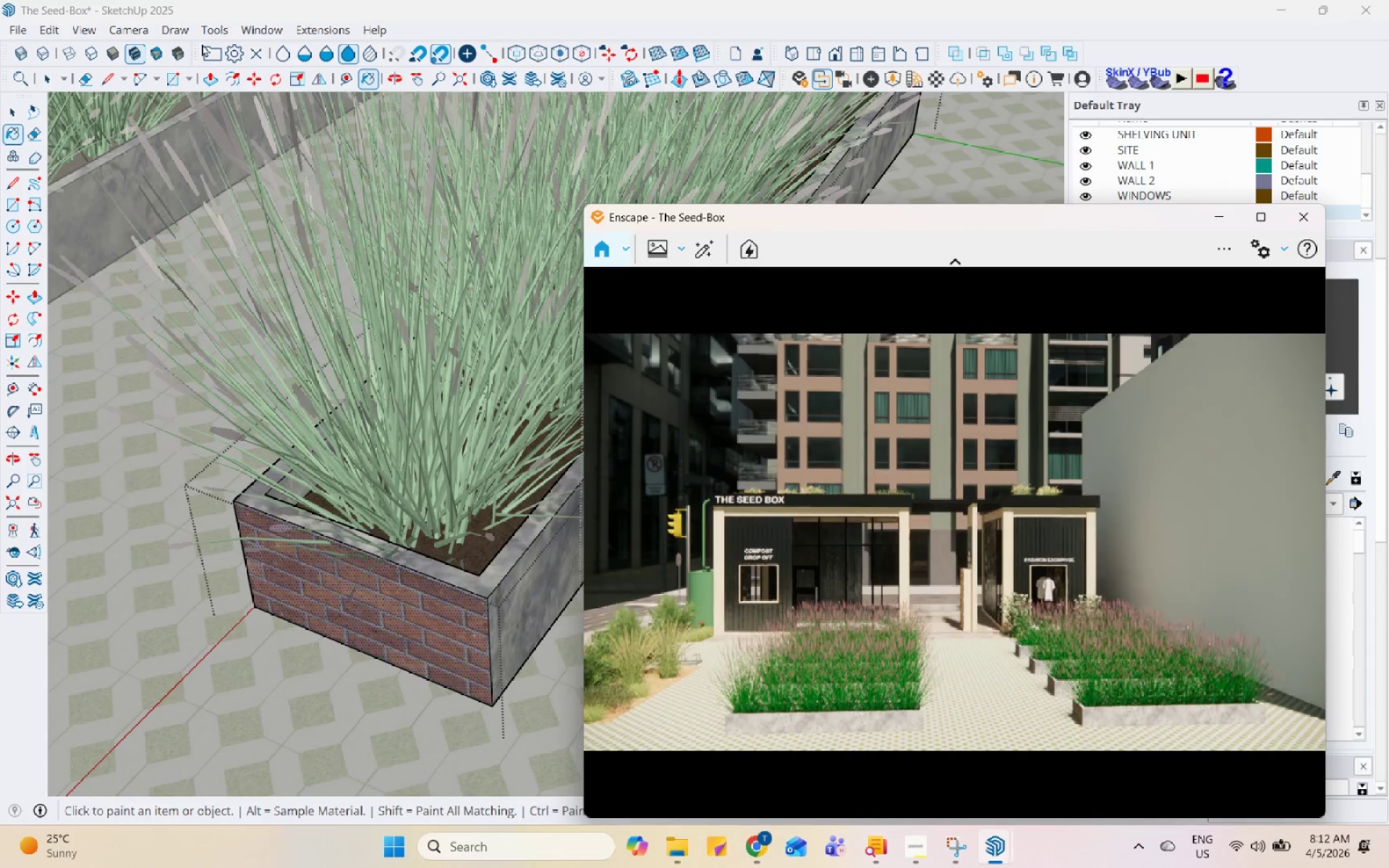 
left_click([182, 30])
 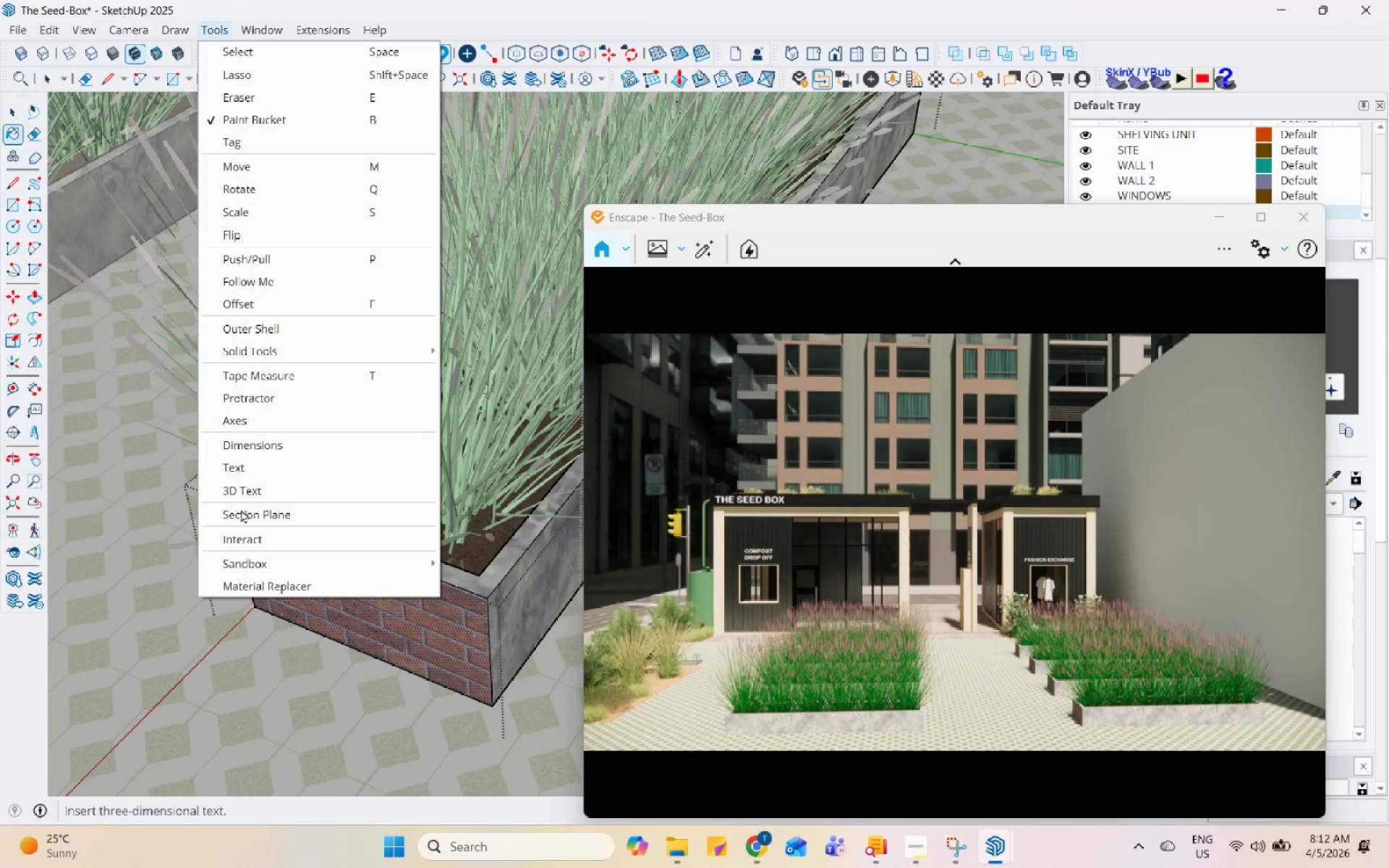 
left_click([258, 587])
 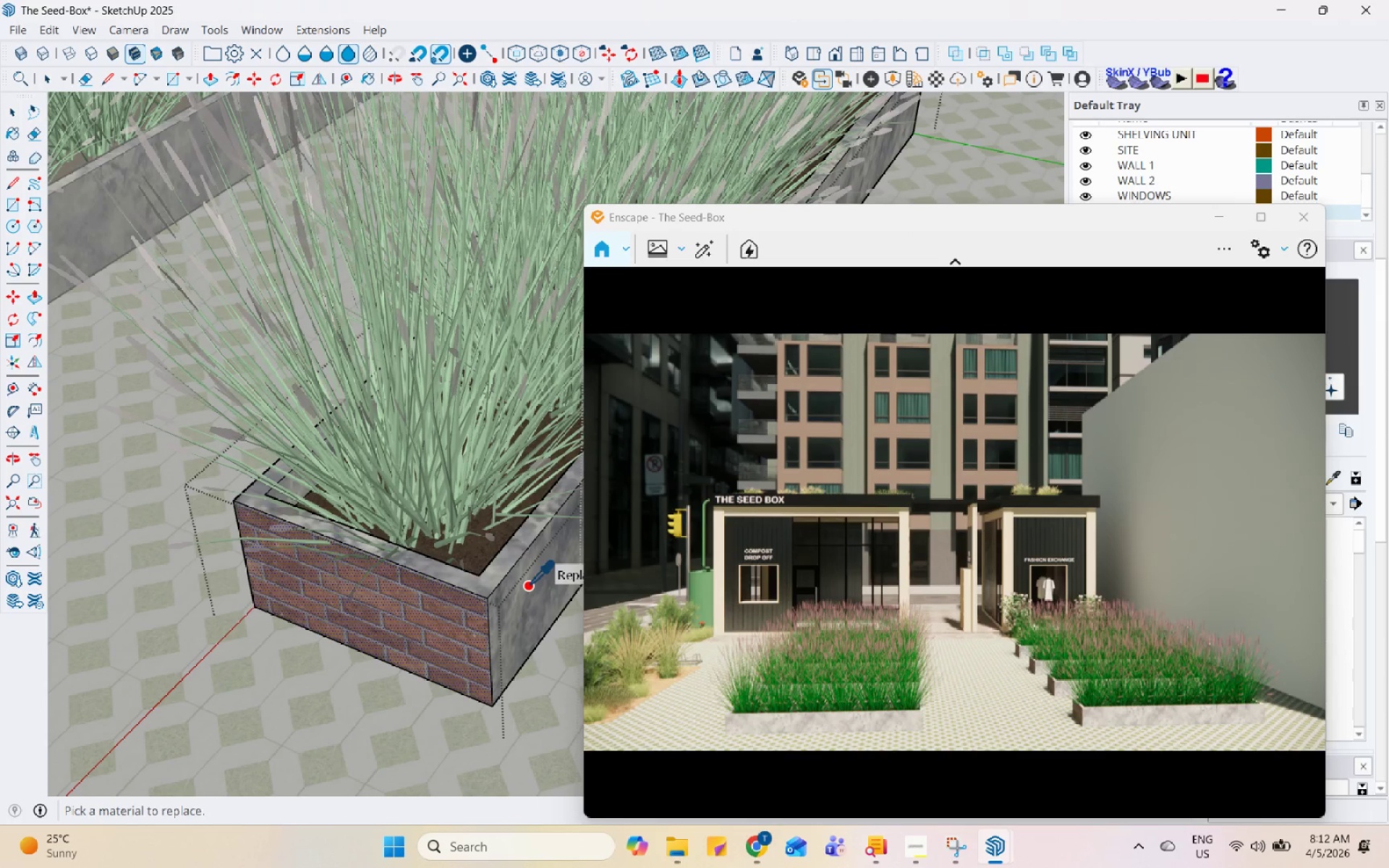 
double_click([462, 621])
 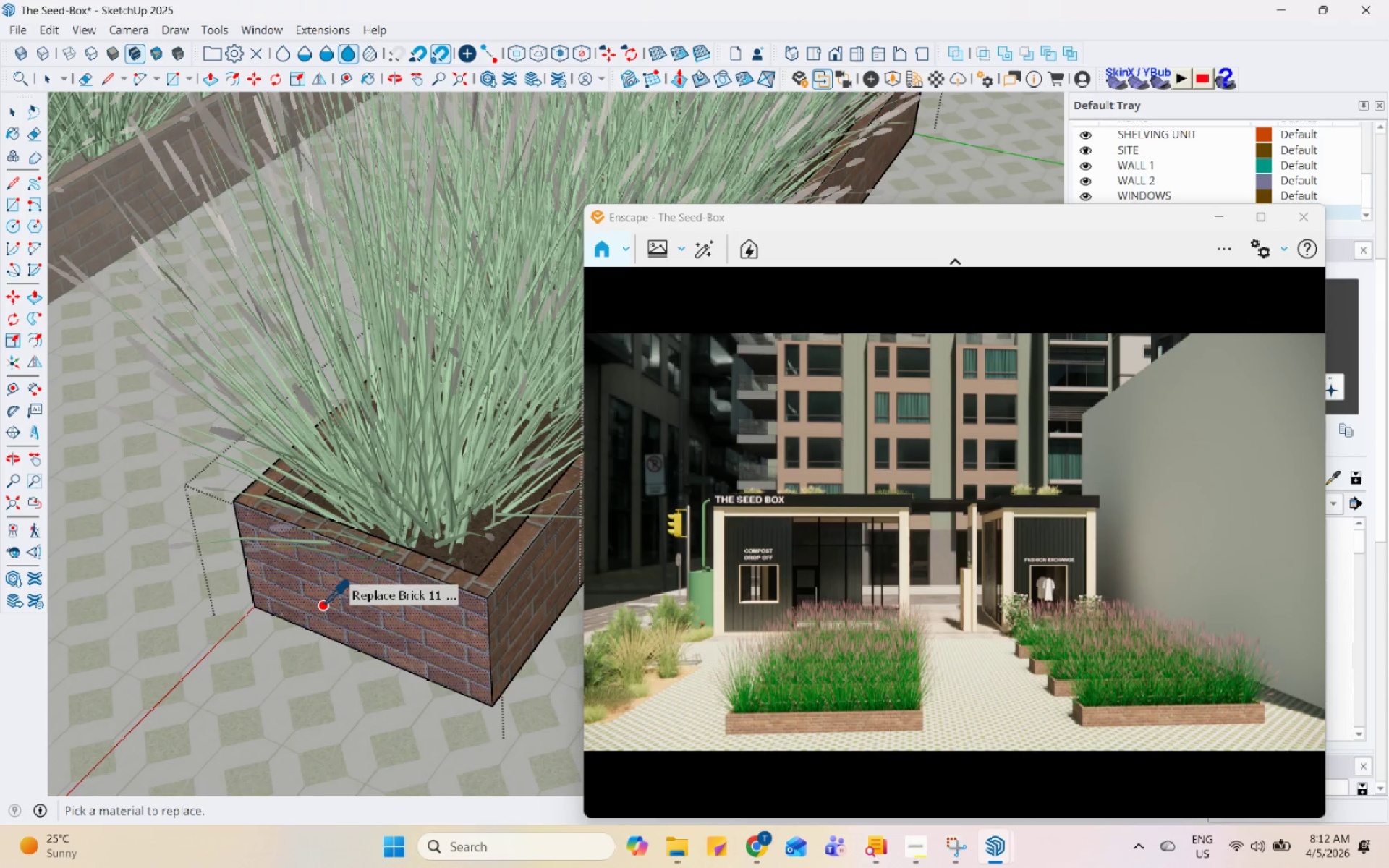 
key(Space)
 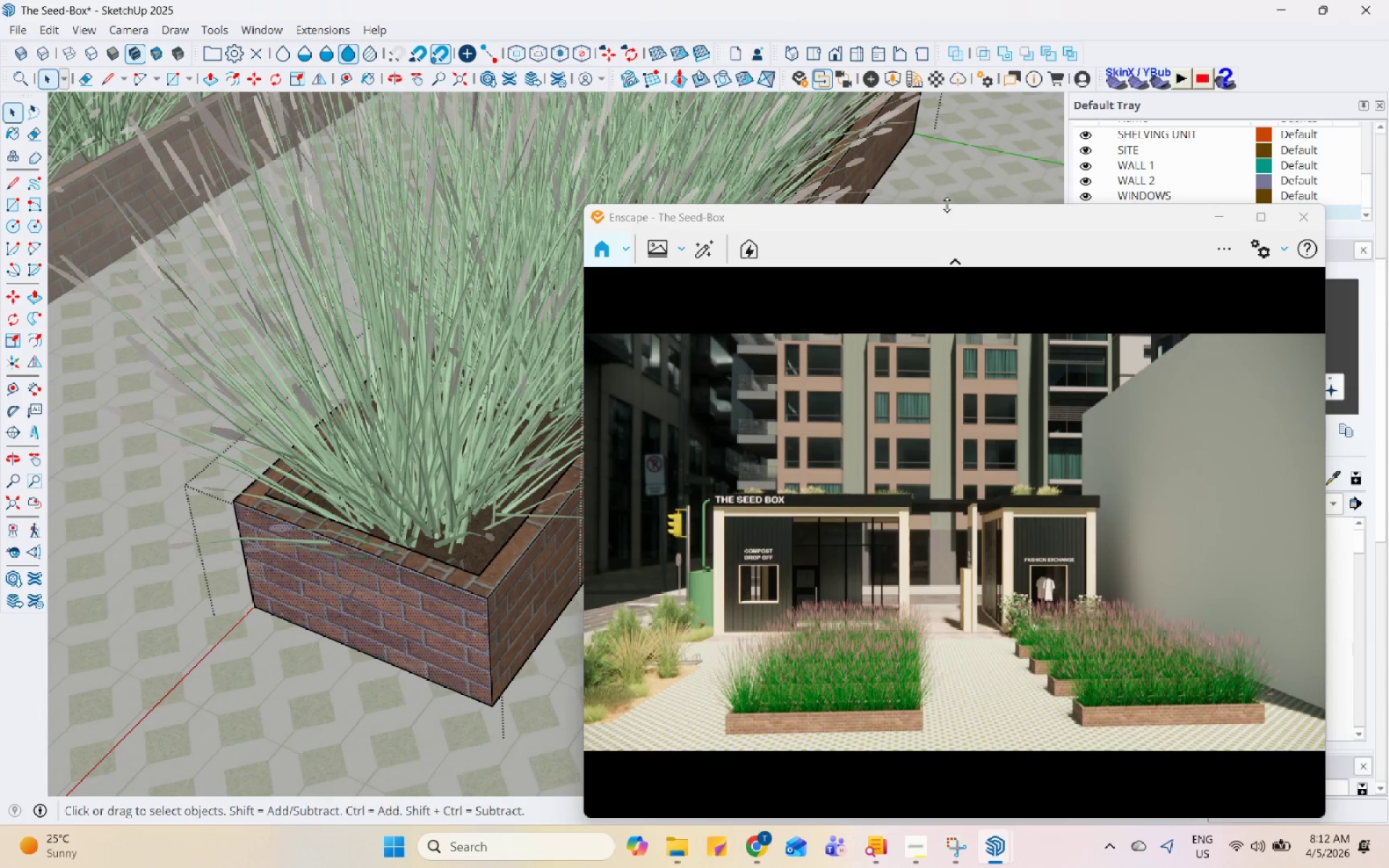 
left_click([950, 210])
 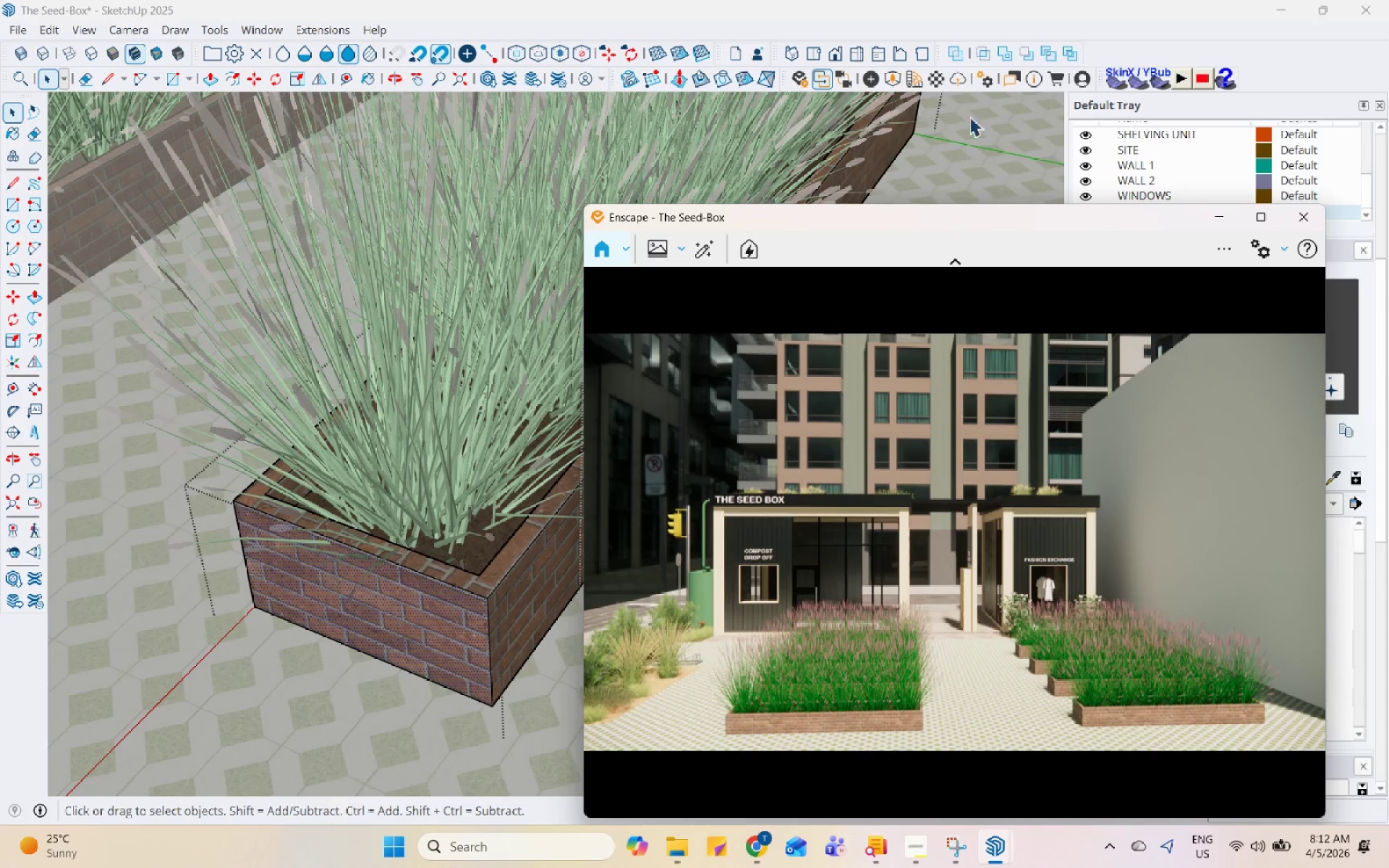 
left_click([912, 81])
 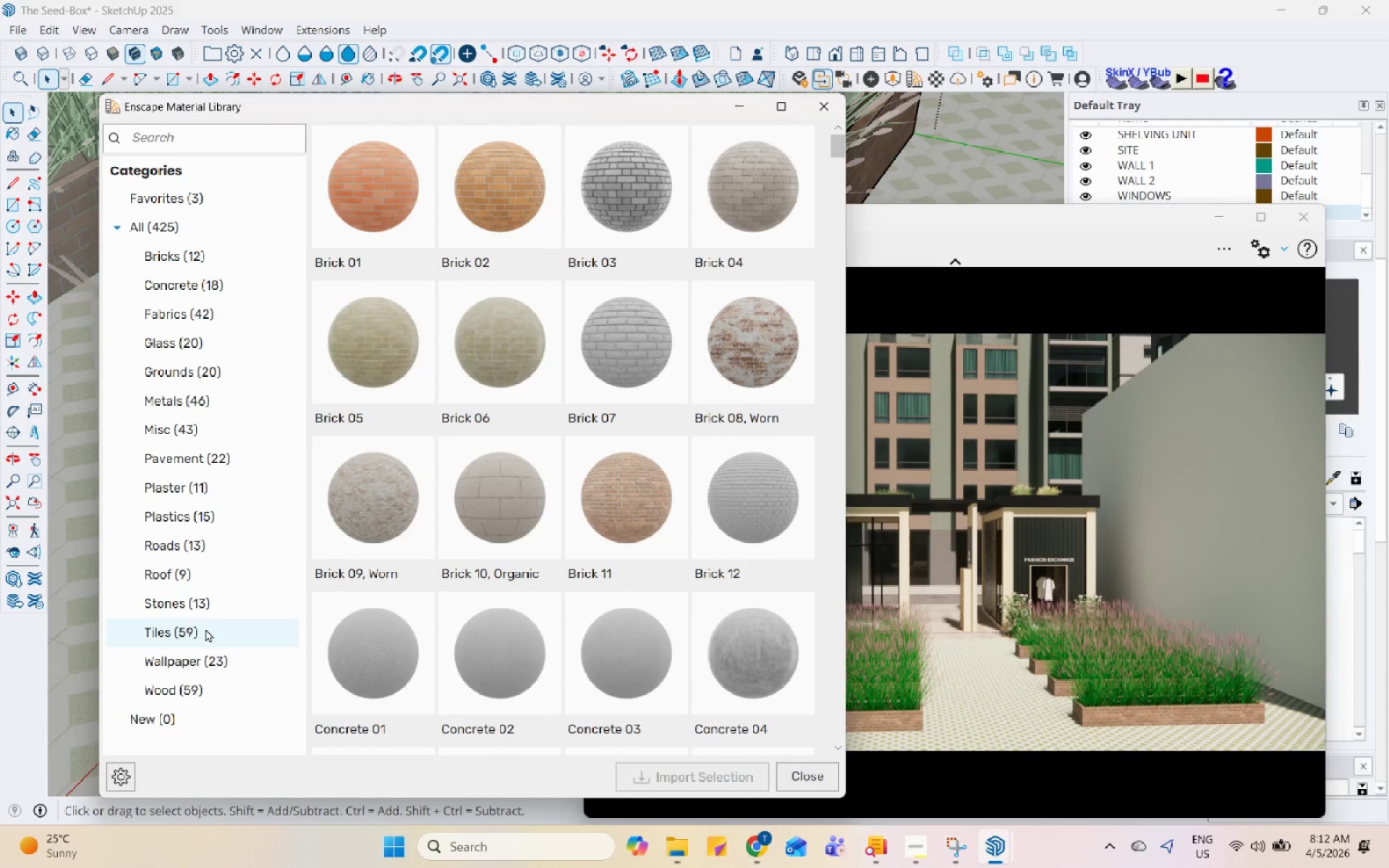 
left_click([230, 493])
 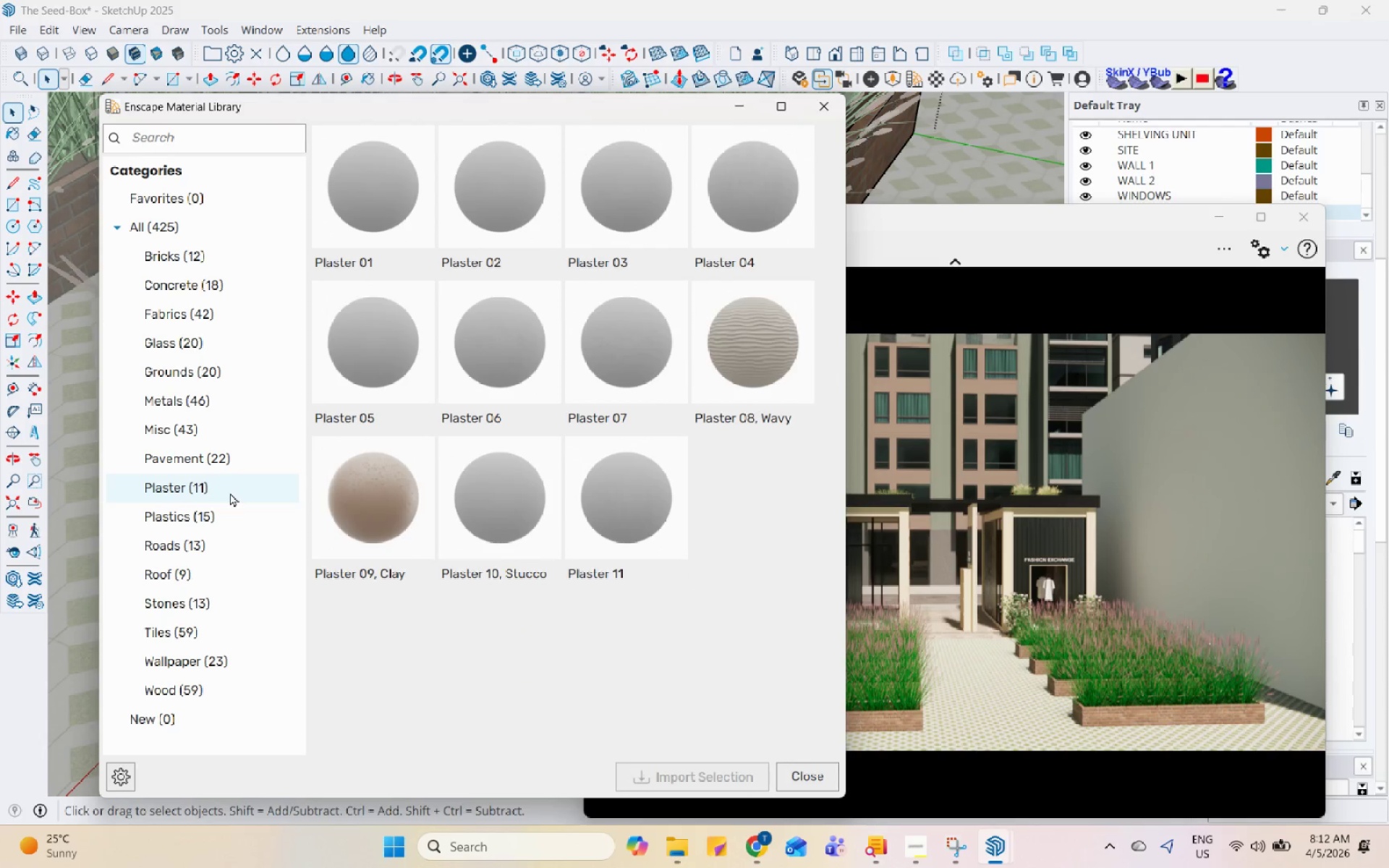 
left_click([527, 528])
 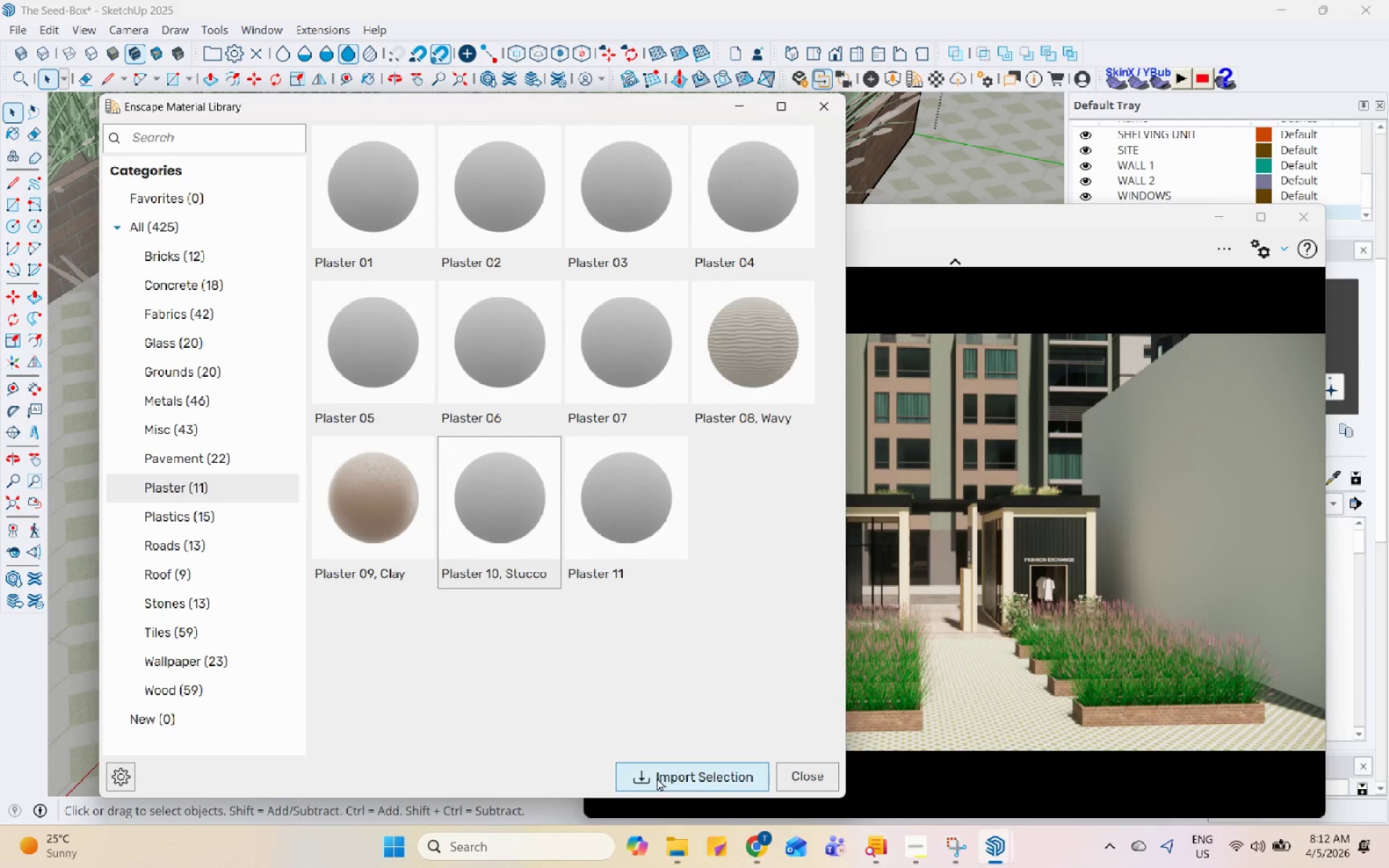 
left_click([663, 770])
 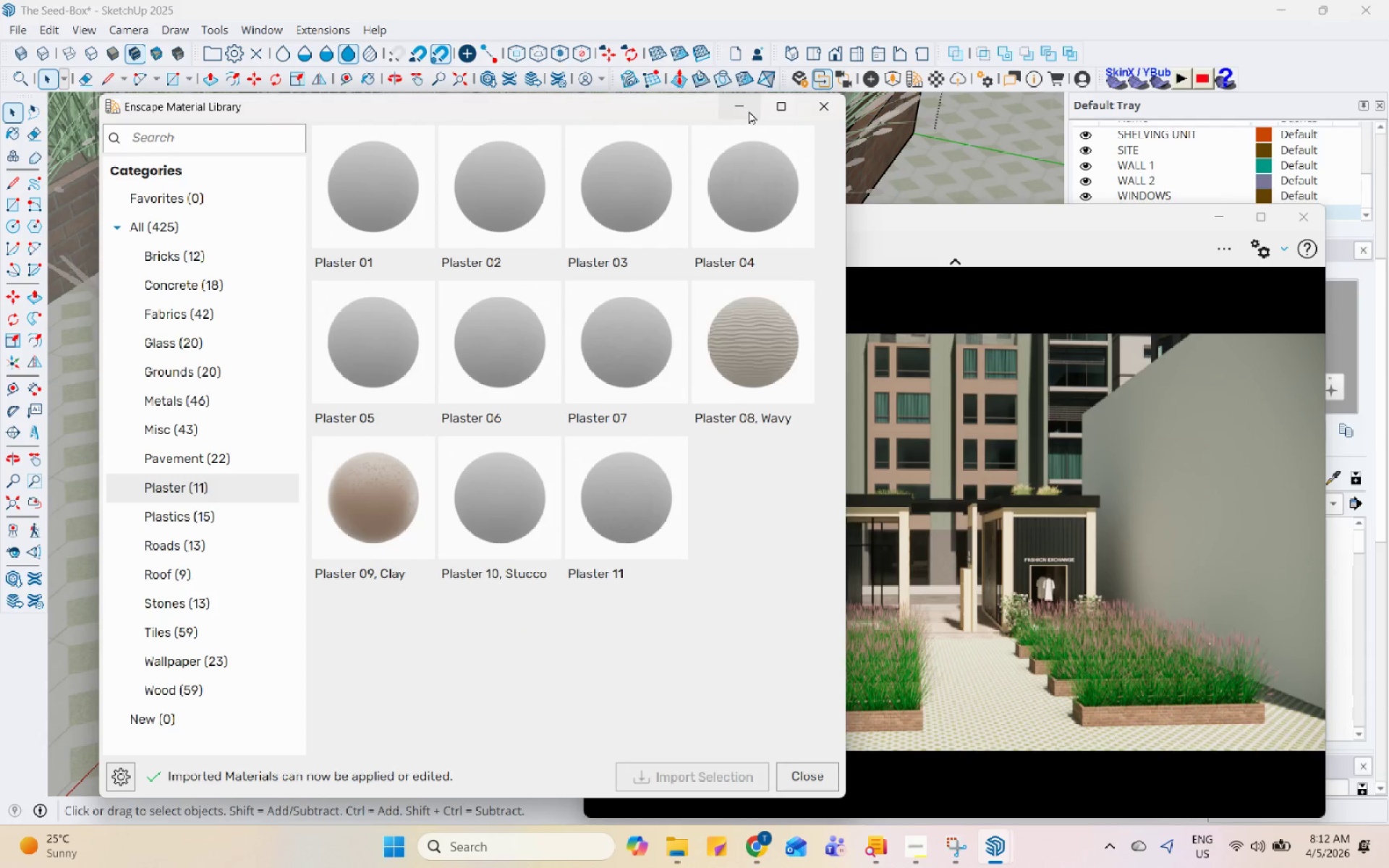 
left_click([739, 105])
 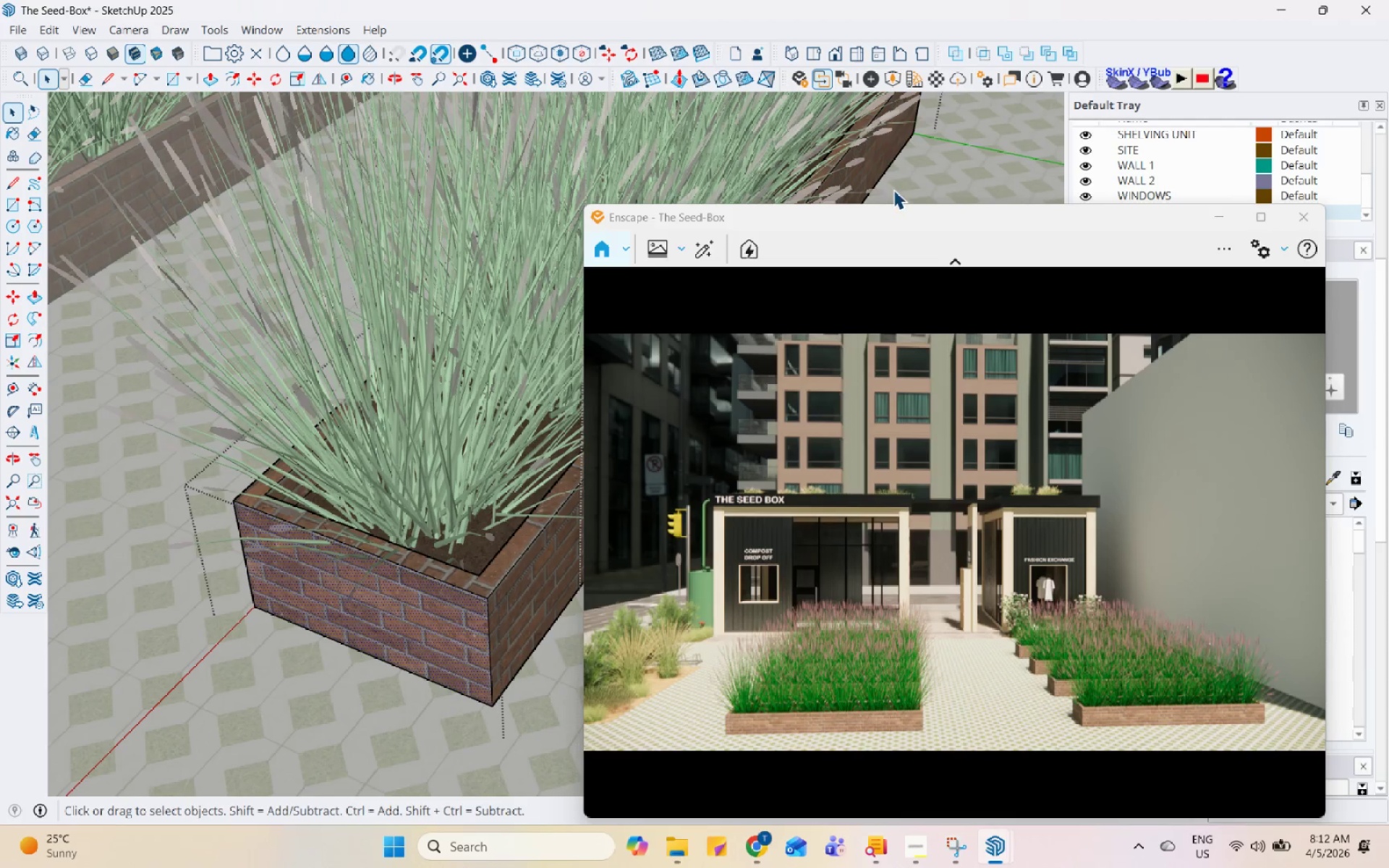 
left_click_drag(start_coordinate=[896, 217], to_coordinate=[322, 217])
 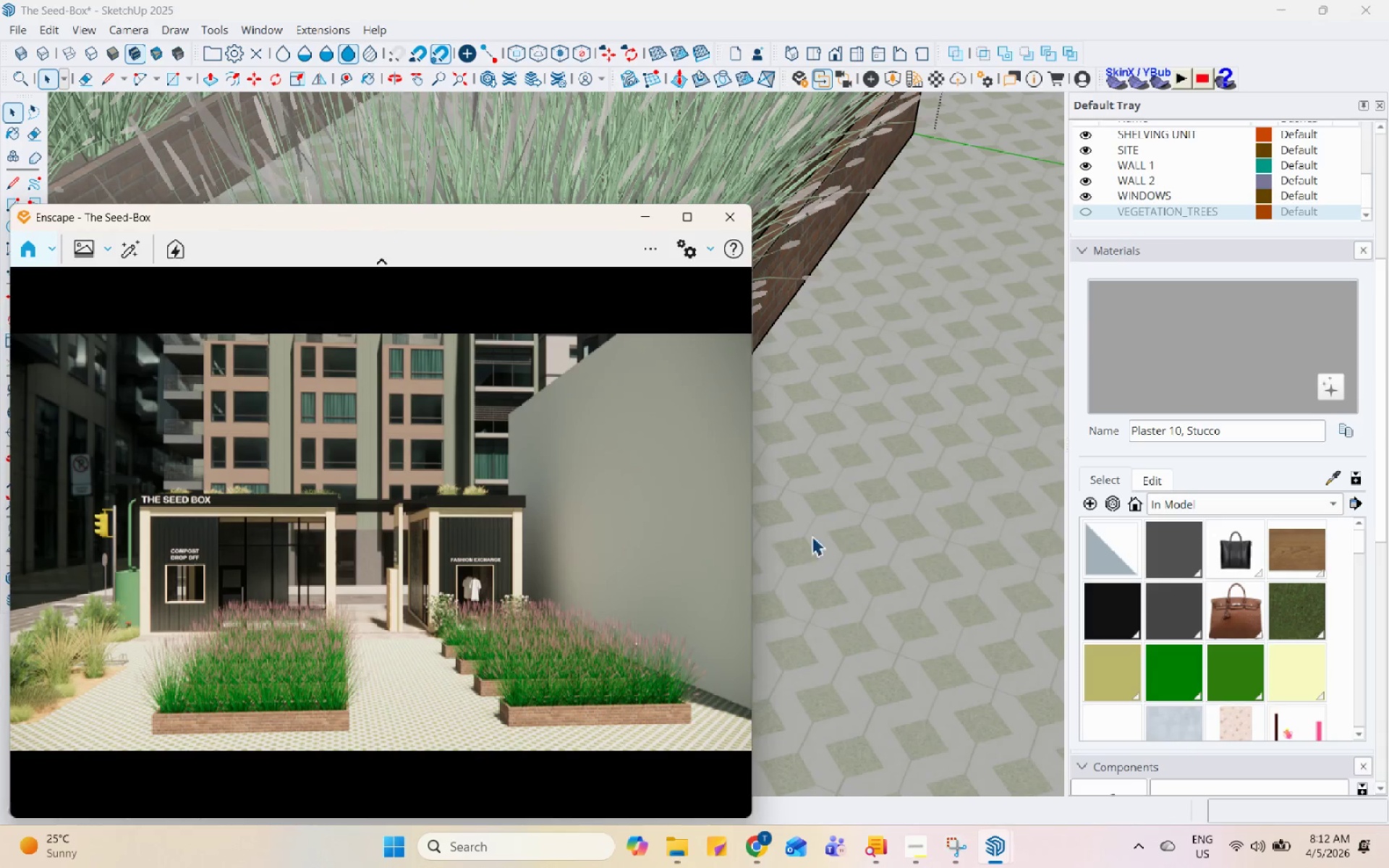 
key(Escape)
 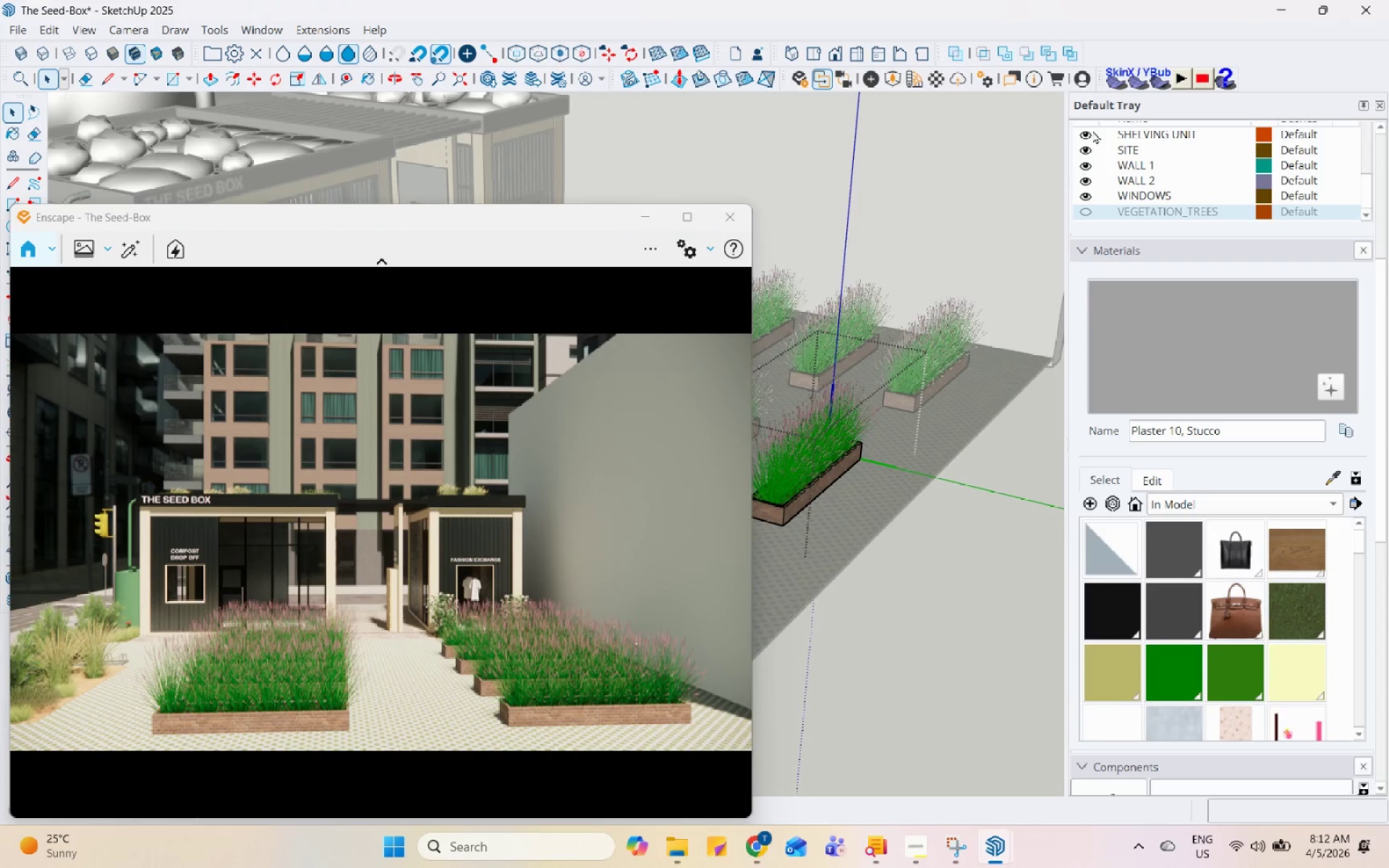 
key(Escape)
 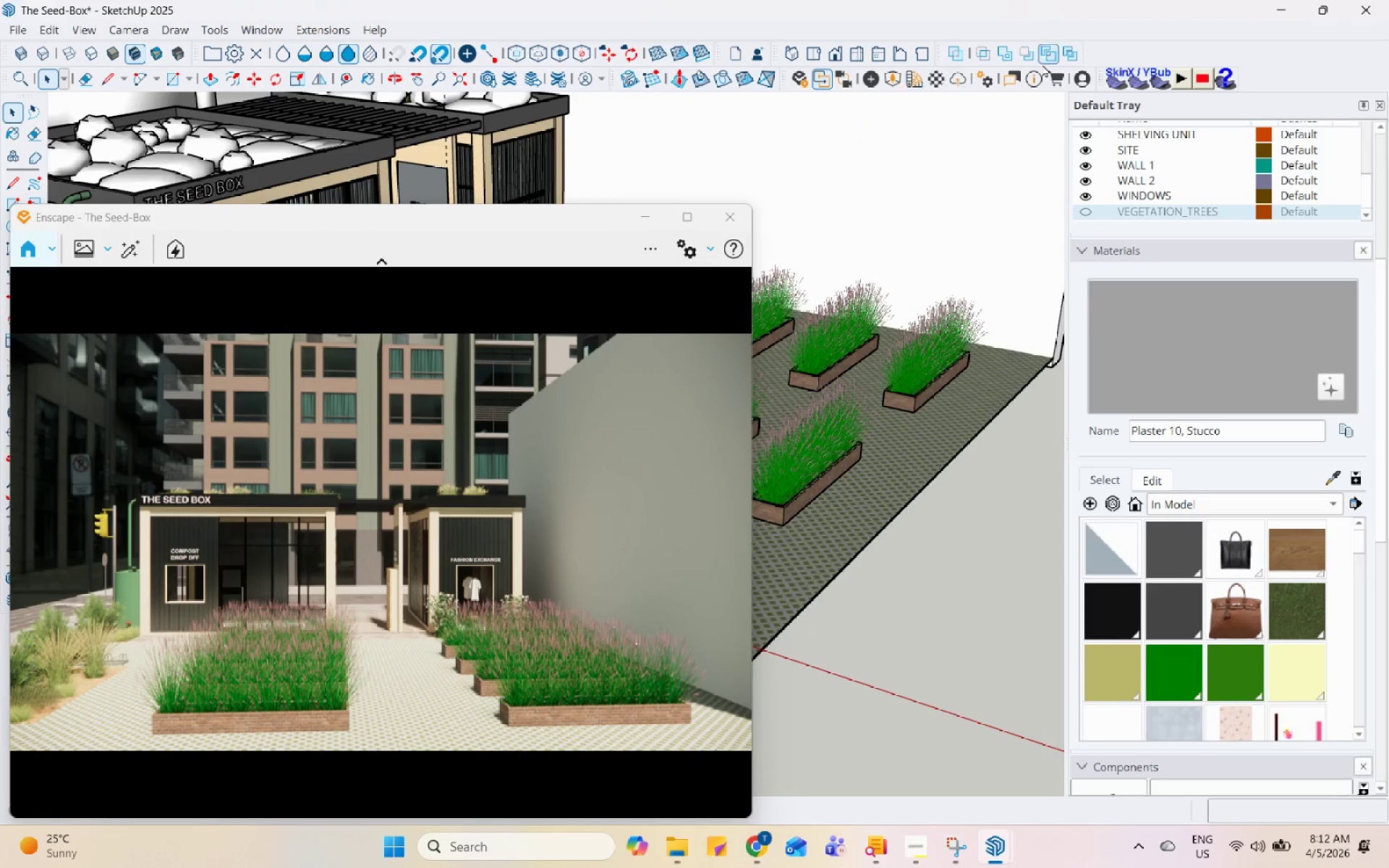 
scroll: coordinate [831, 519], scroll_direction: down, amount: 21.0
 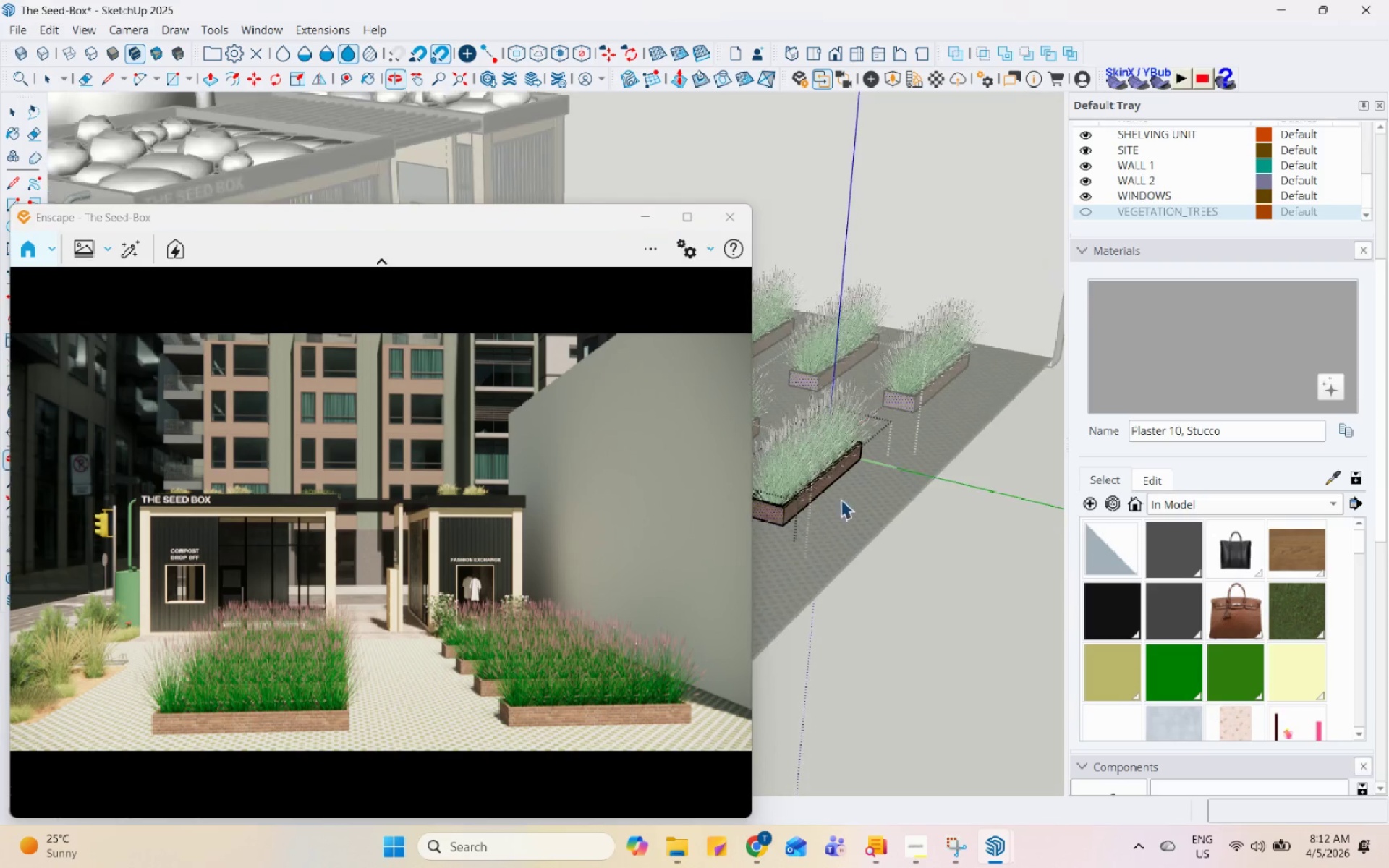 
left_click([1042, 78])
 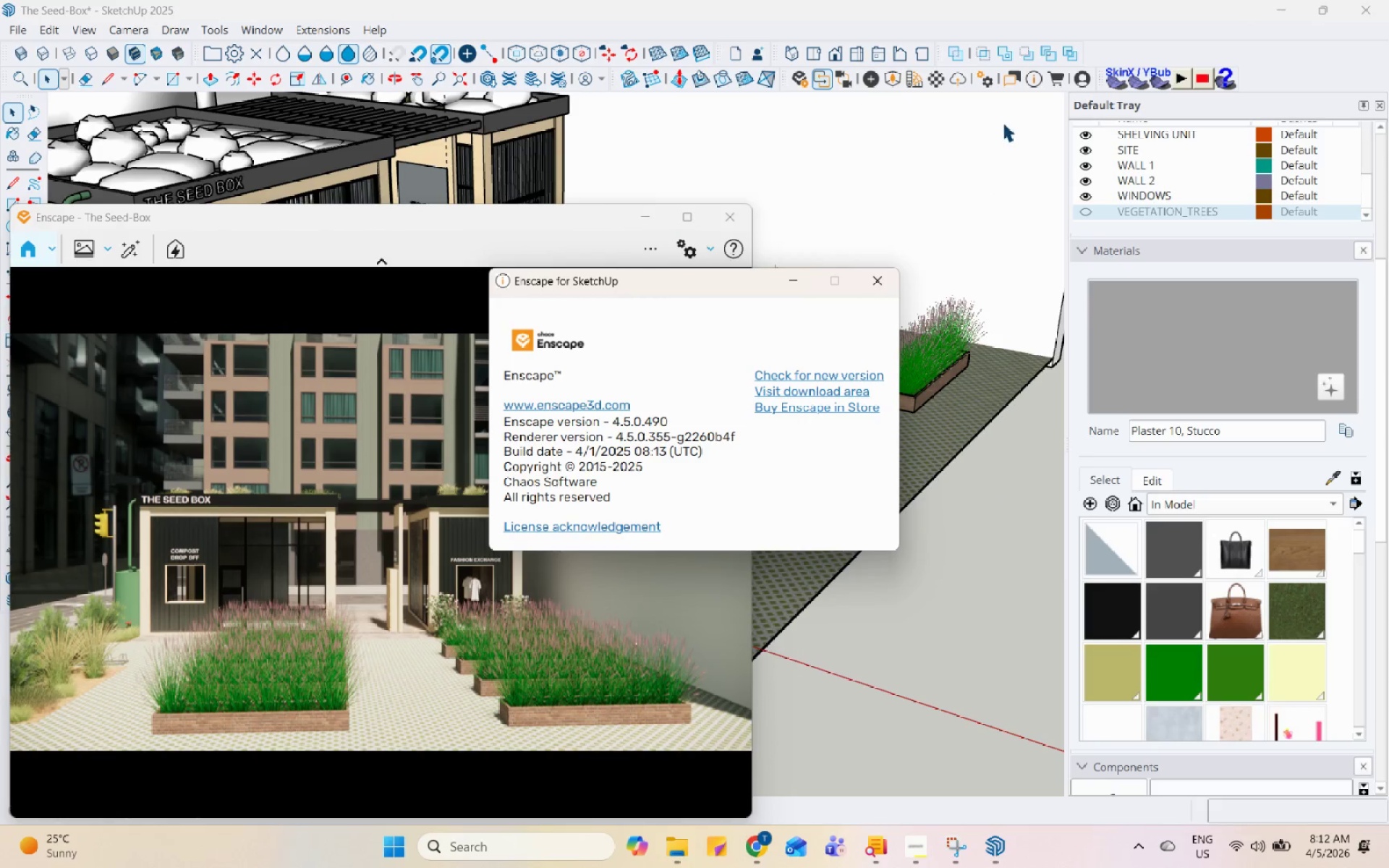 
double_click([1003, 135])
 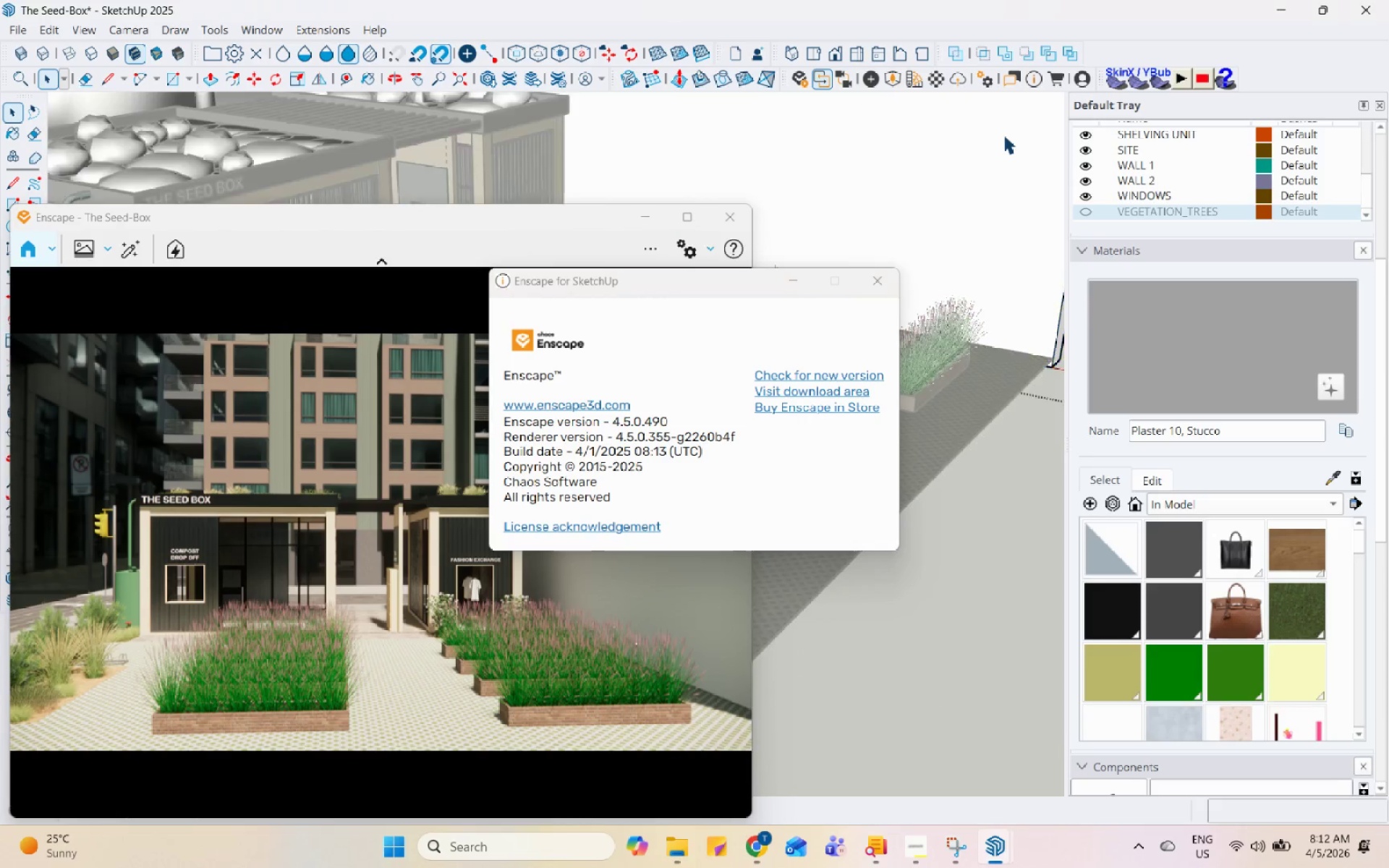 
triple_click([1003, 135])
 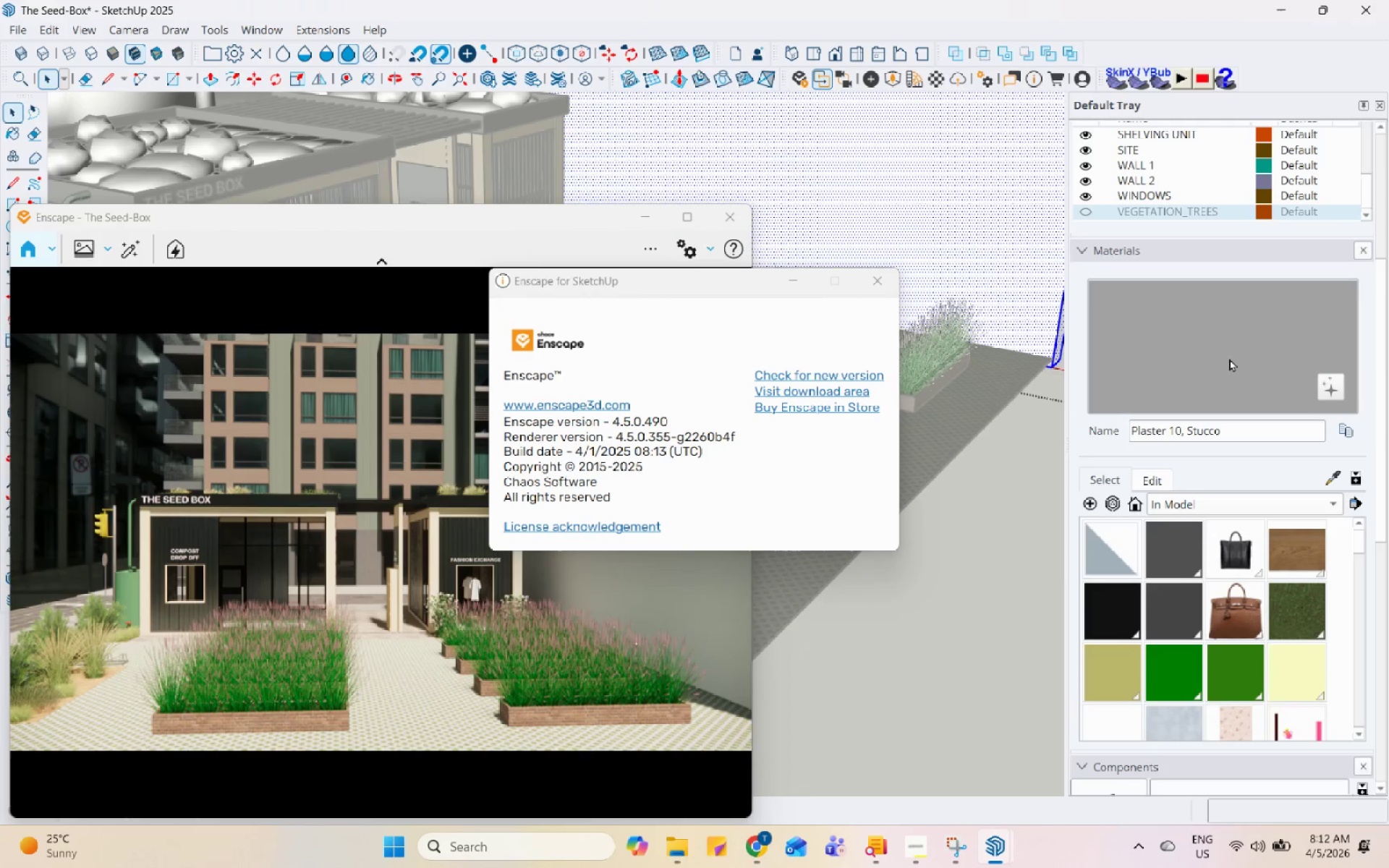 
double_click([921, 242])
 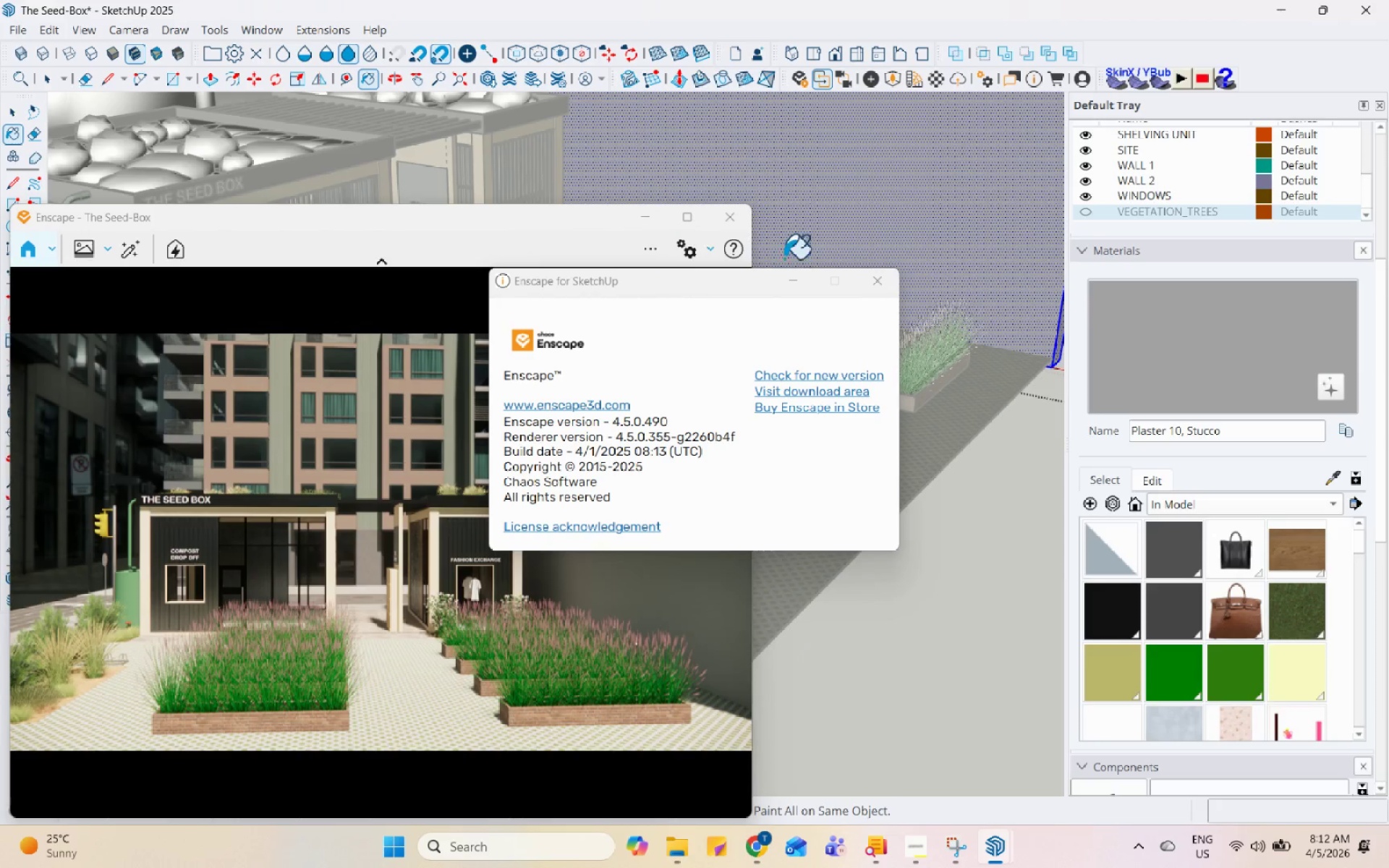 
left_click_drag(start_coordinate=[748, 281], to_coordinate=[664, 311])
 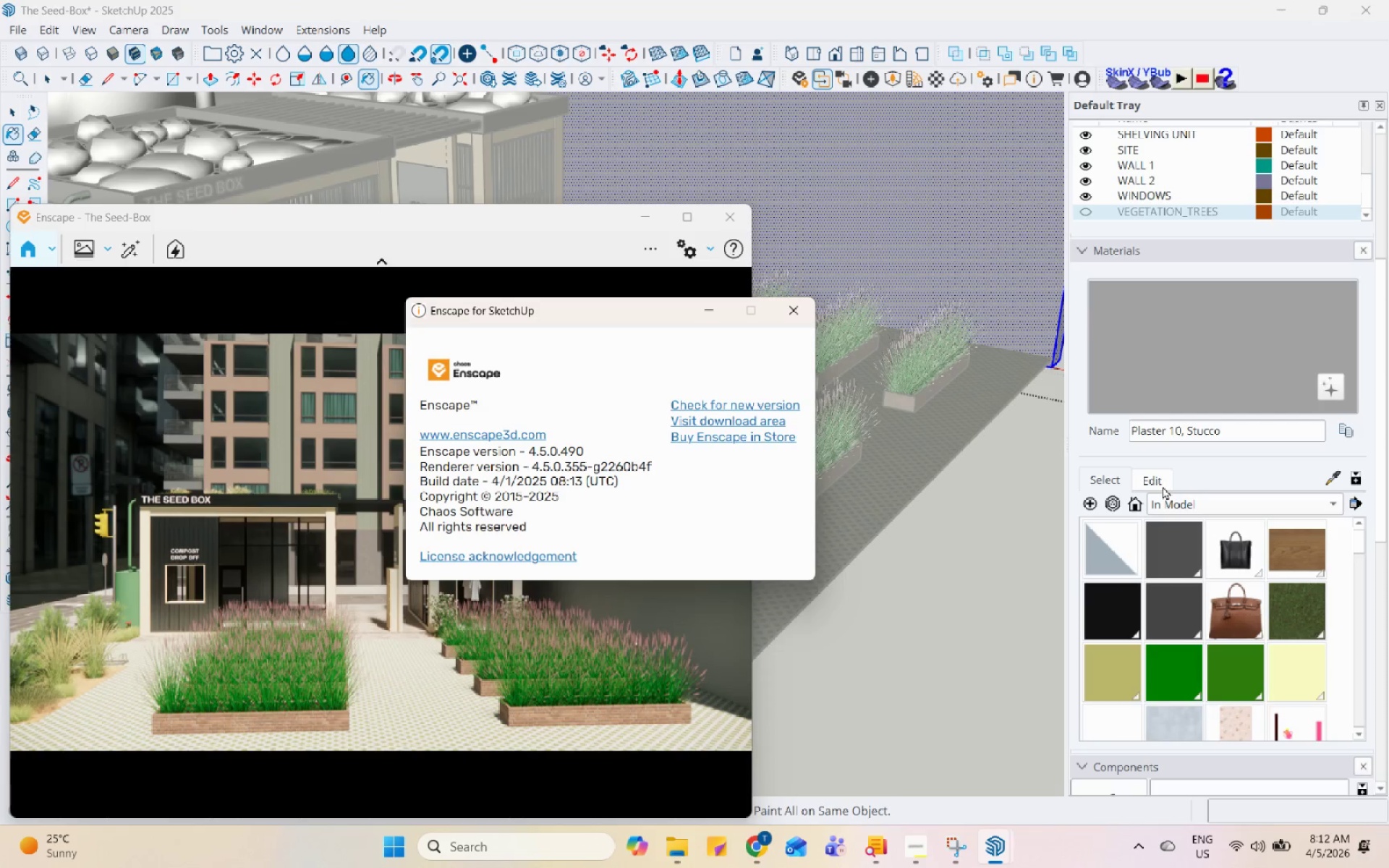 
left_click([1153, 477])
 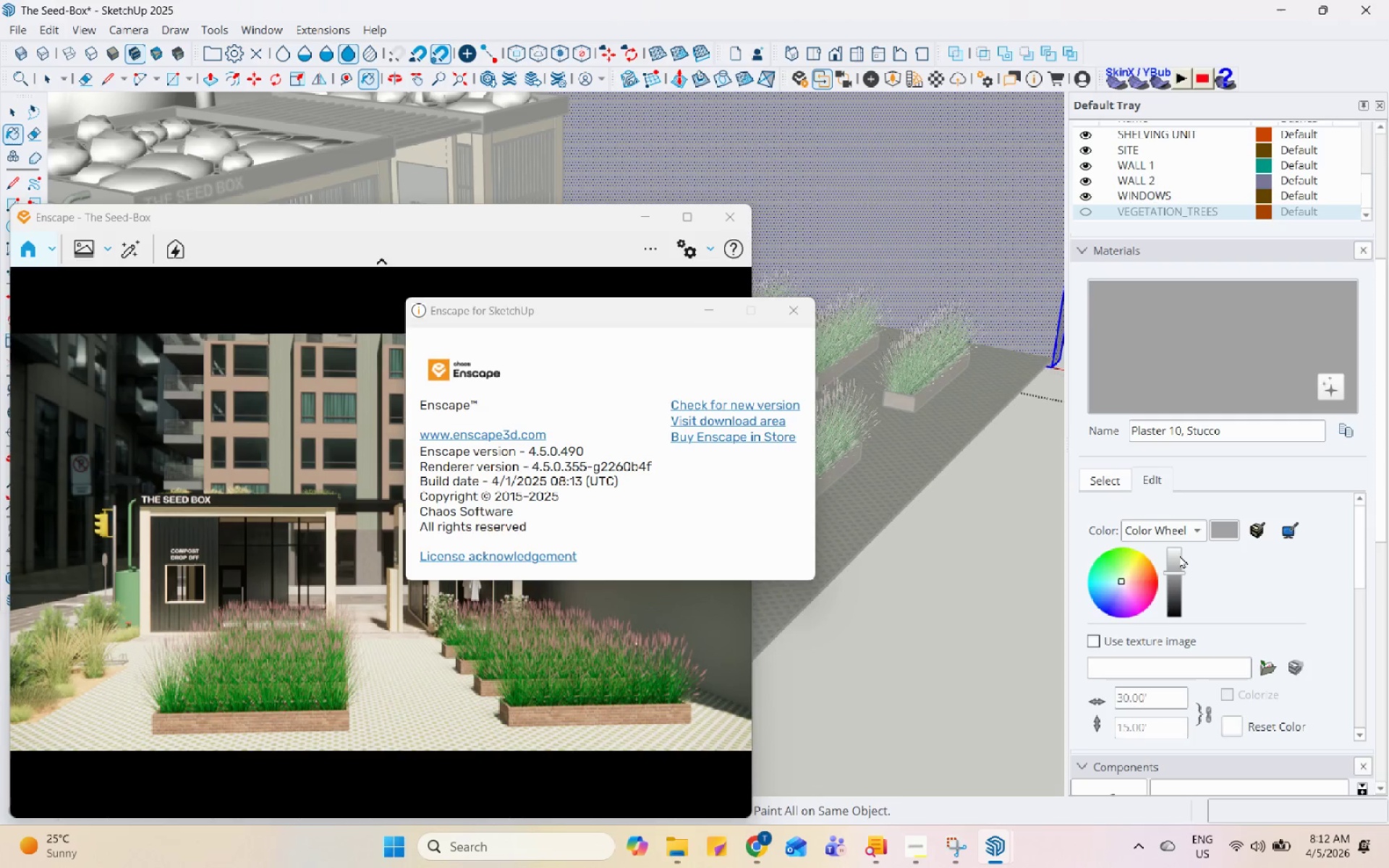 
left_click([1178, 556])
 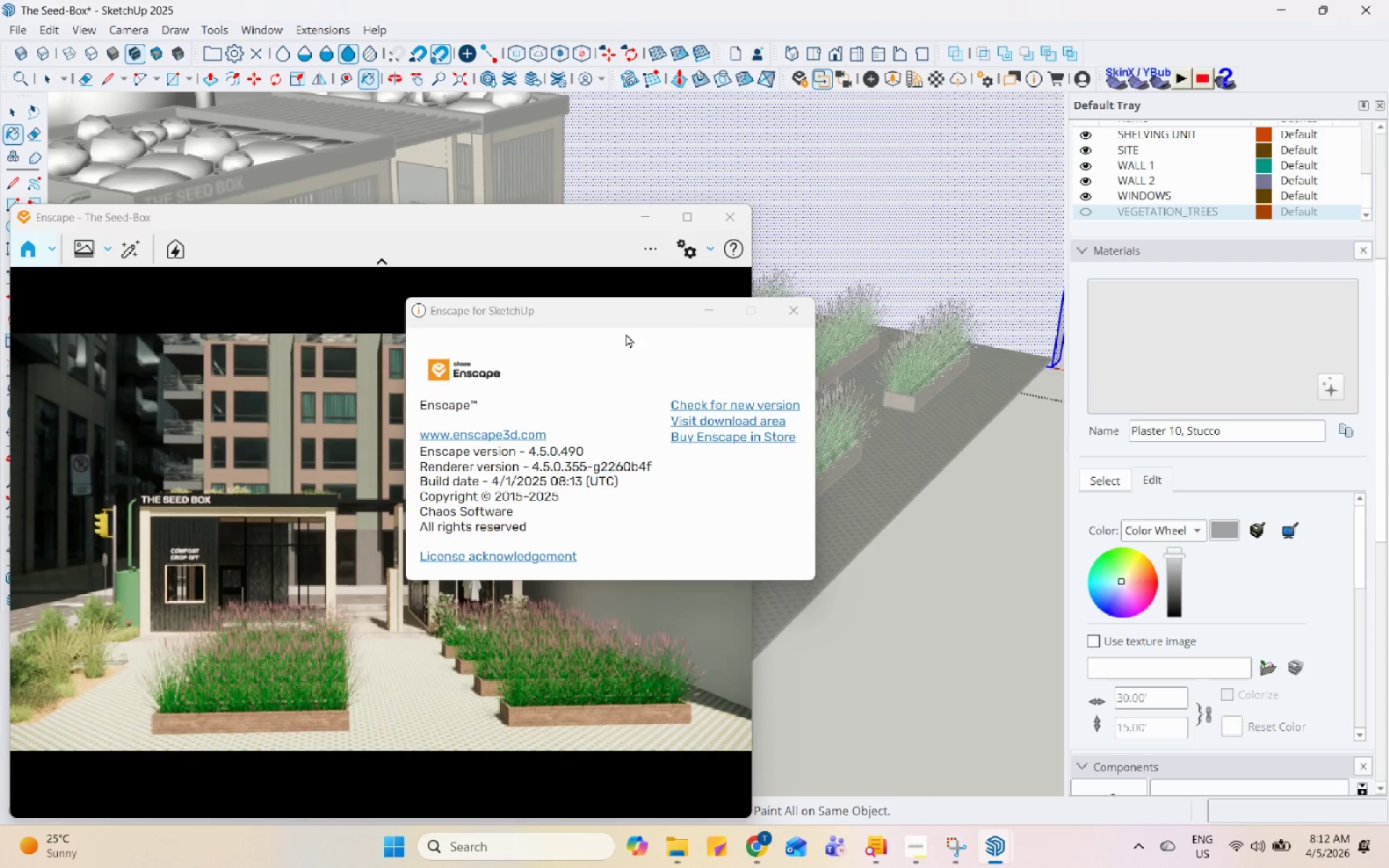 
left_click_drag(start_coordinate=[632, 315], to_coordinate=[1116, 440])
 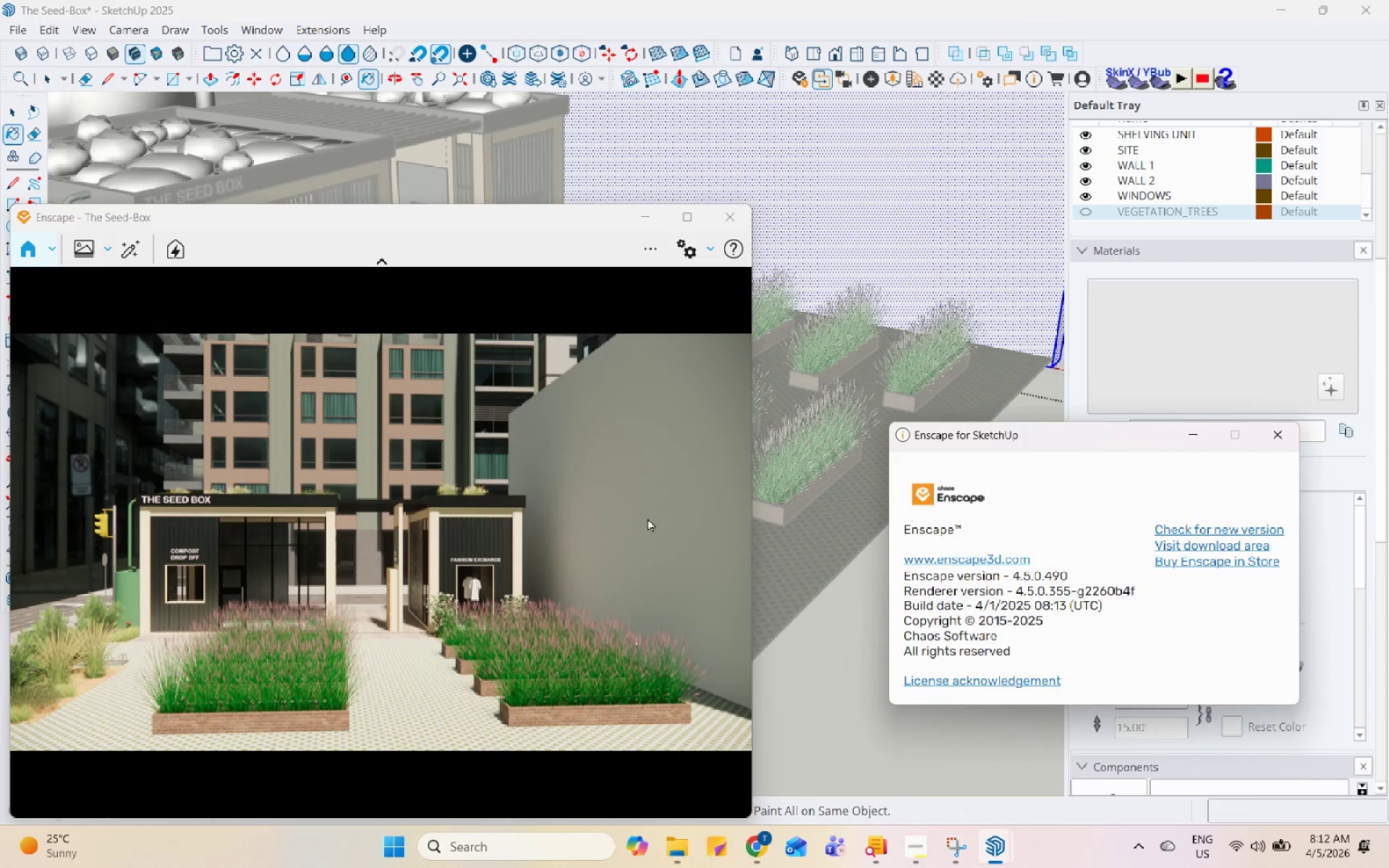 
key(Space)
 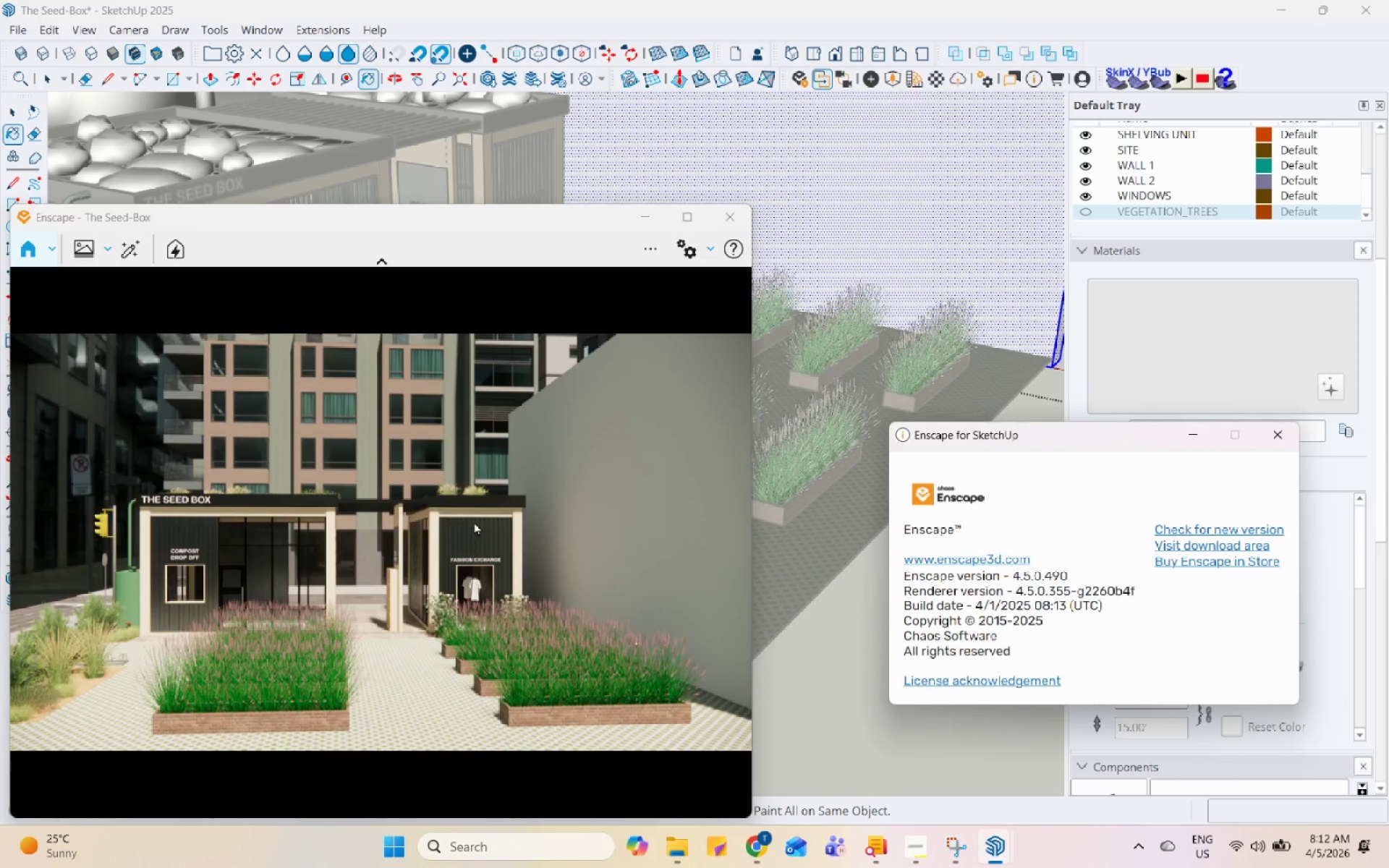 
left_click([438, 522])
 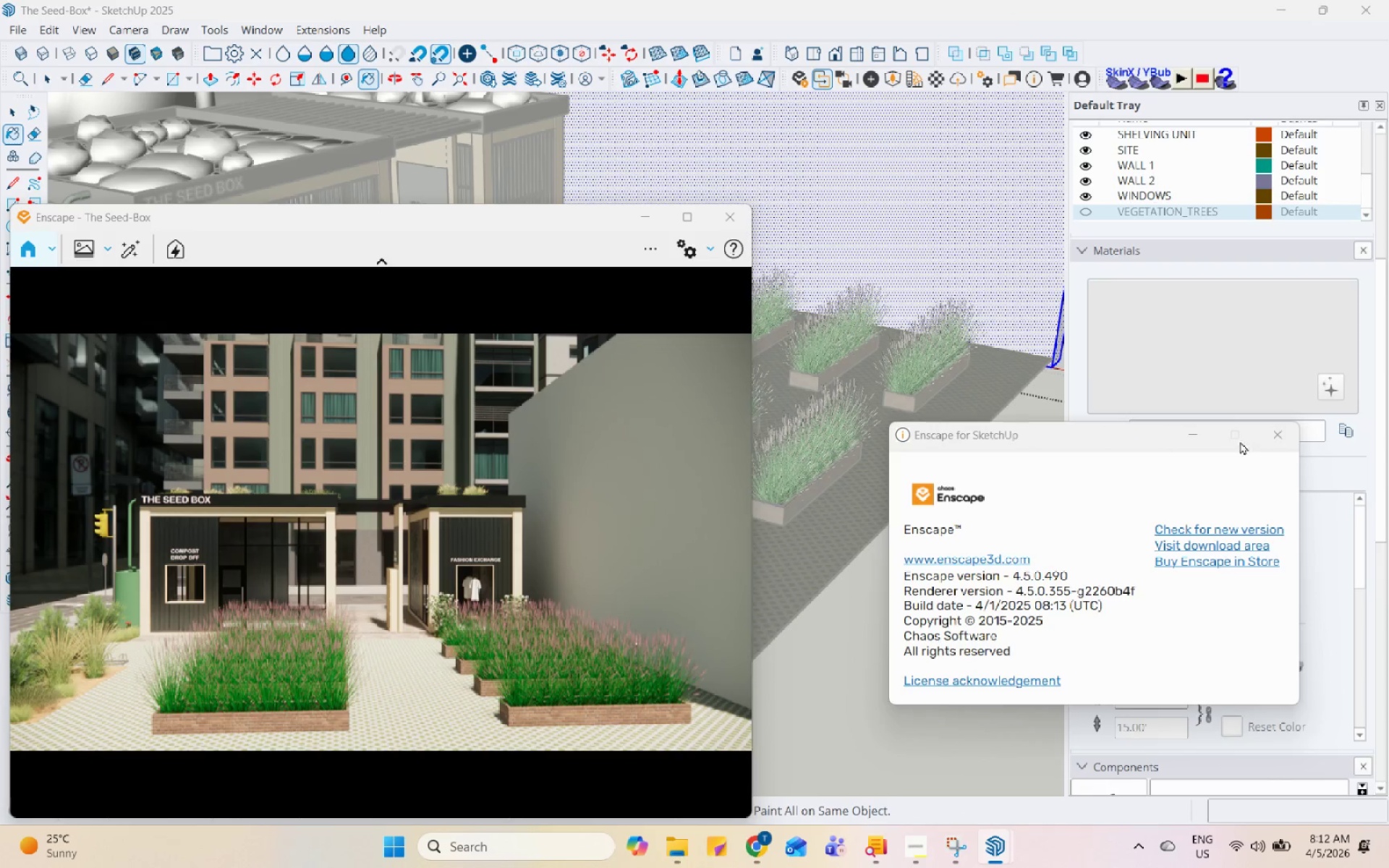 
left_click([1266, 437])
 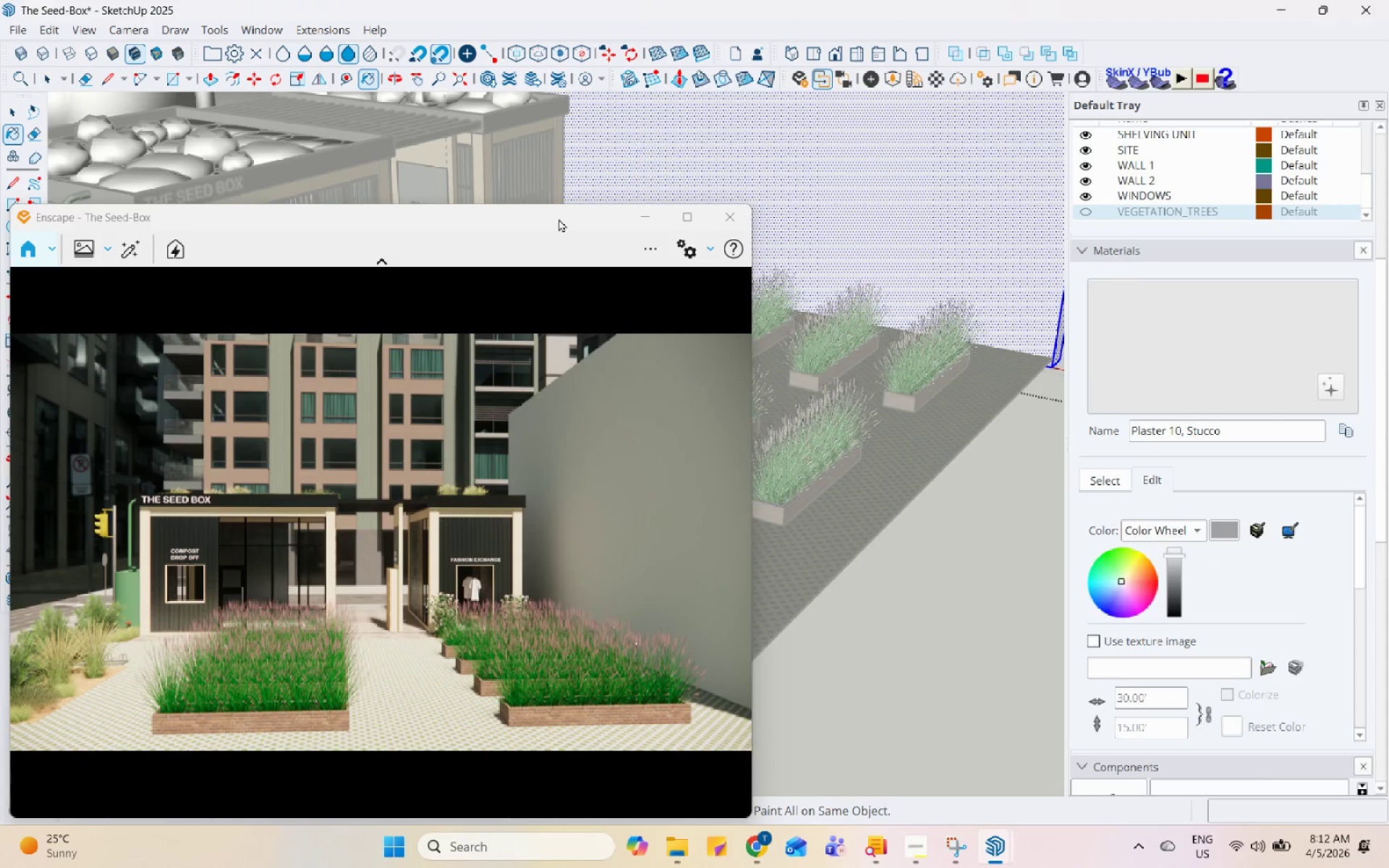 
left_click_drag(start_coordinate=[490, 221], to_coordinate=[729, 466])
 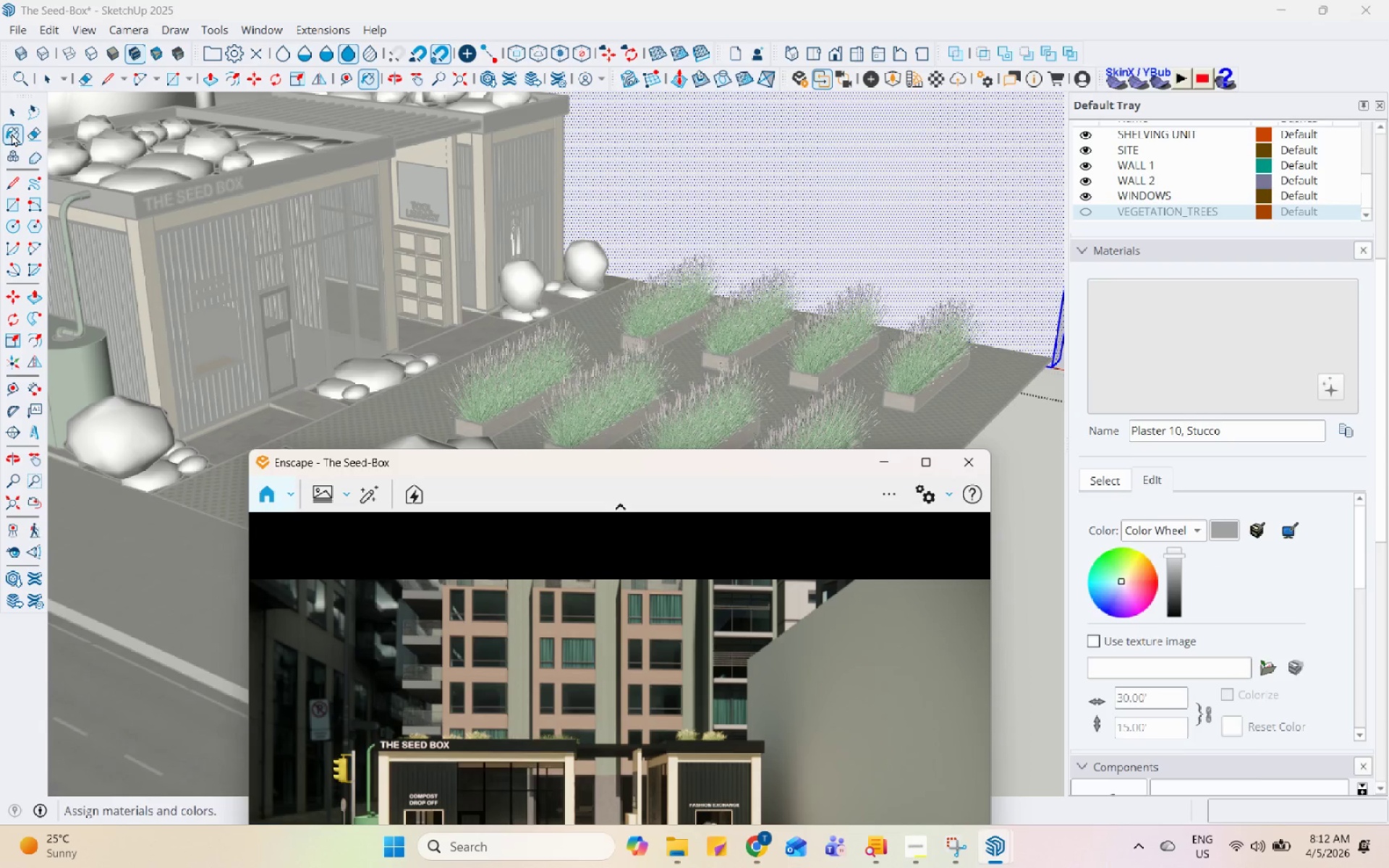 
left_click([11, 109])
 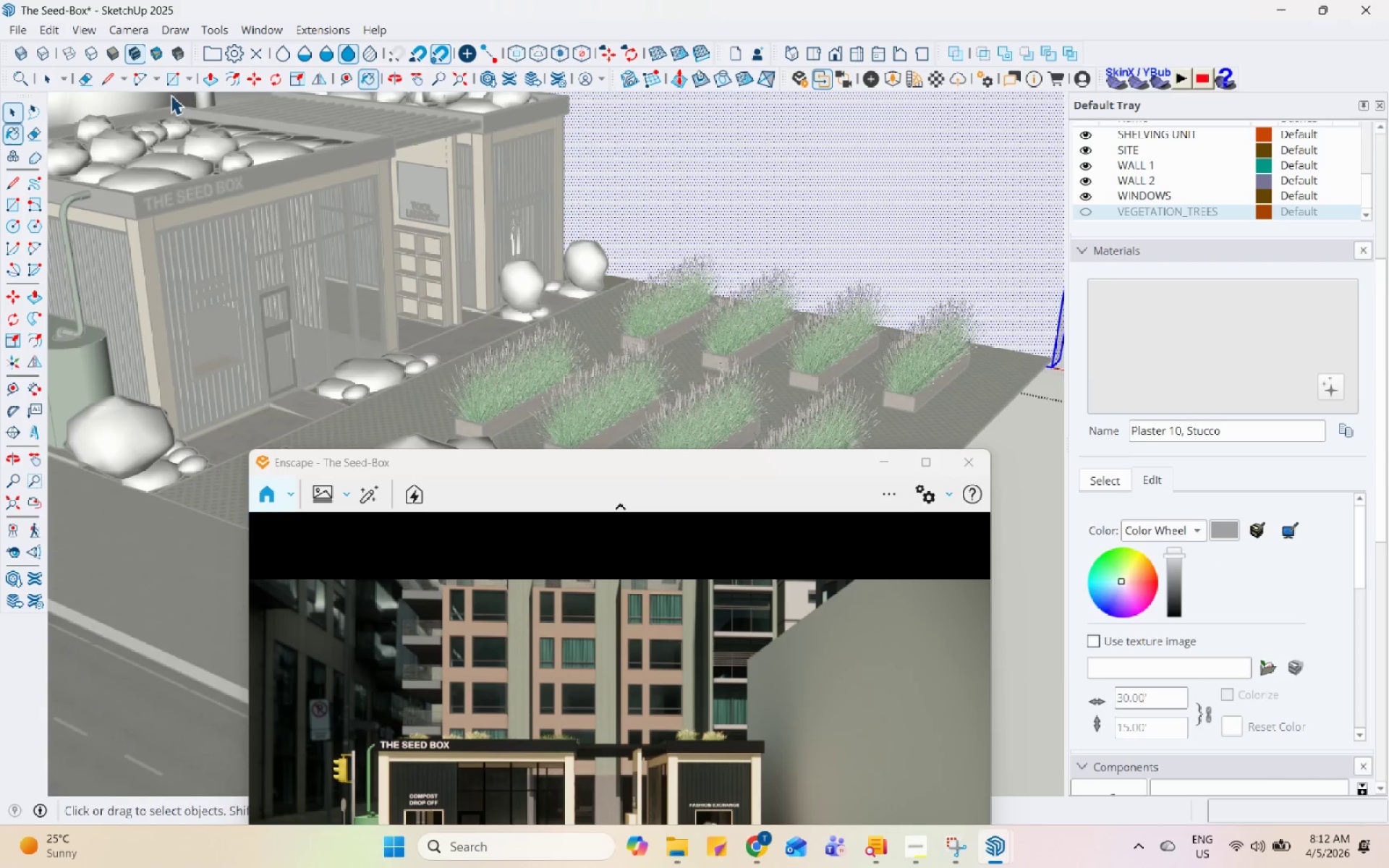 
key(Escape)
 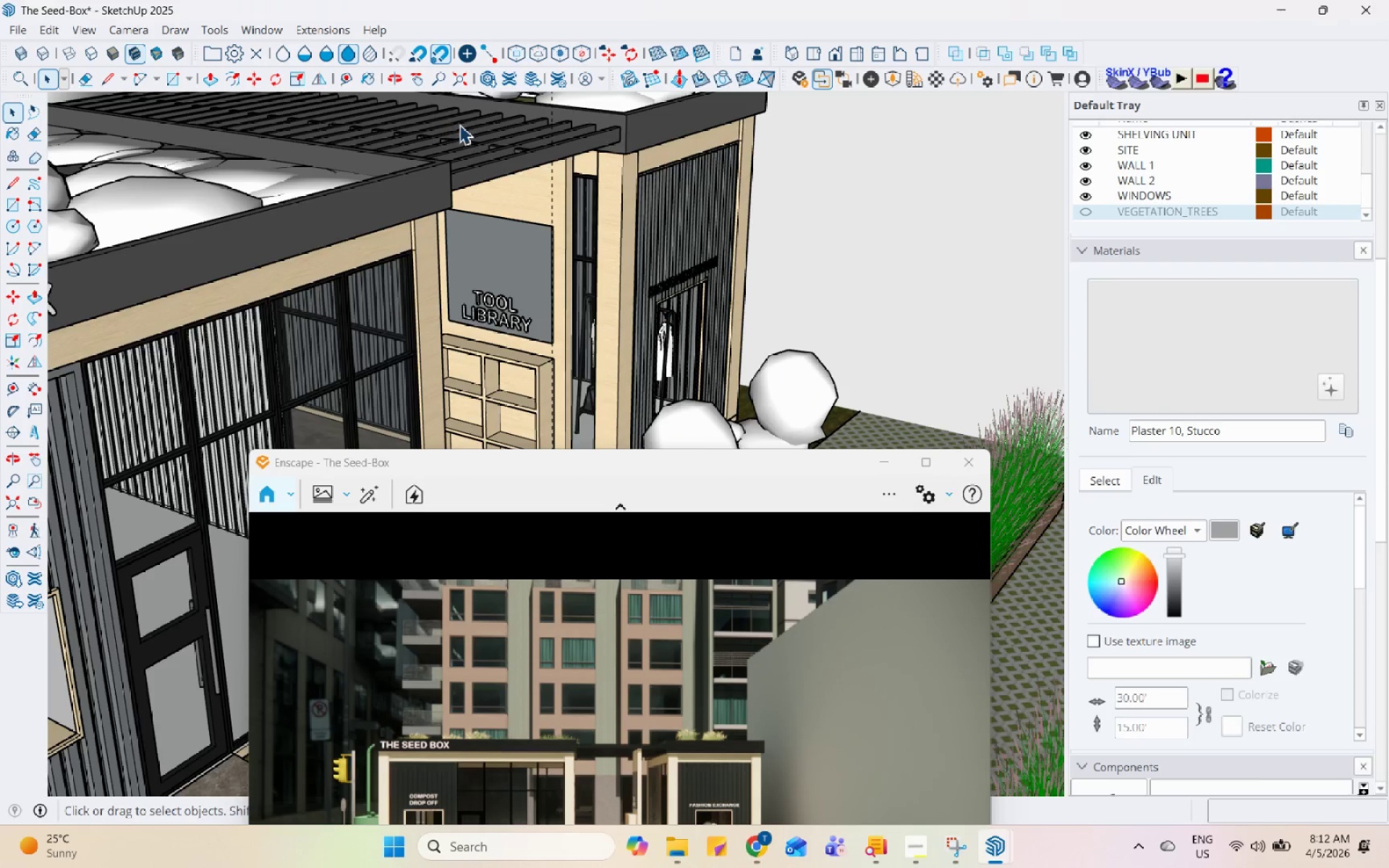 
key(Escape)
 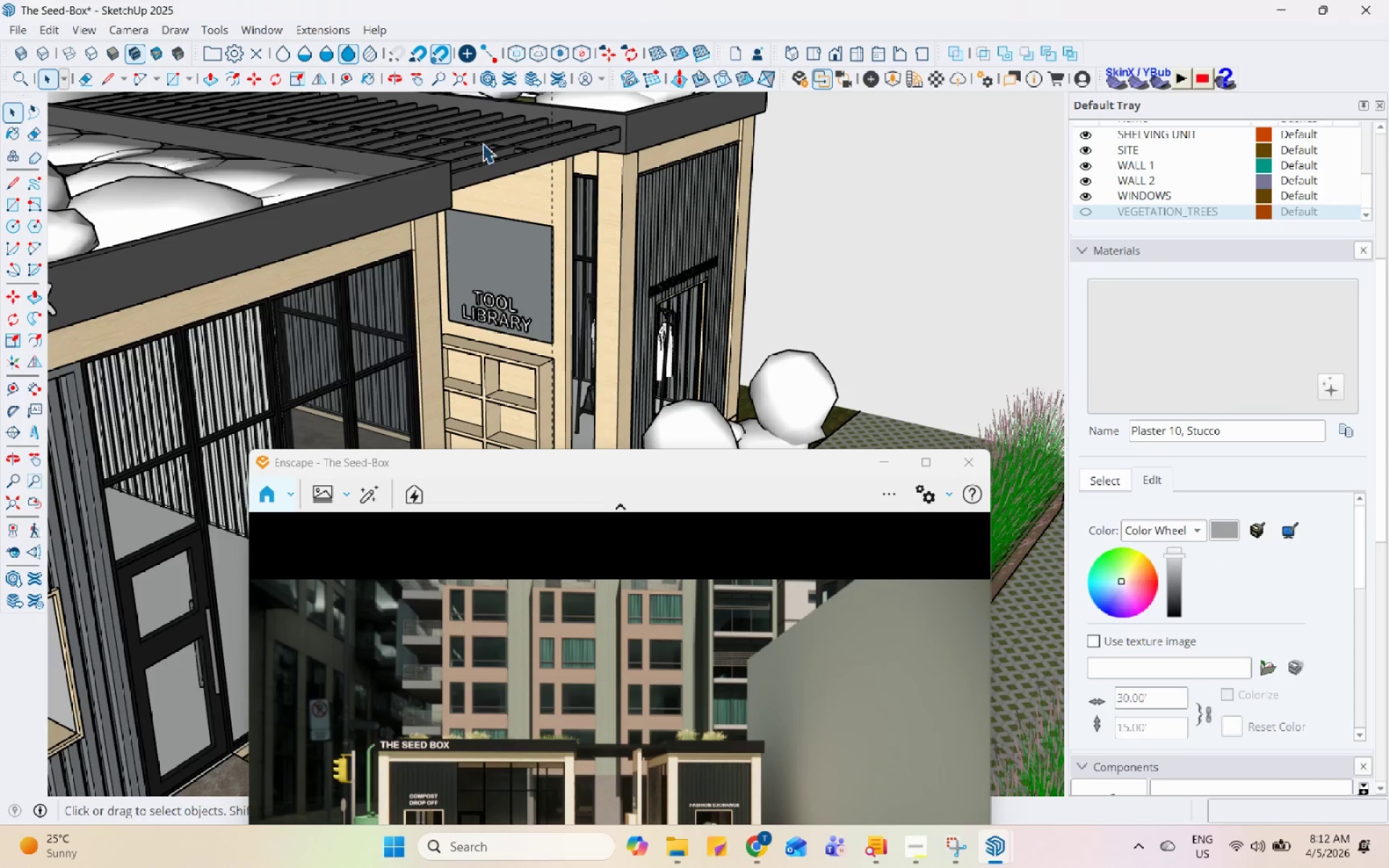 
left_click([483, 143])
 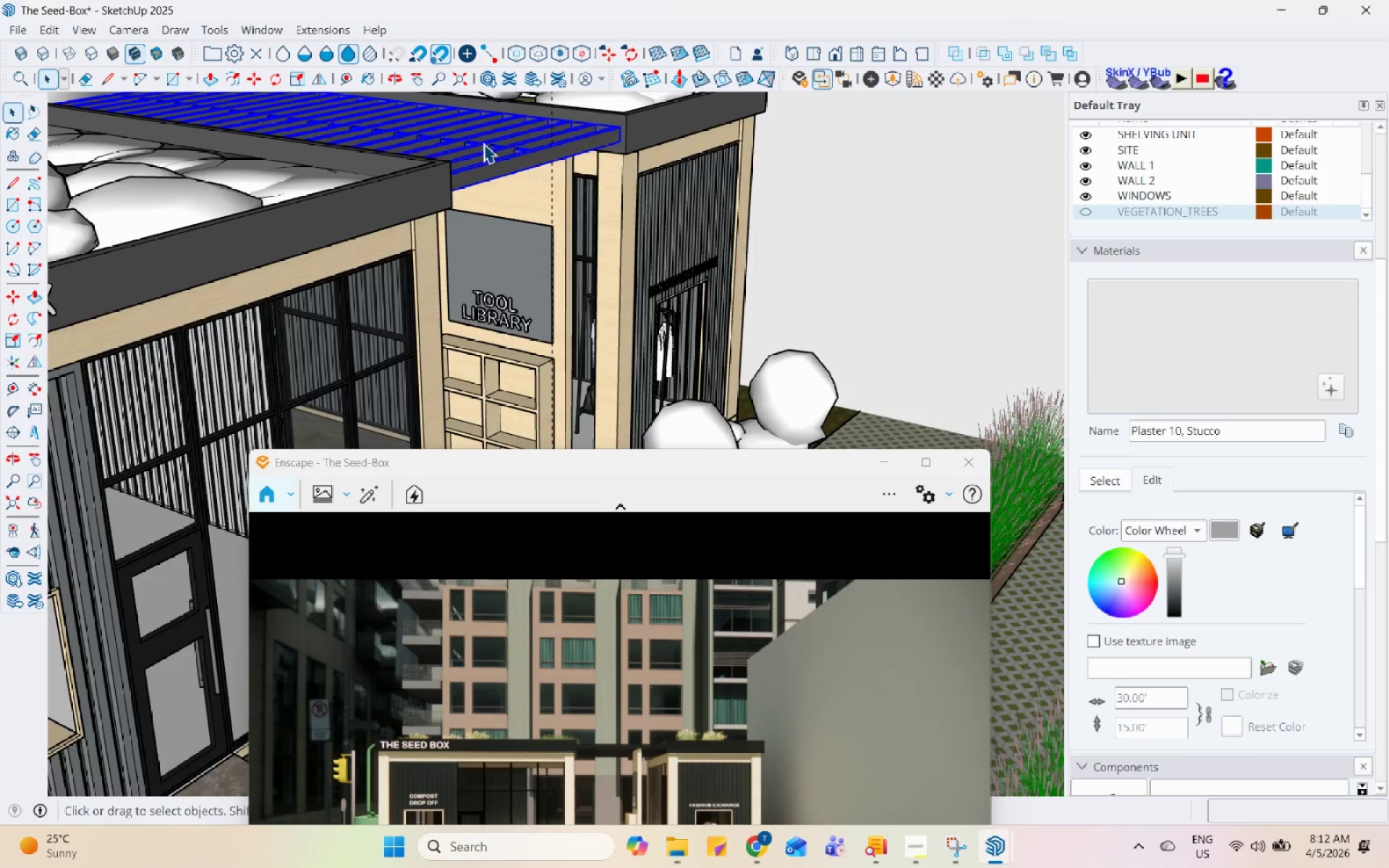 
scroll: coordinate [417, 119], scroll_direction: up, amount: 7.0
 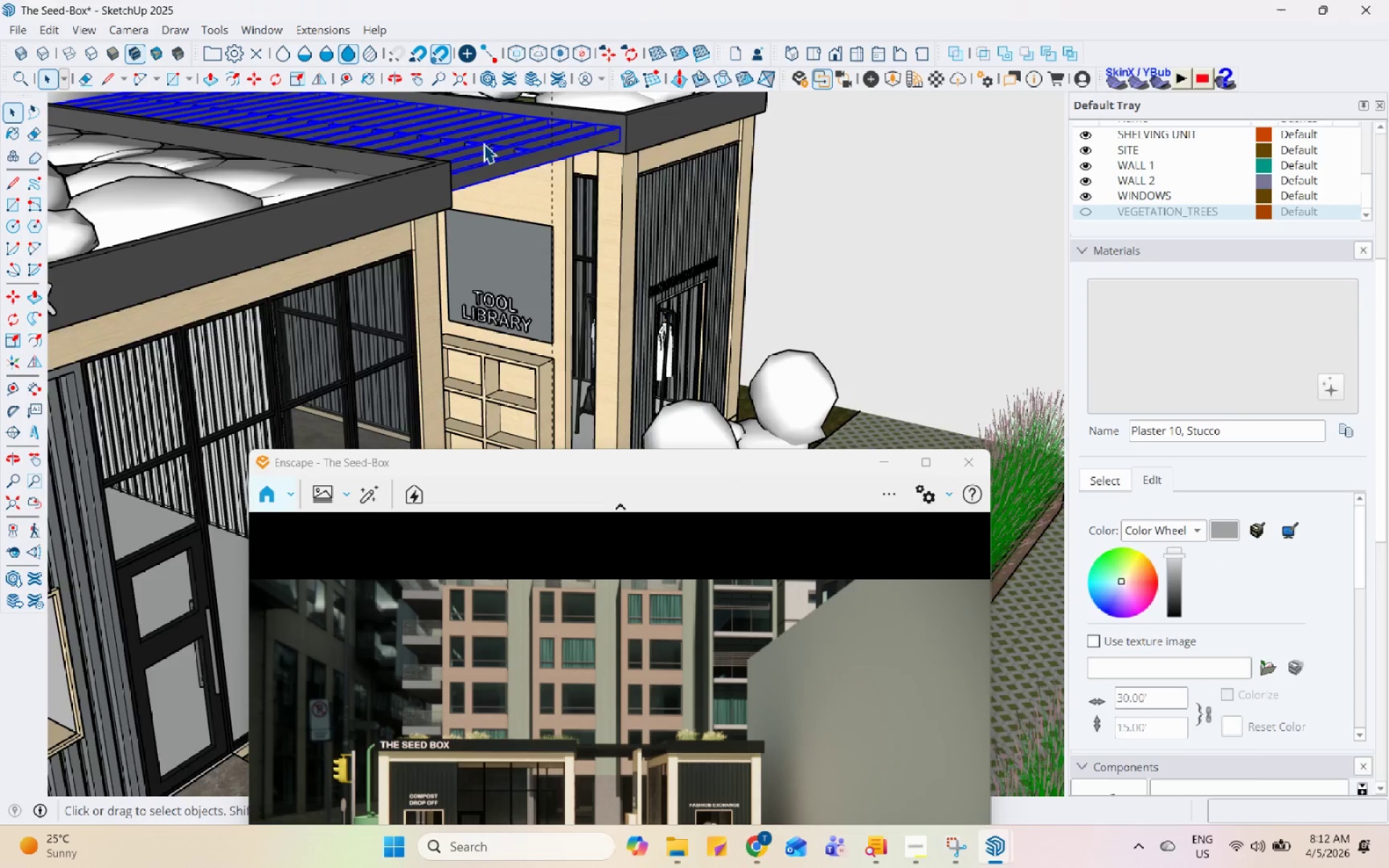 
double_click([483, 143])
 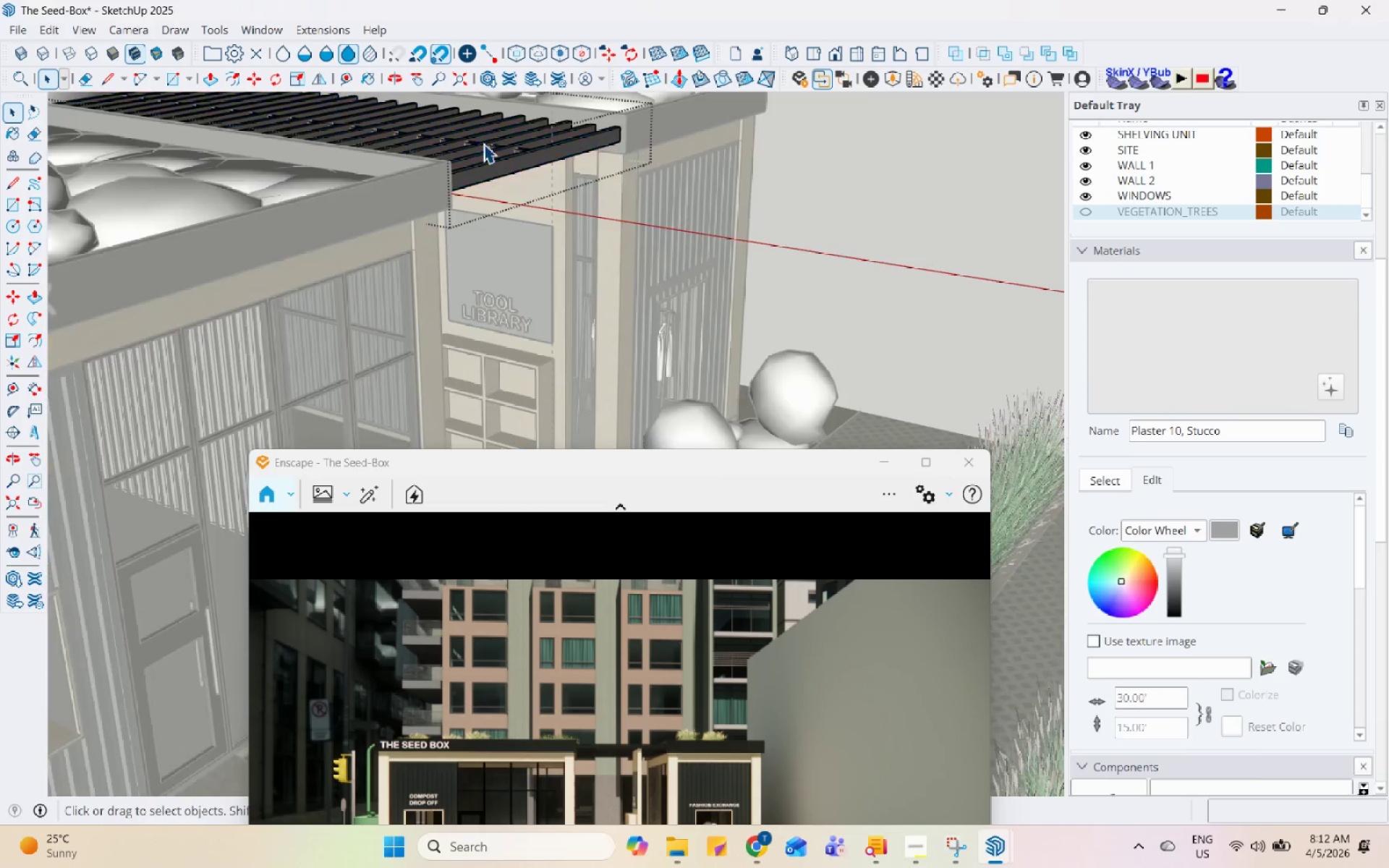 
triple_click([483, 143])
 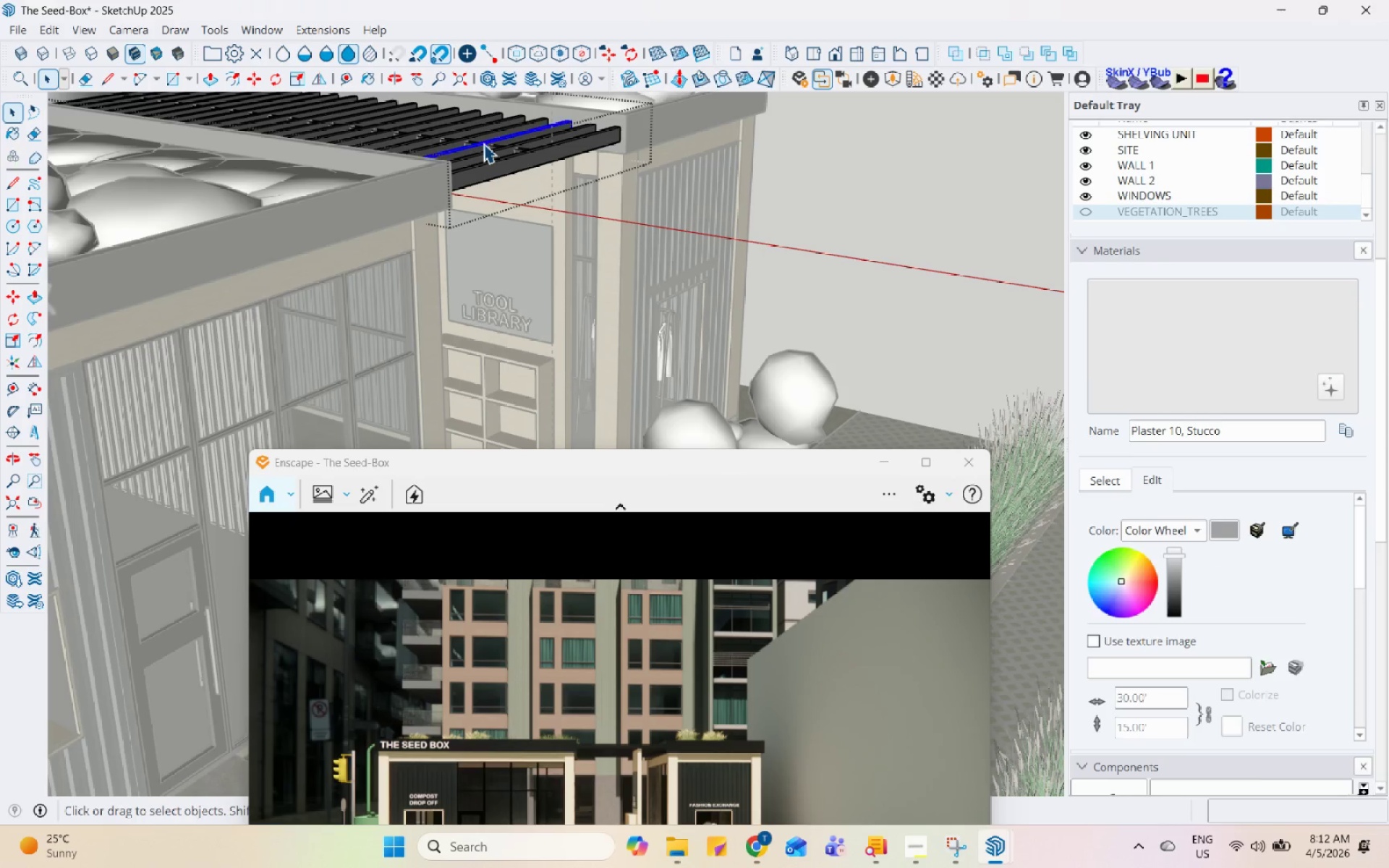 
triple_click([483, 143])
 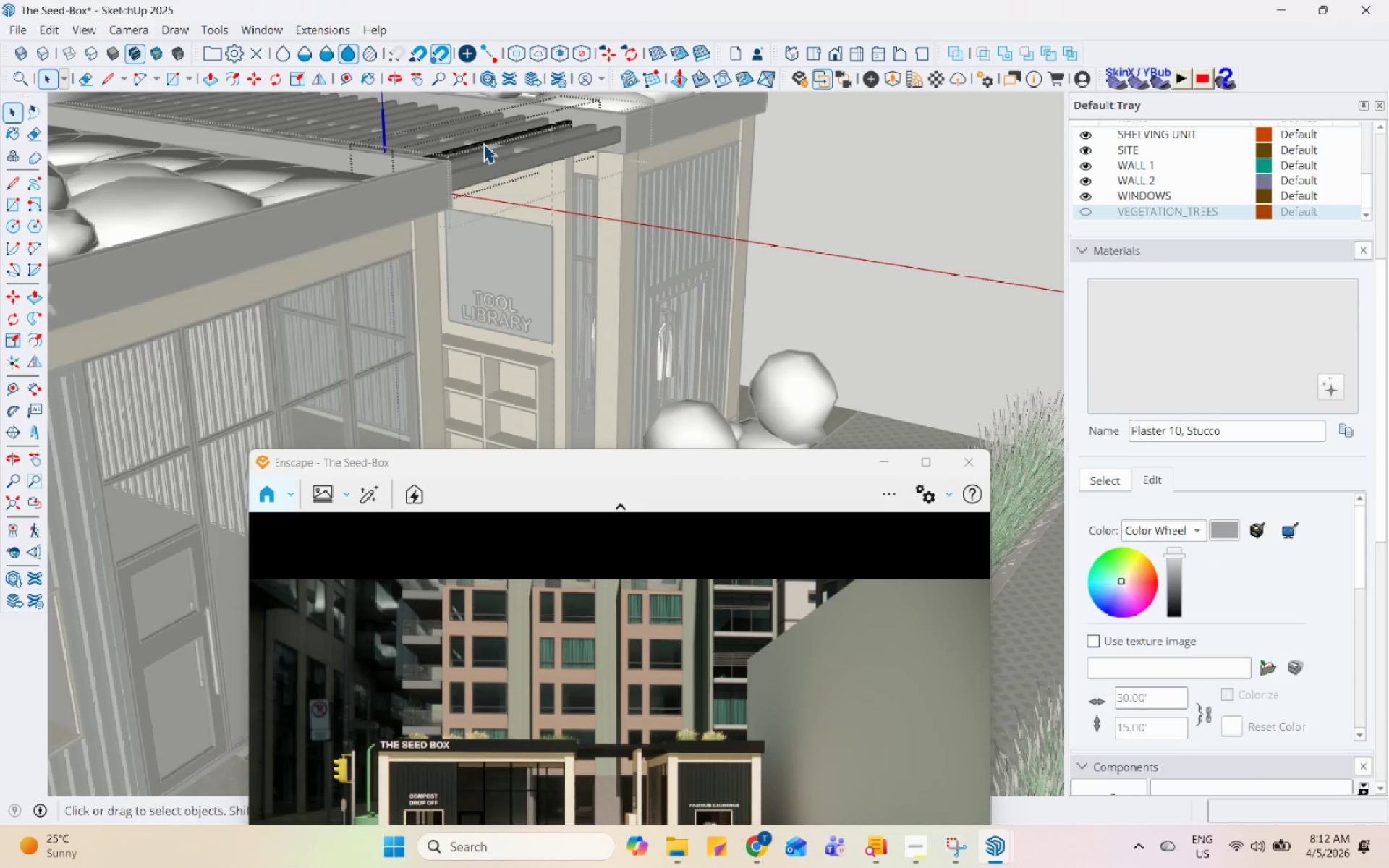 
key(Escape)
 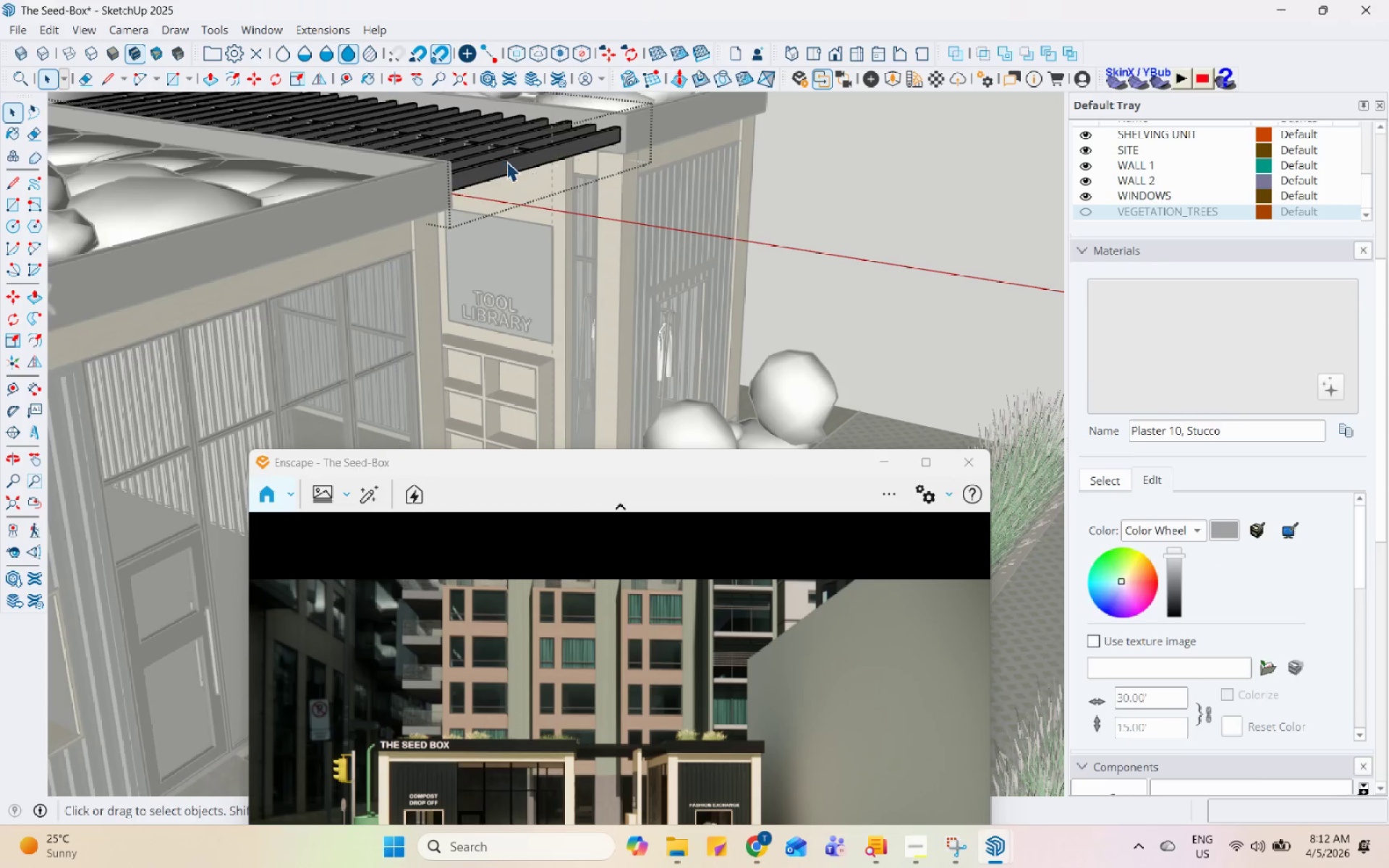 
left_click([506, 161])
 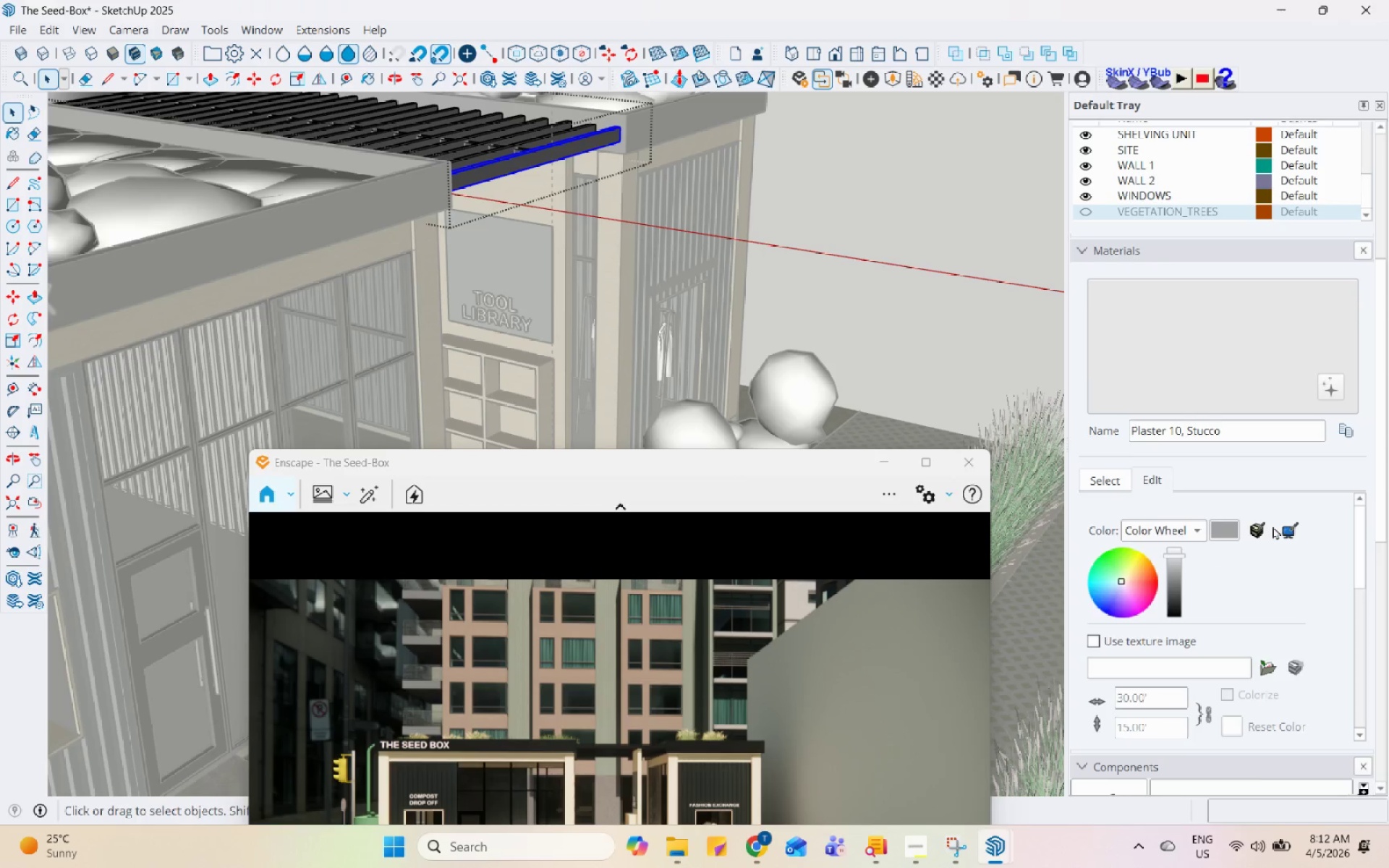 
left_click([1110, 480])
 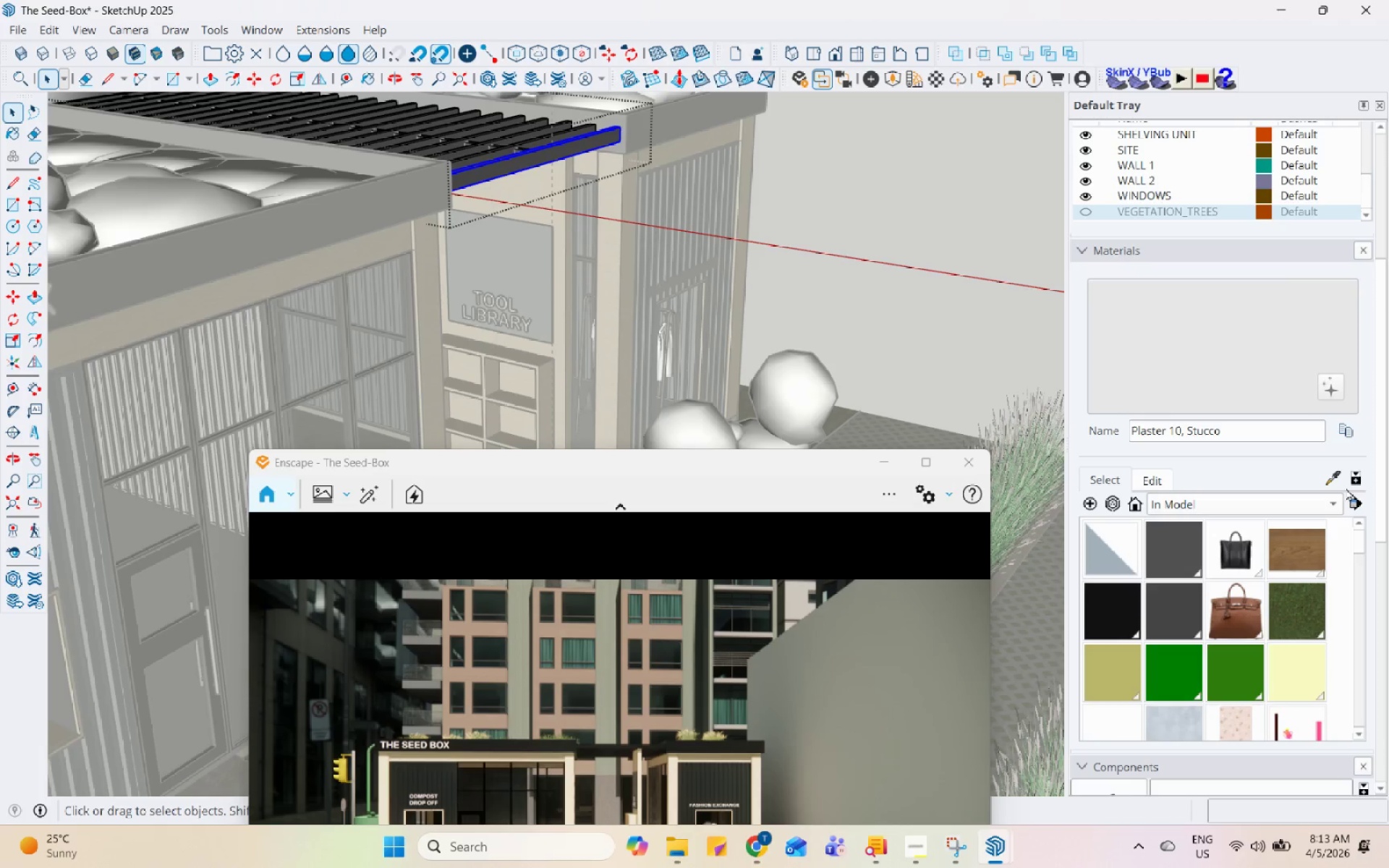 
left_click([1331, 481])
 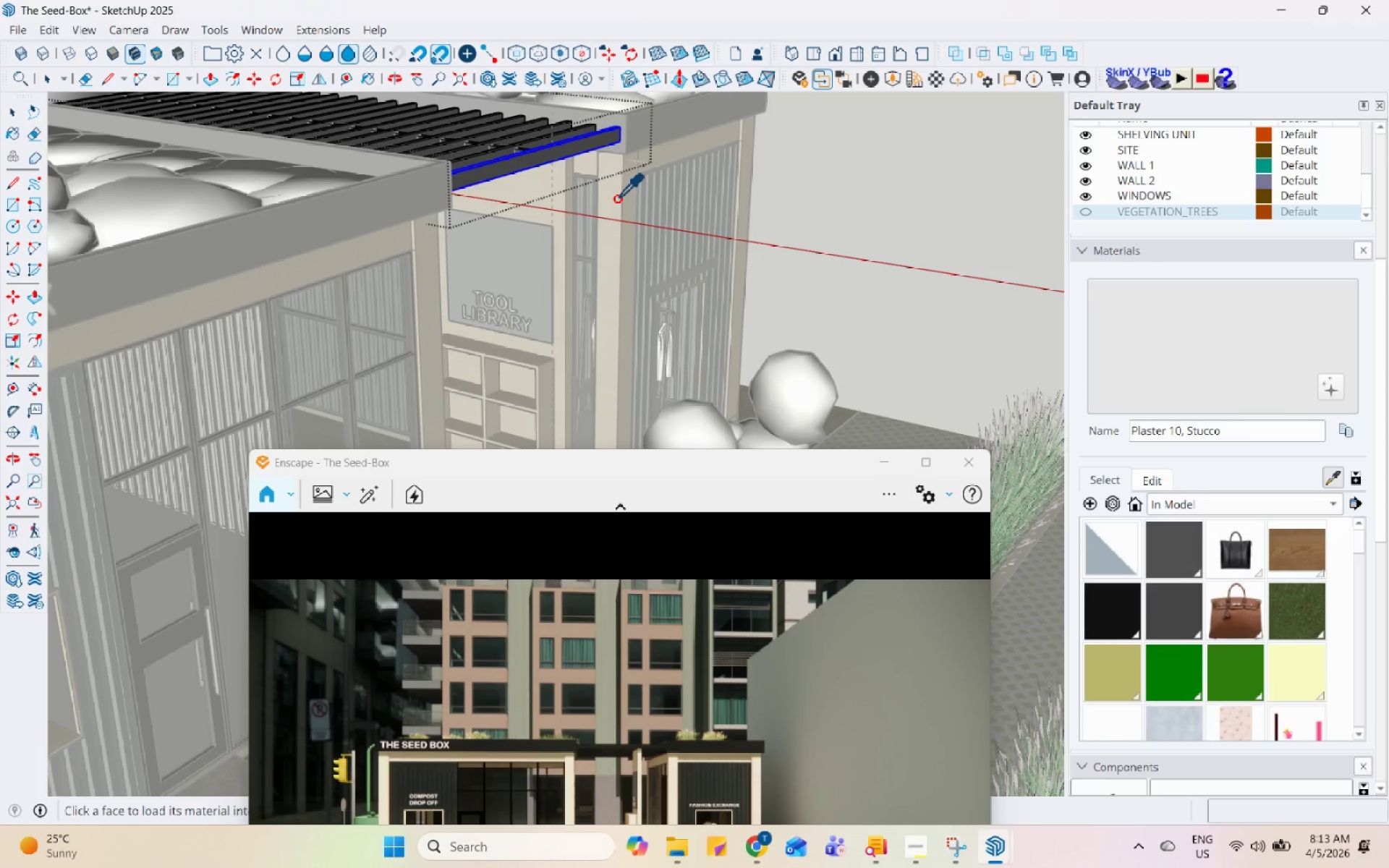 
left_click([616, 197])
 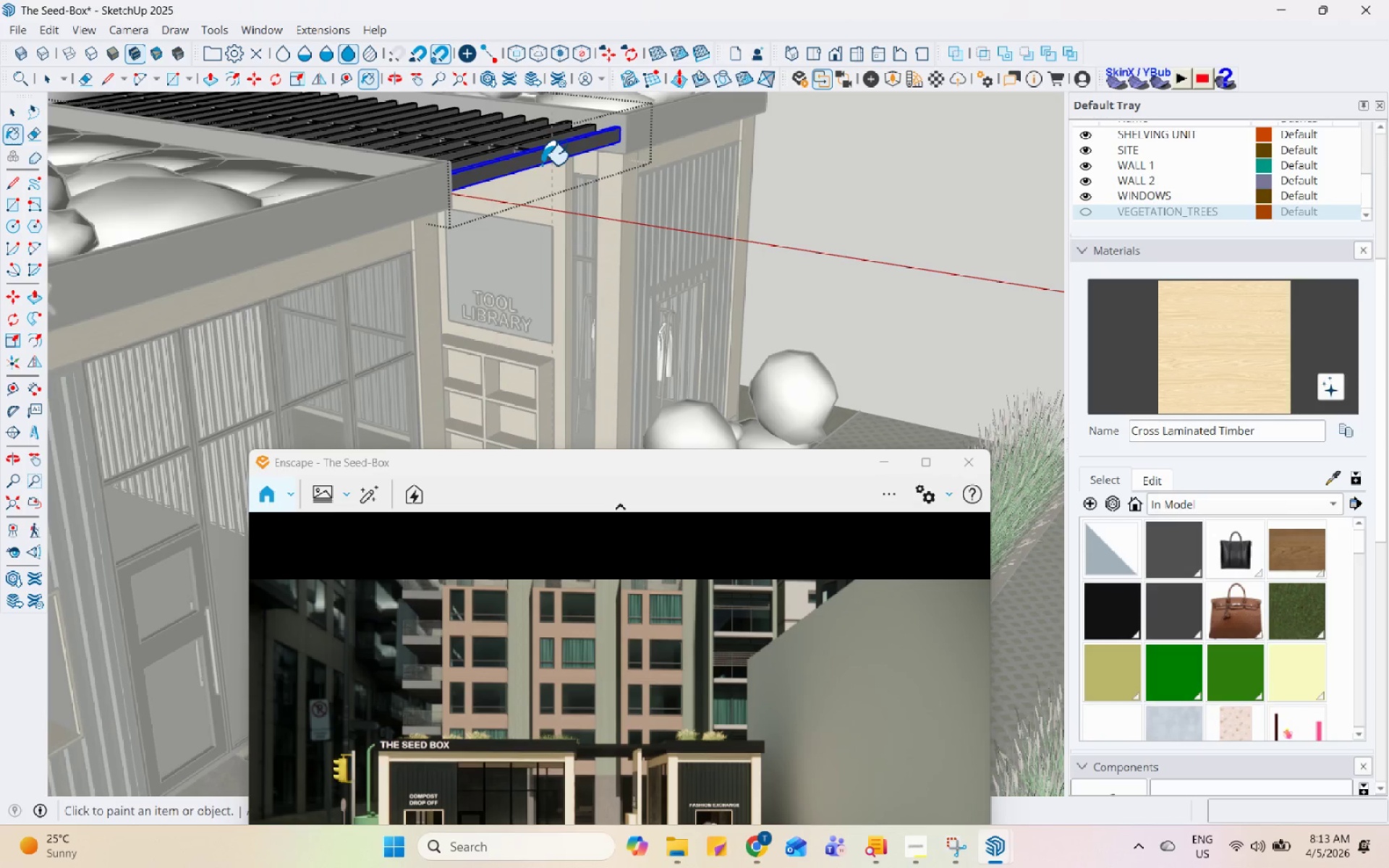 
key(Space)
 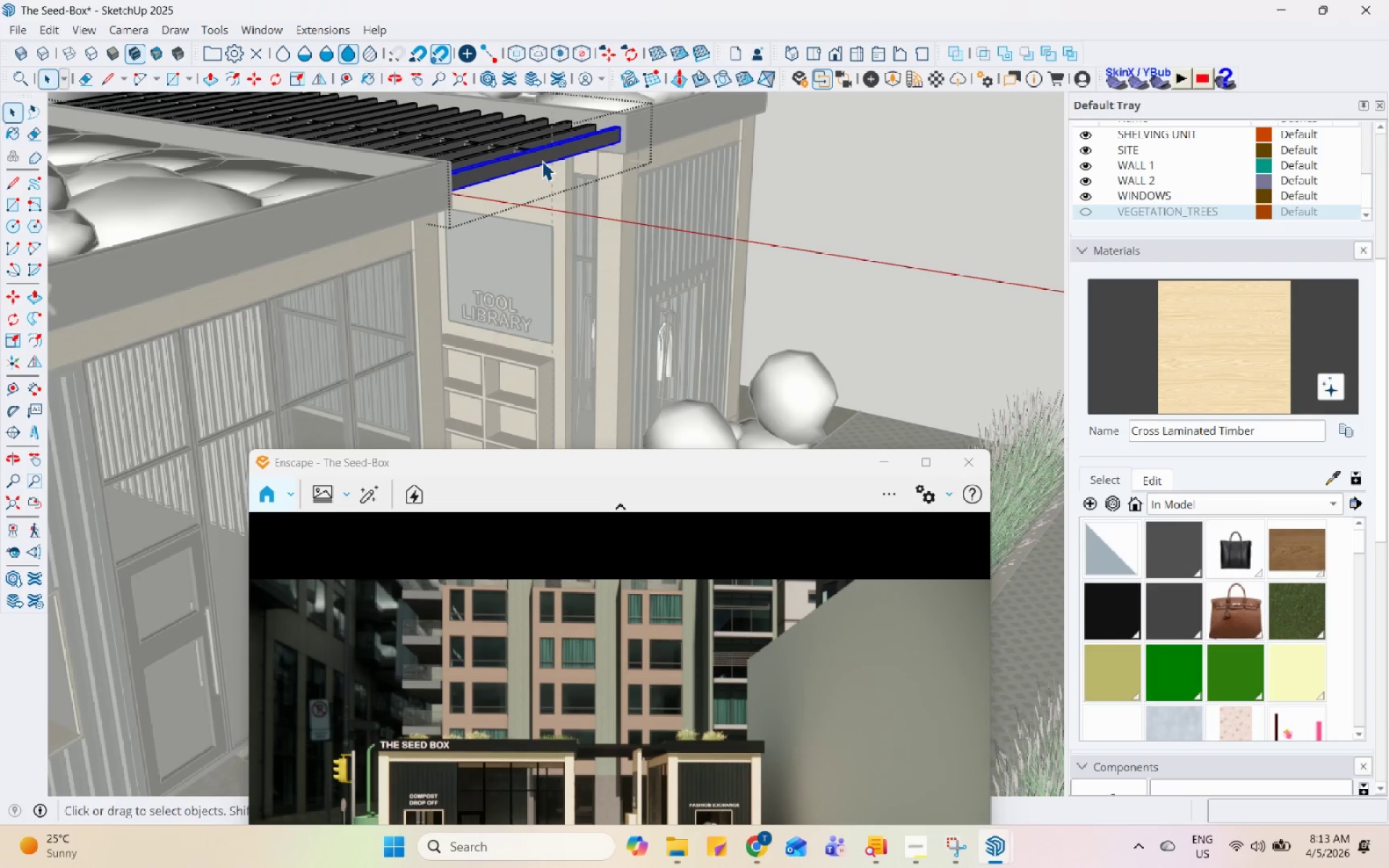 
key(Escape)
 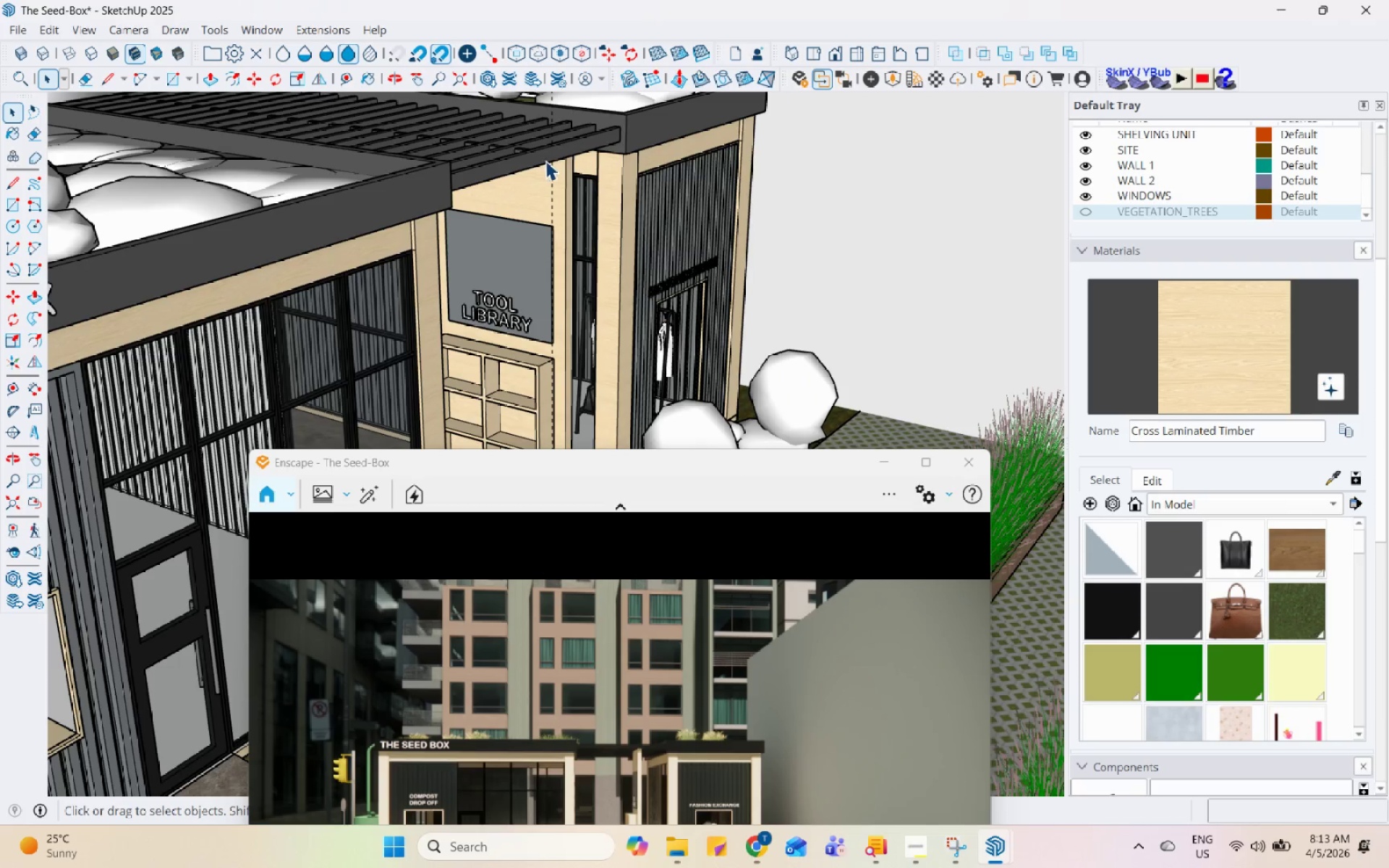 
left_click([545, 161])
 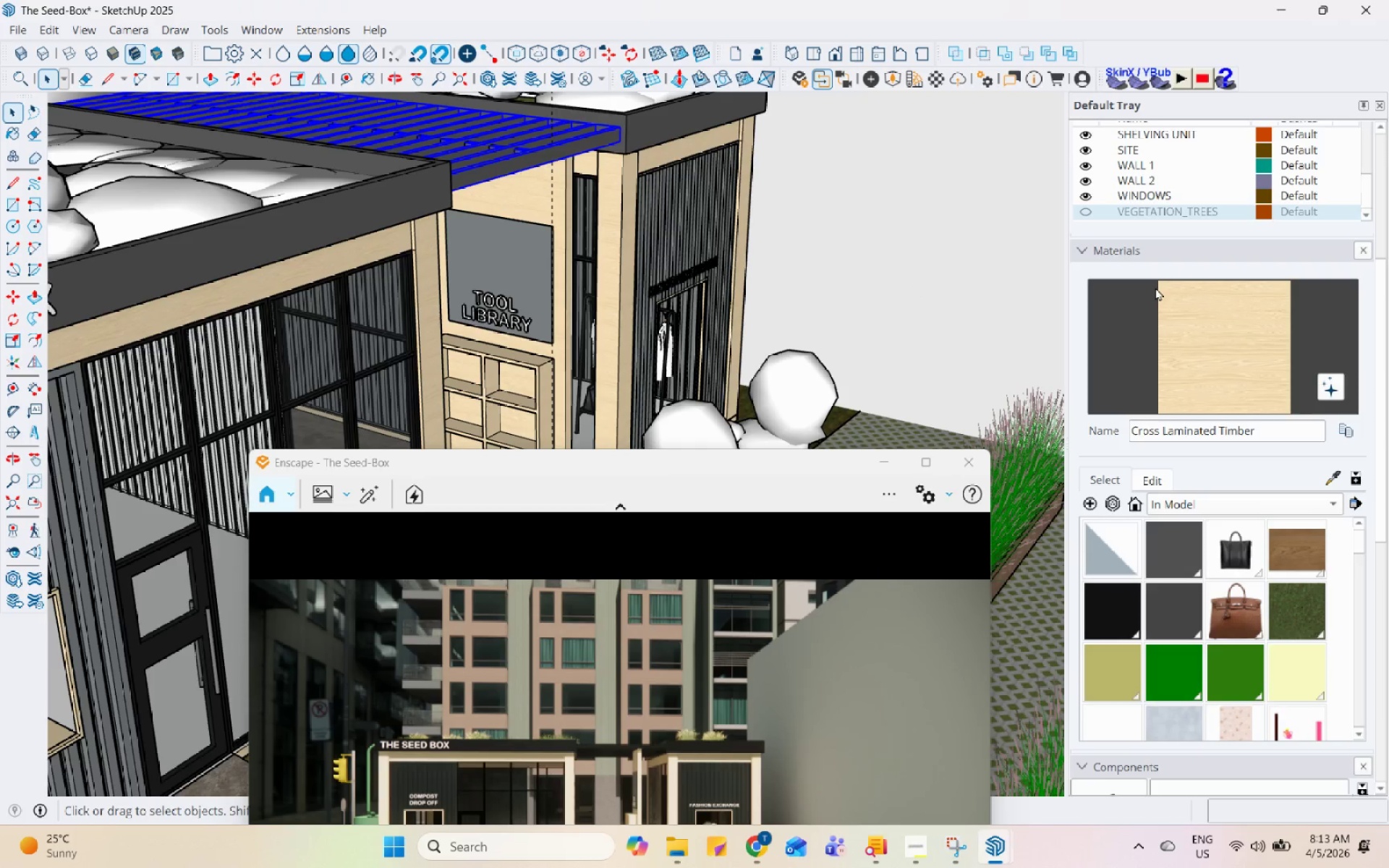 
left_click_drag(start_coordinate=[1241, 325], to_coordinate=[1237, 325])
 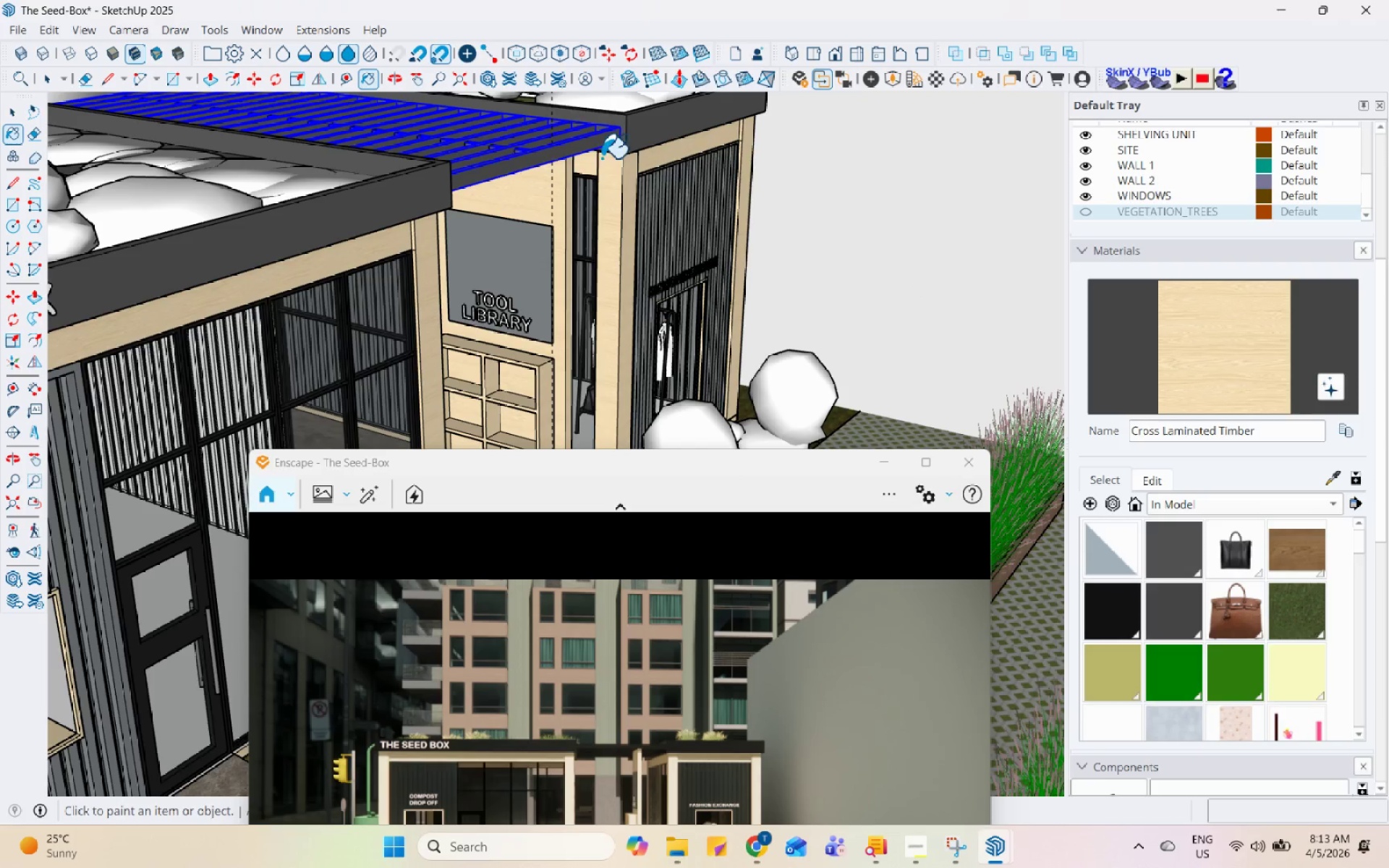 
left_click([592, 147])
 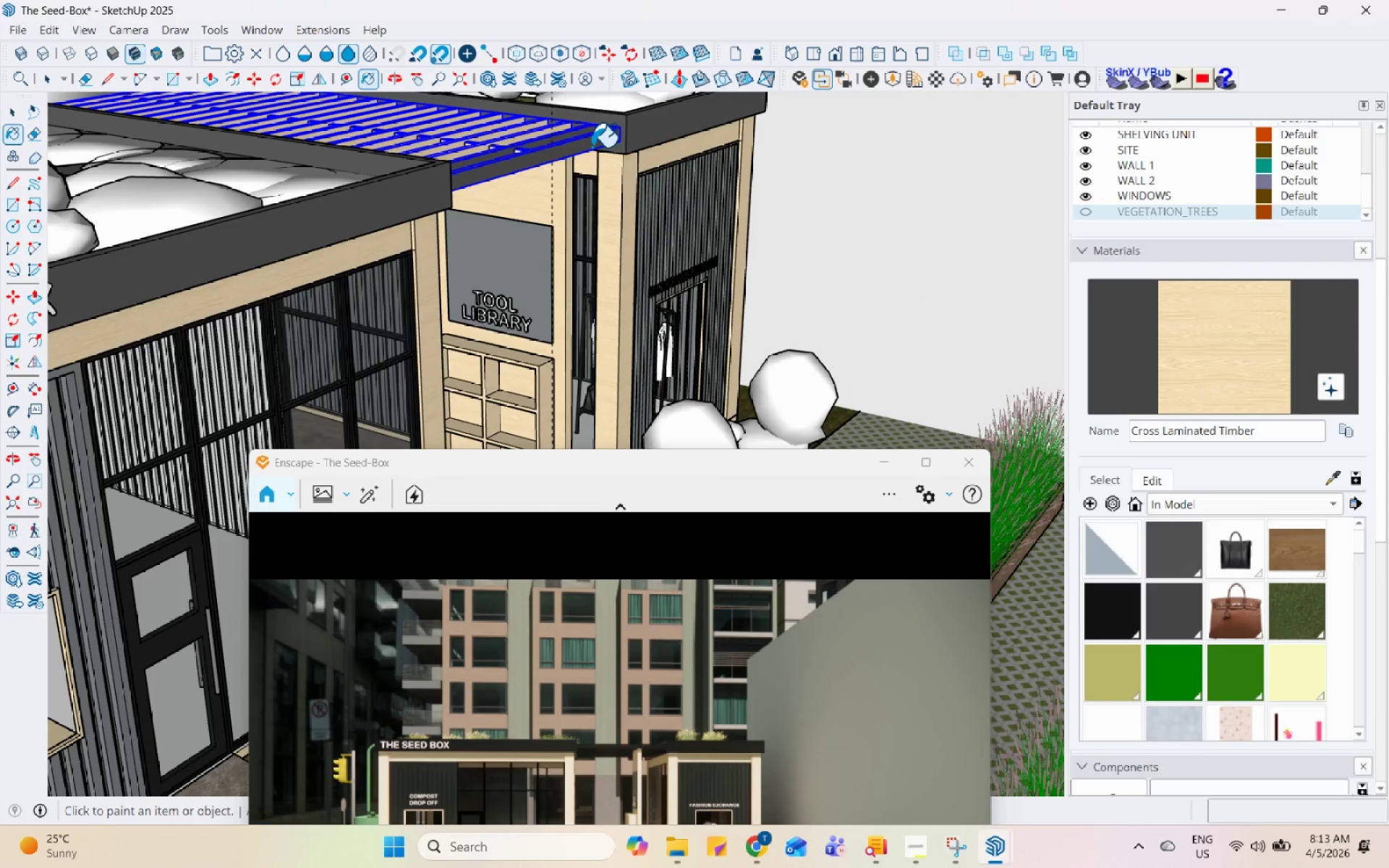 
left_click([592, 147])
 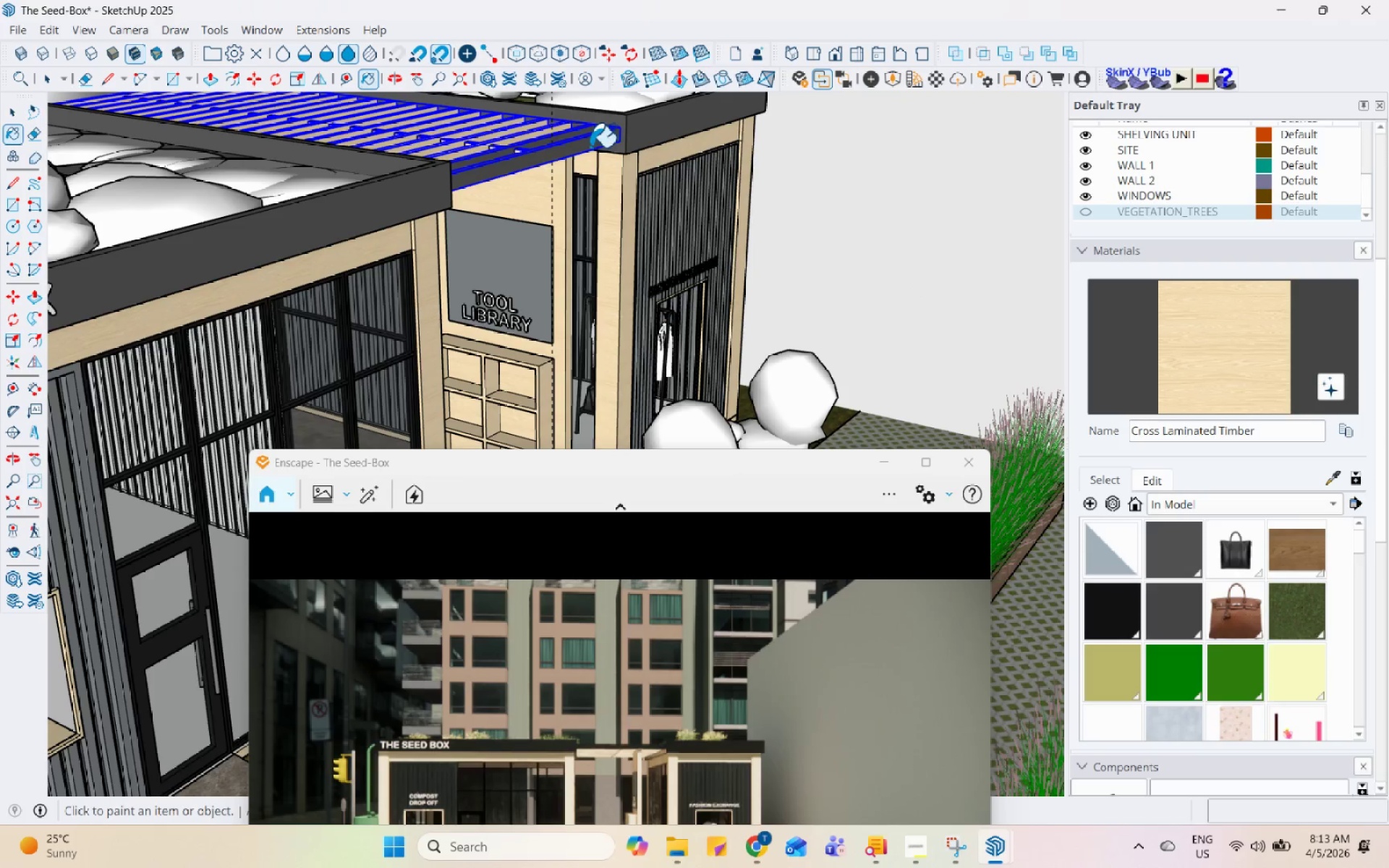 
key(Space)
 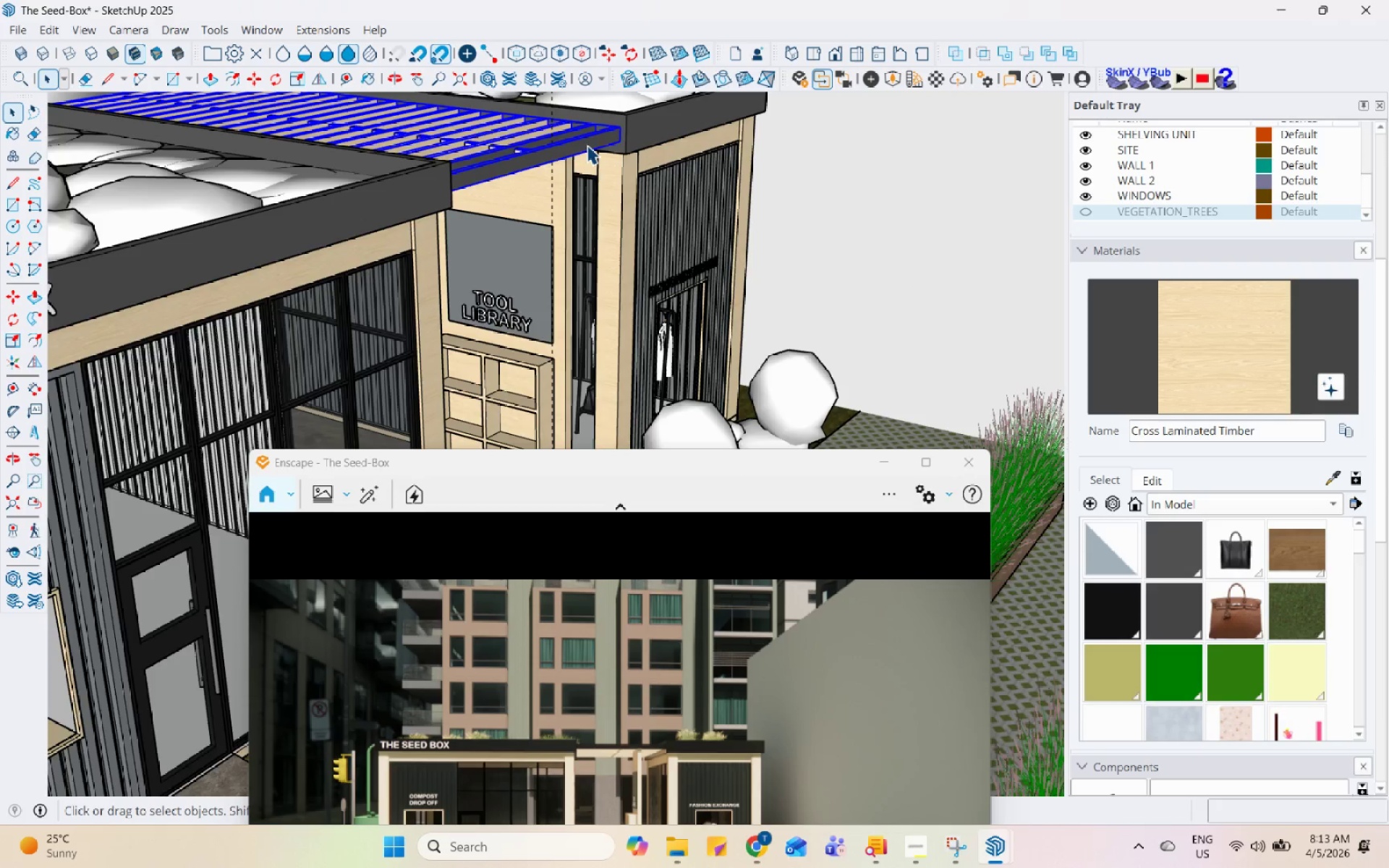 
double_click([587, 145])
 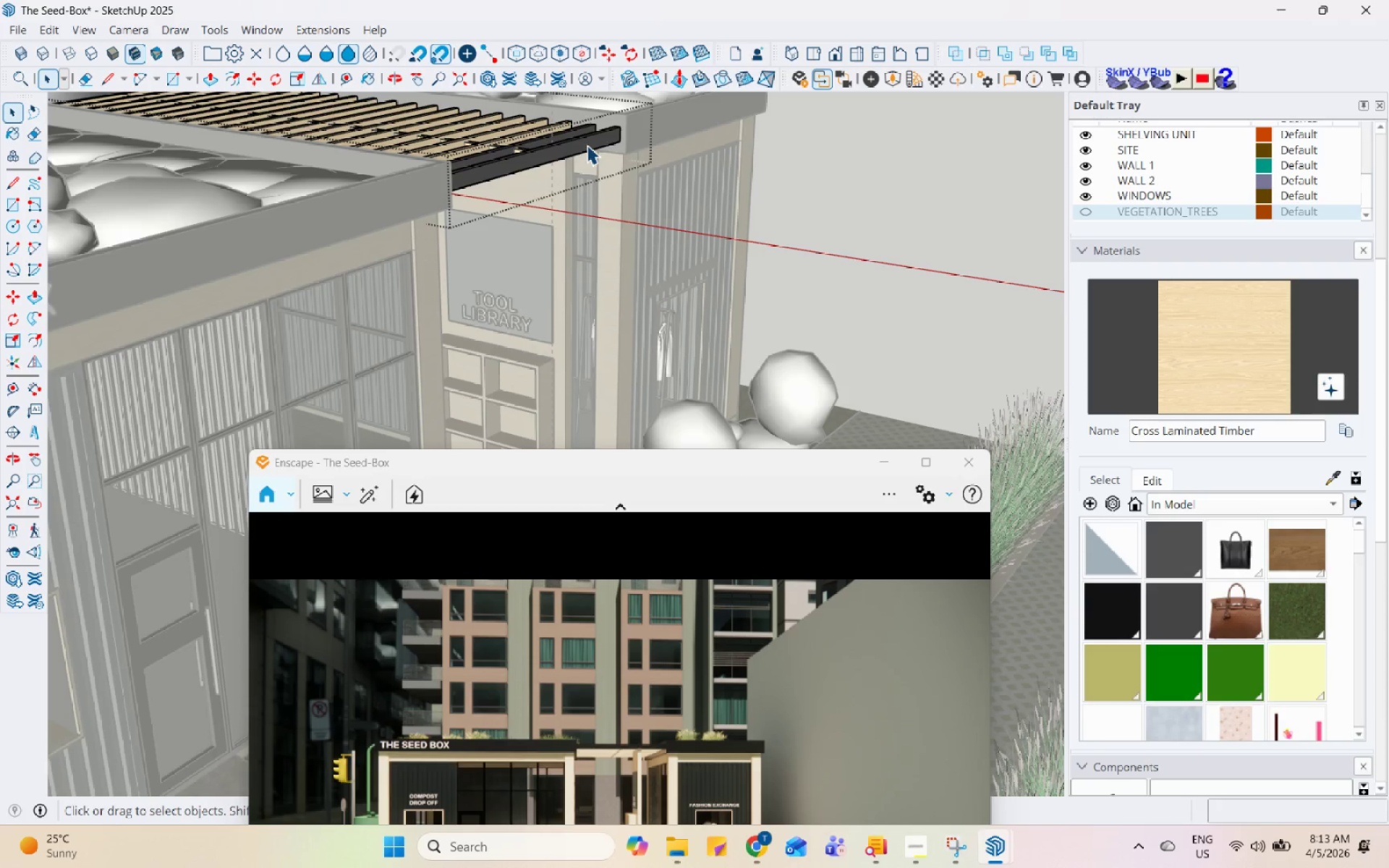 
triple_click([587, 145])
 